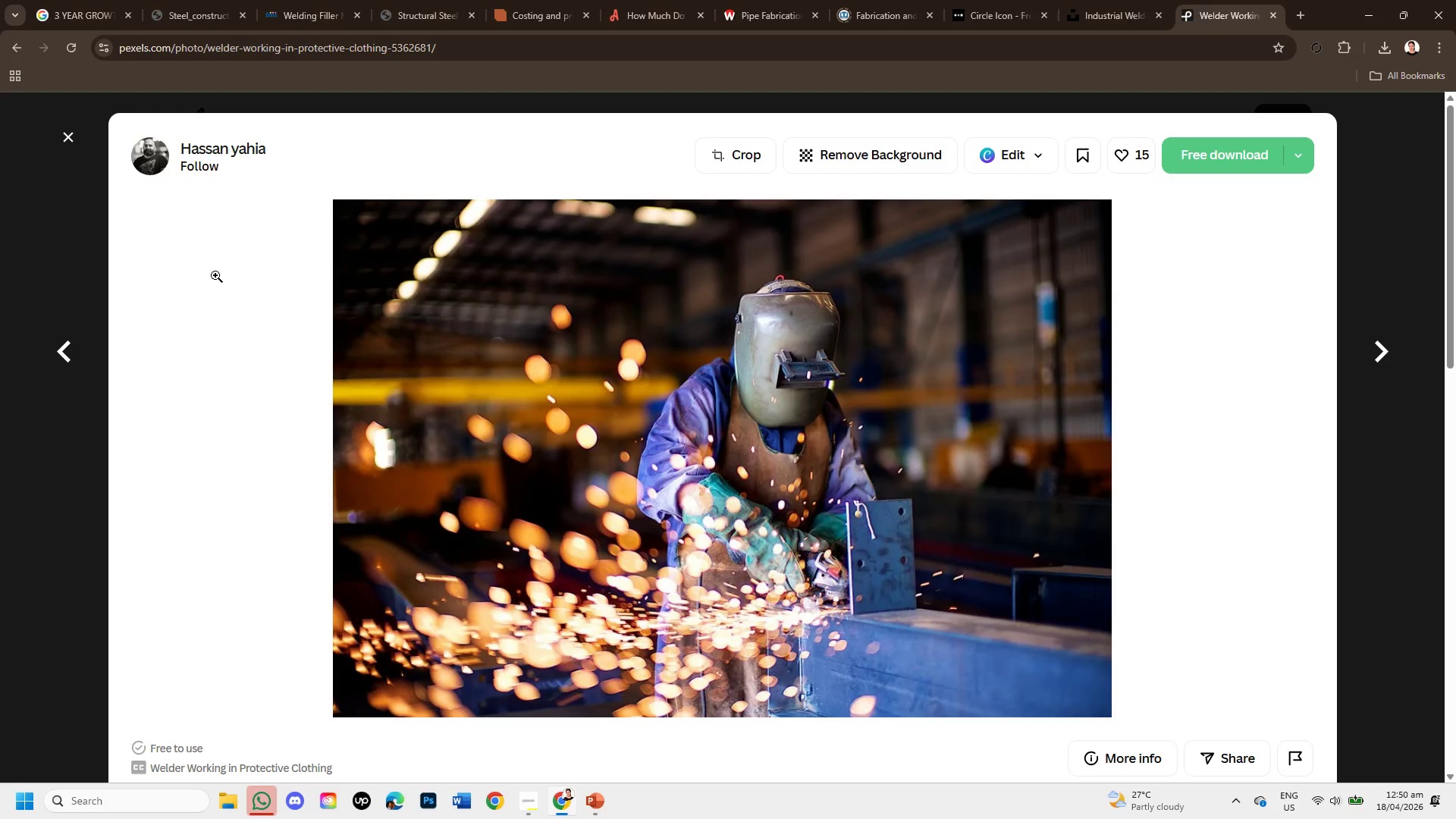 
left_click([67, 140])
 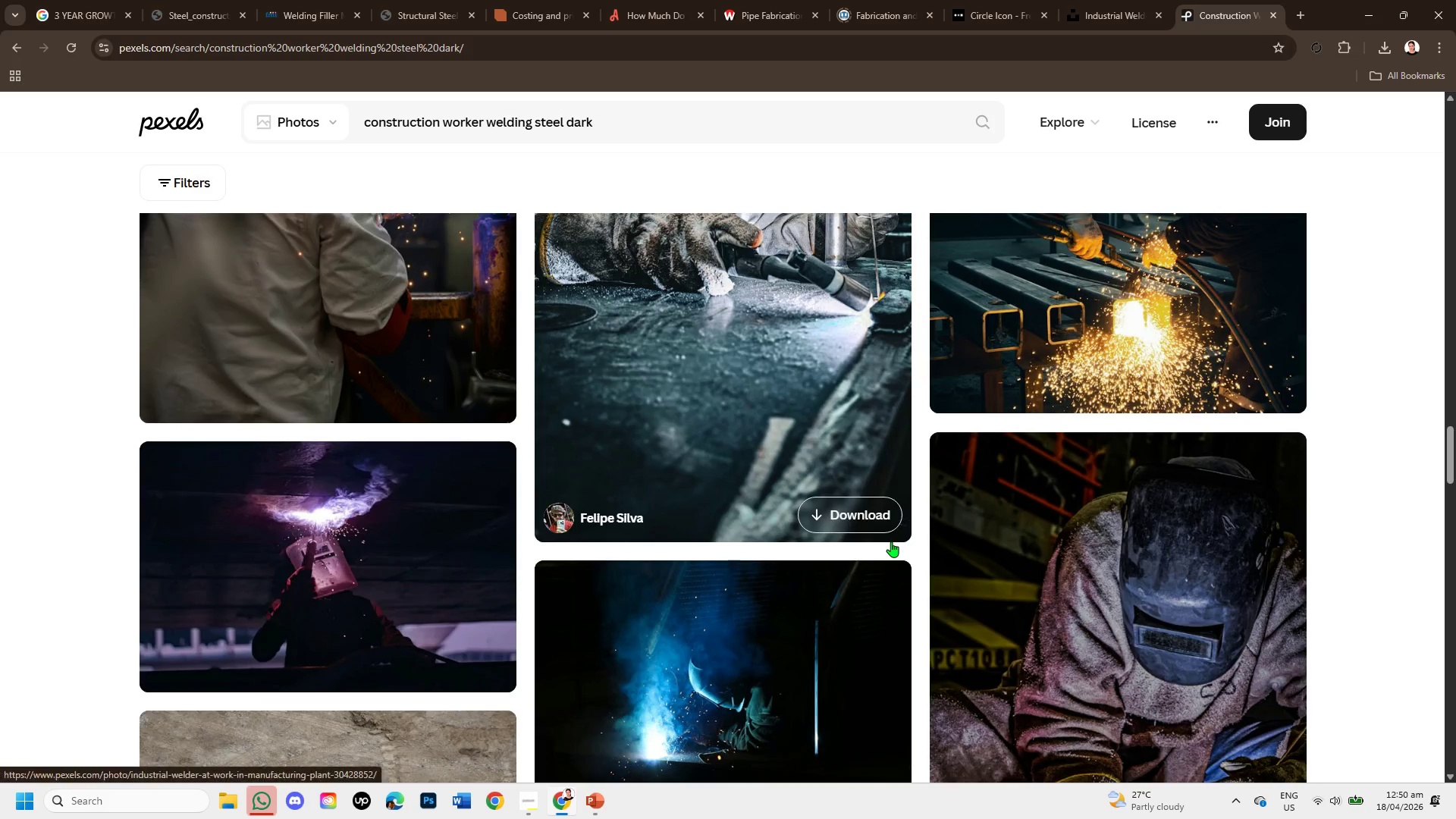 
scroll: coordinate [1088, 547], scroll_direction: up, amount: 2.0
 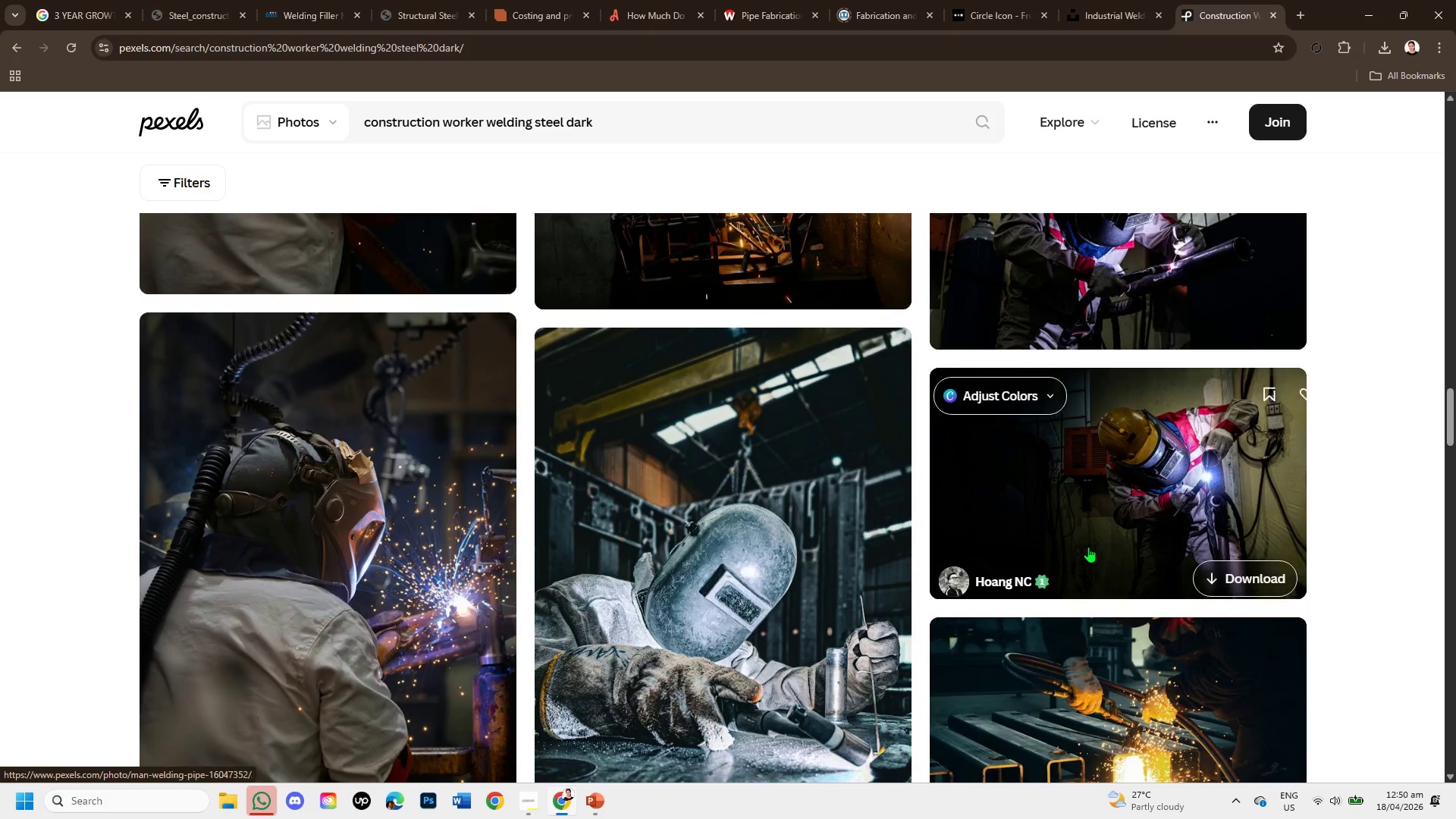 
scroll: coordinate [1088, 547], scroll_direction: down, amount: 2.0
 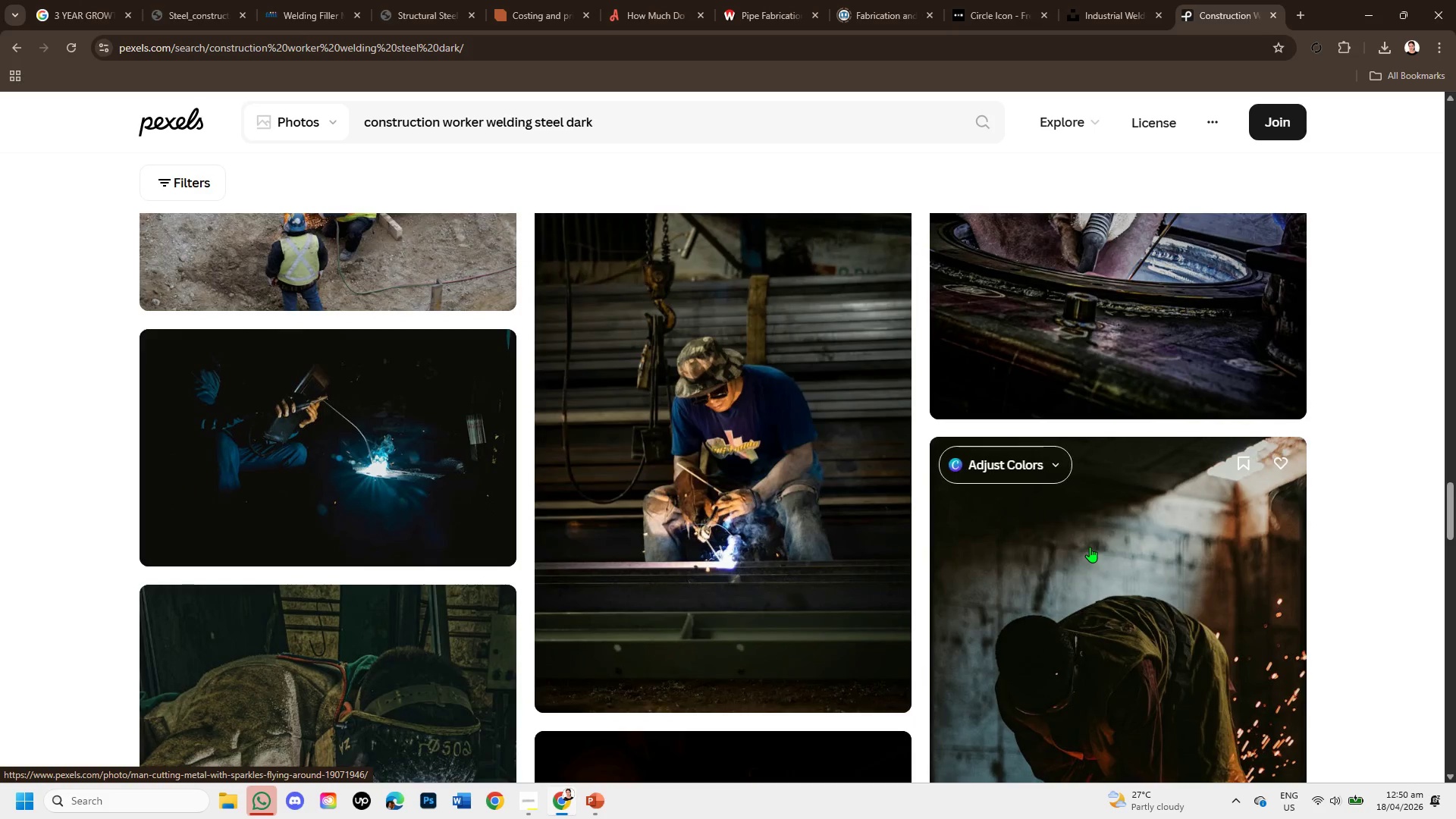 
scroll: coordinate [1090, 543], scroll_direction: up, amount: 3.0
 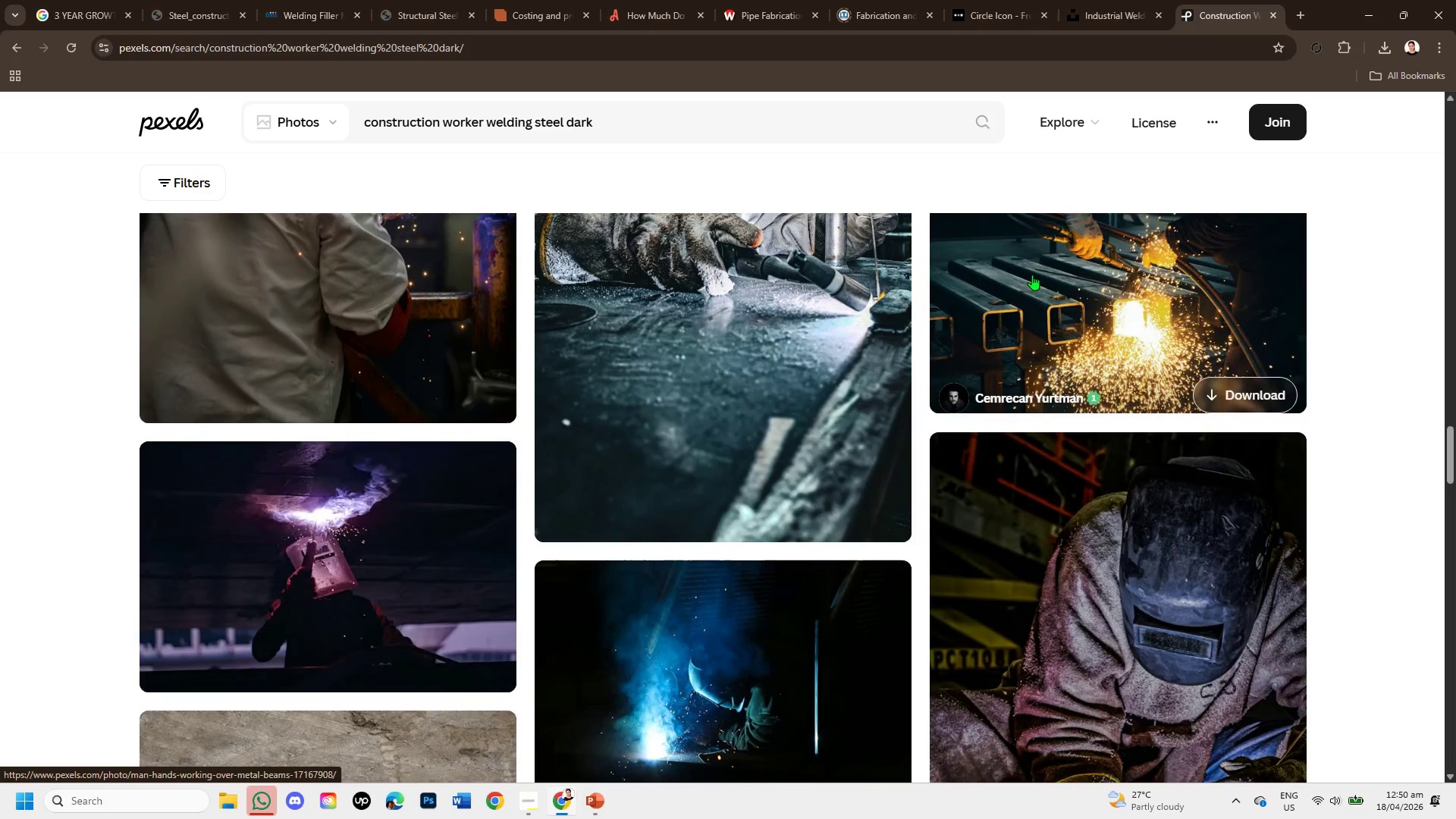 
left_click([1032, 270])
 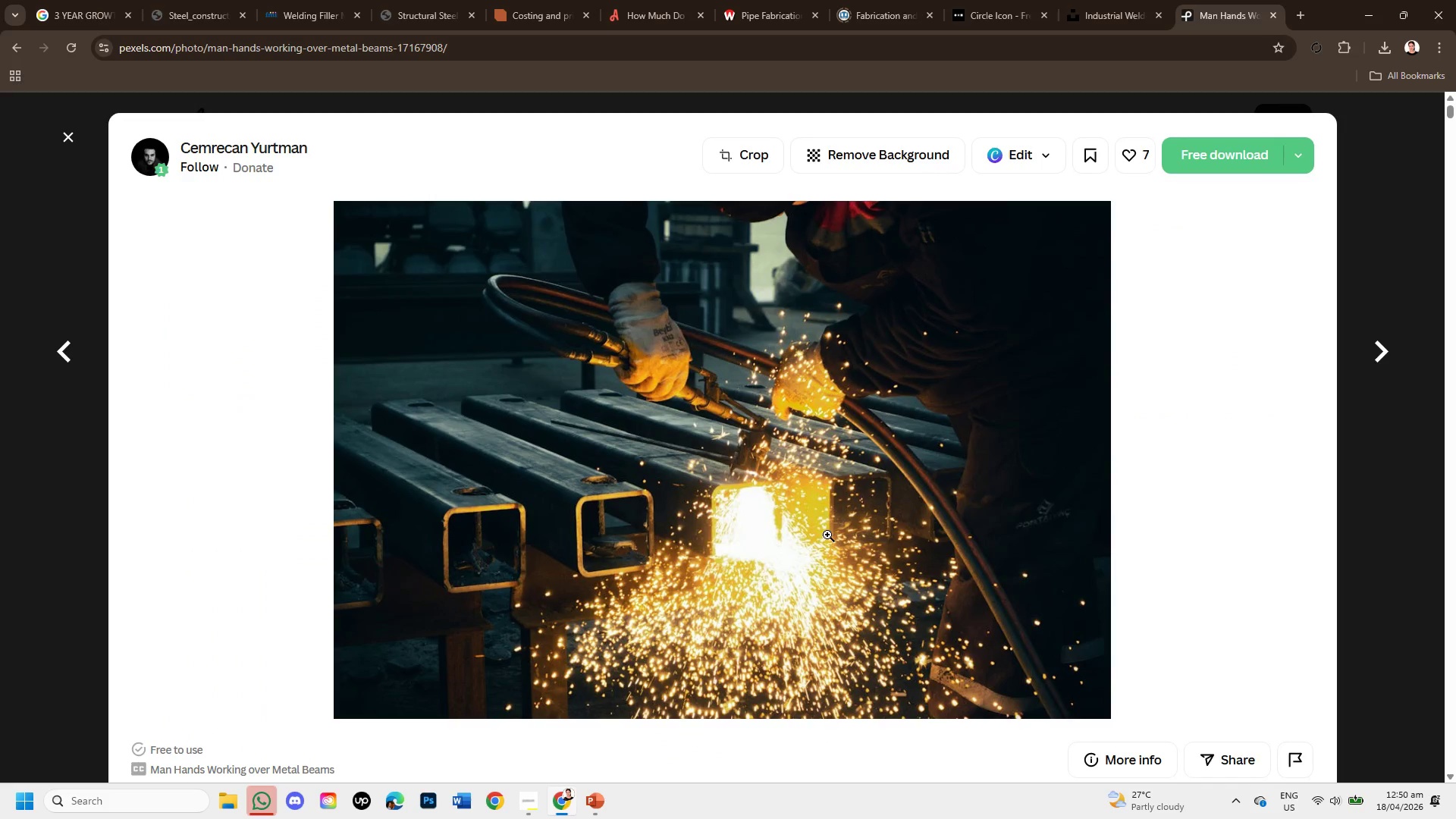 
scroll: coordinate [1129, 362], scroll_direction: down, amount: 5.0
 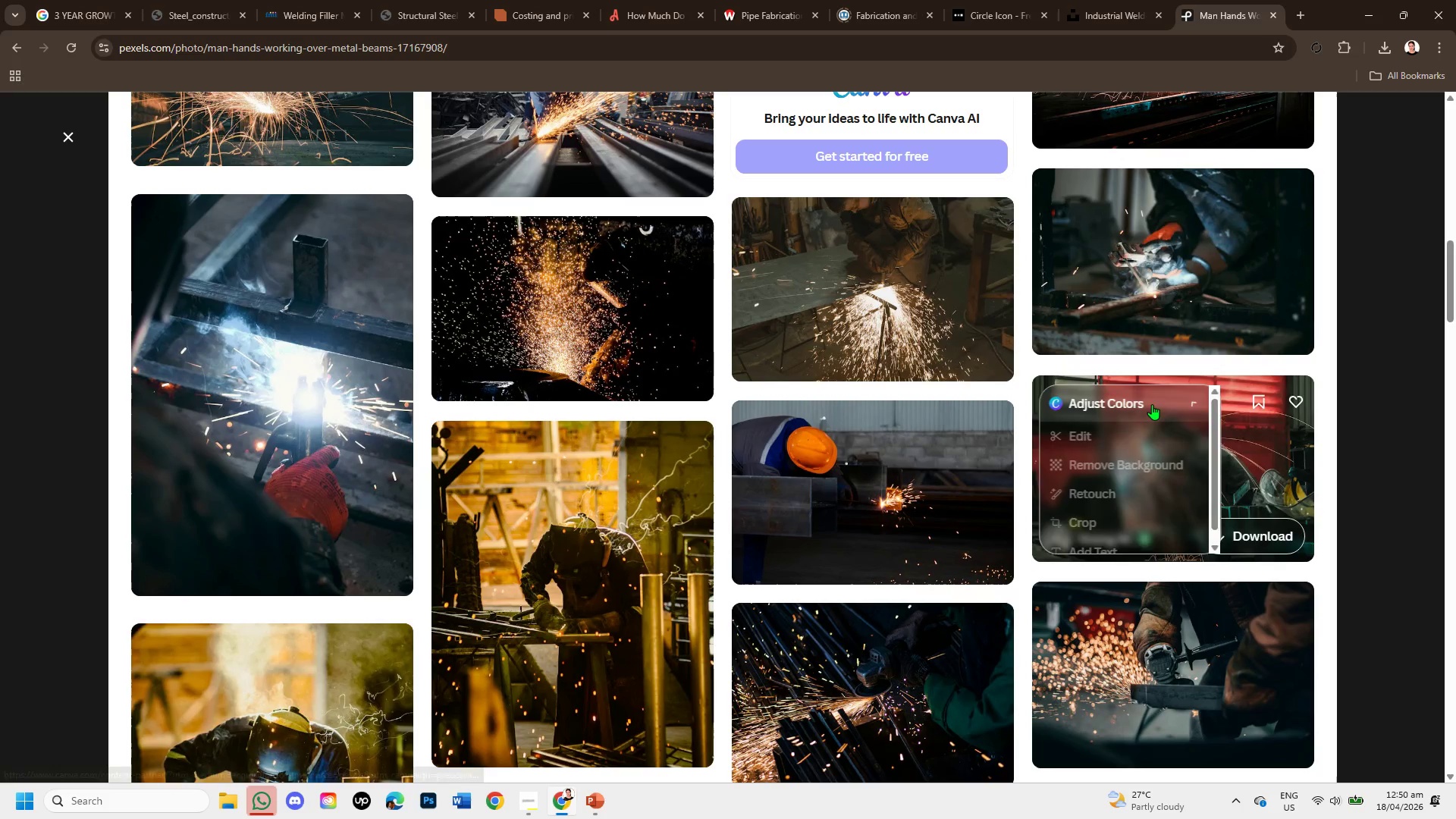 
scroll: coordinate [1153, 404], scroll_direction: up, amount: 2.0
 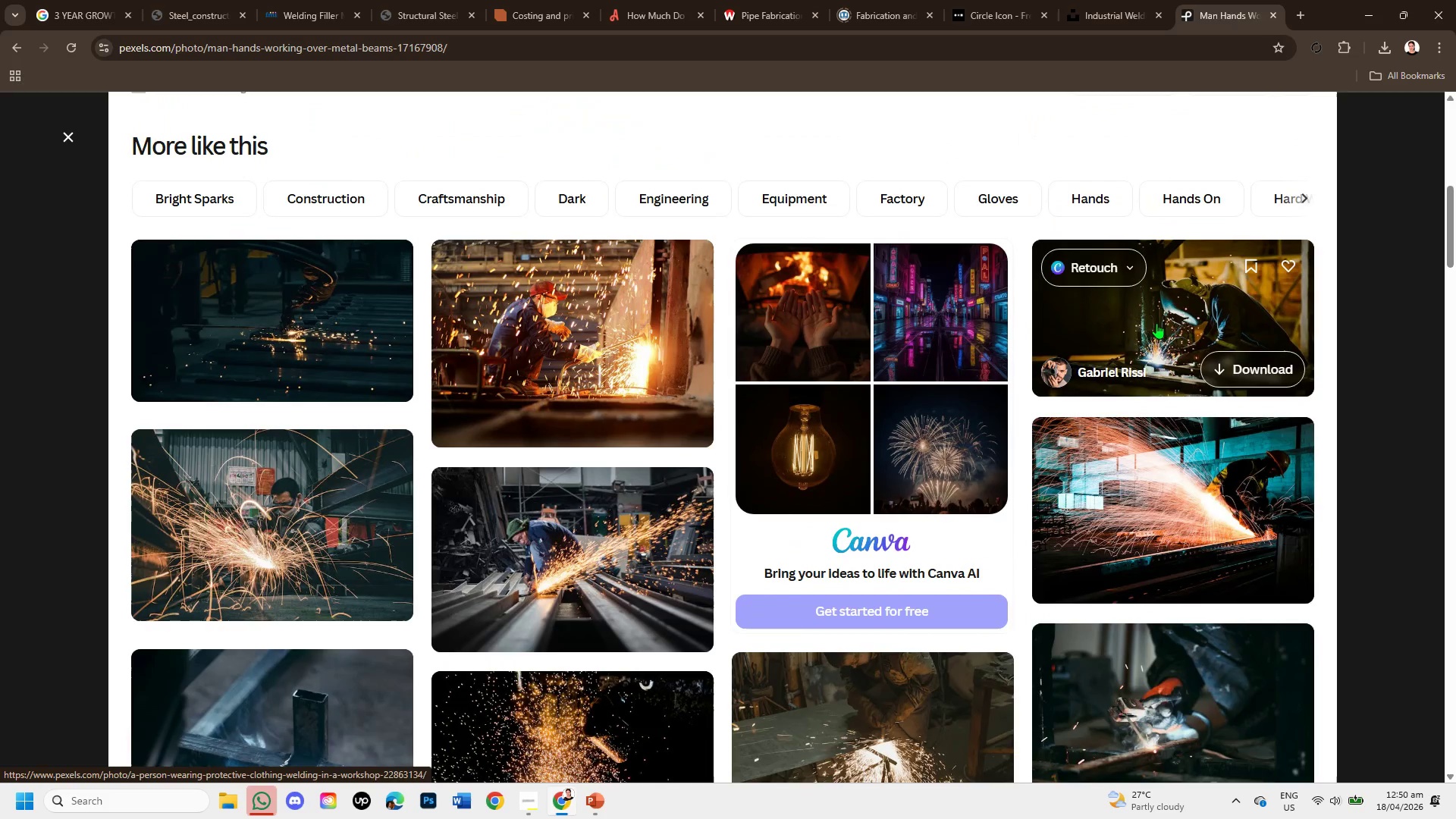 
left_click([1156, 323])
 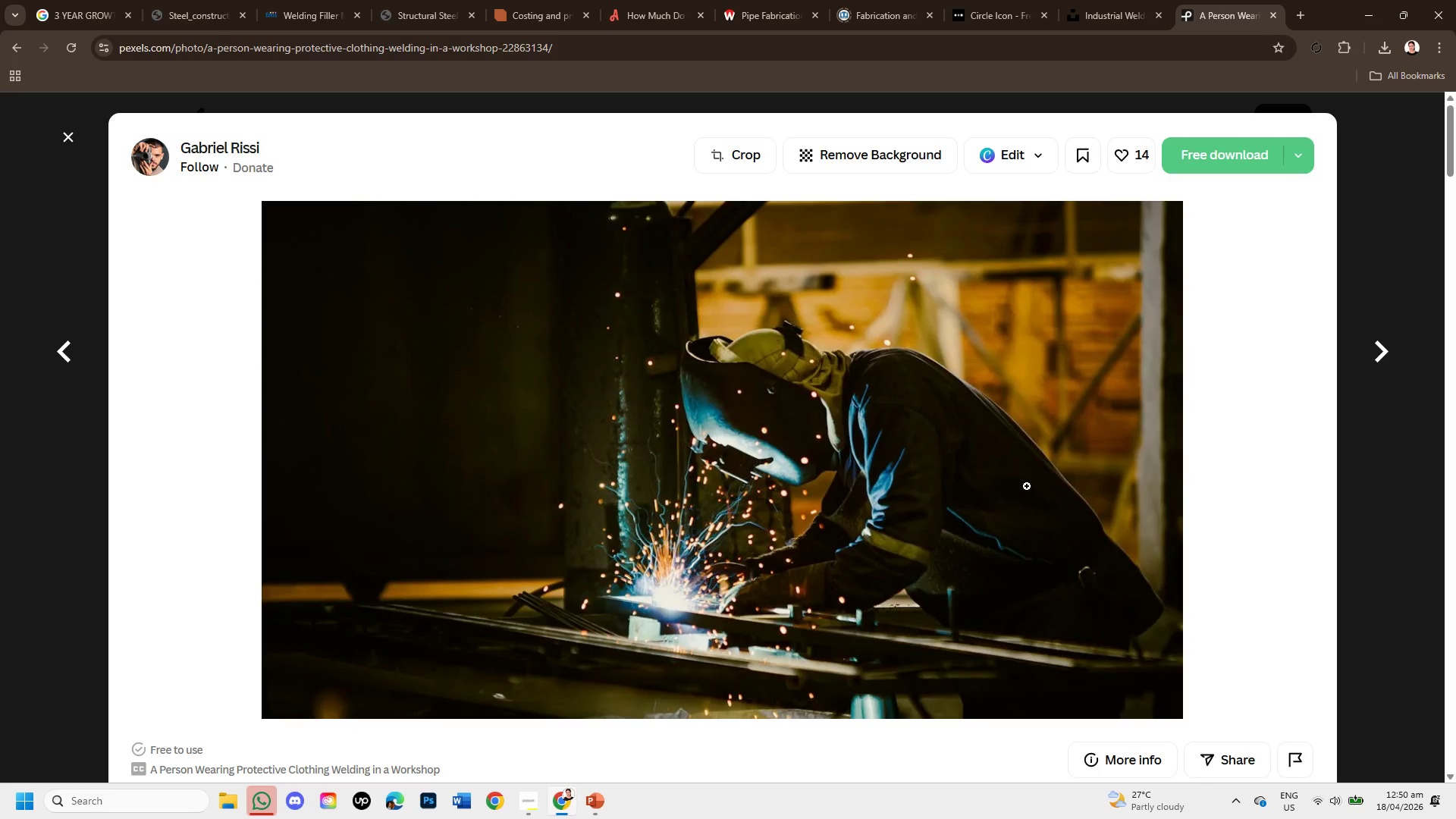 
scroll: coordinate [1025, 488], scroll_direction: down, amount: 2.0
 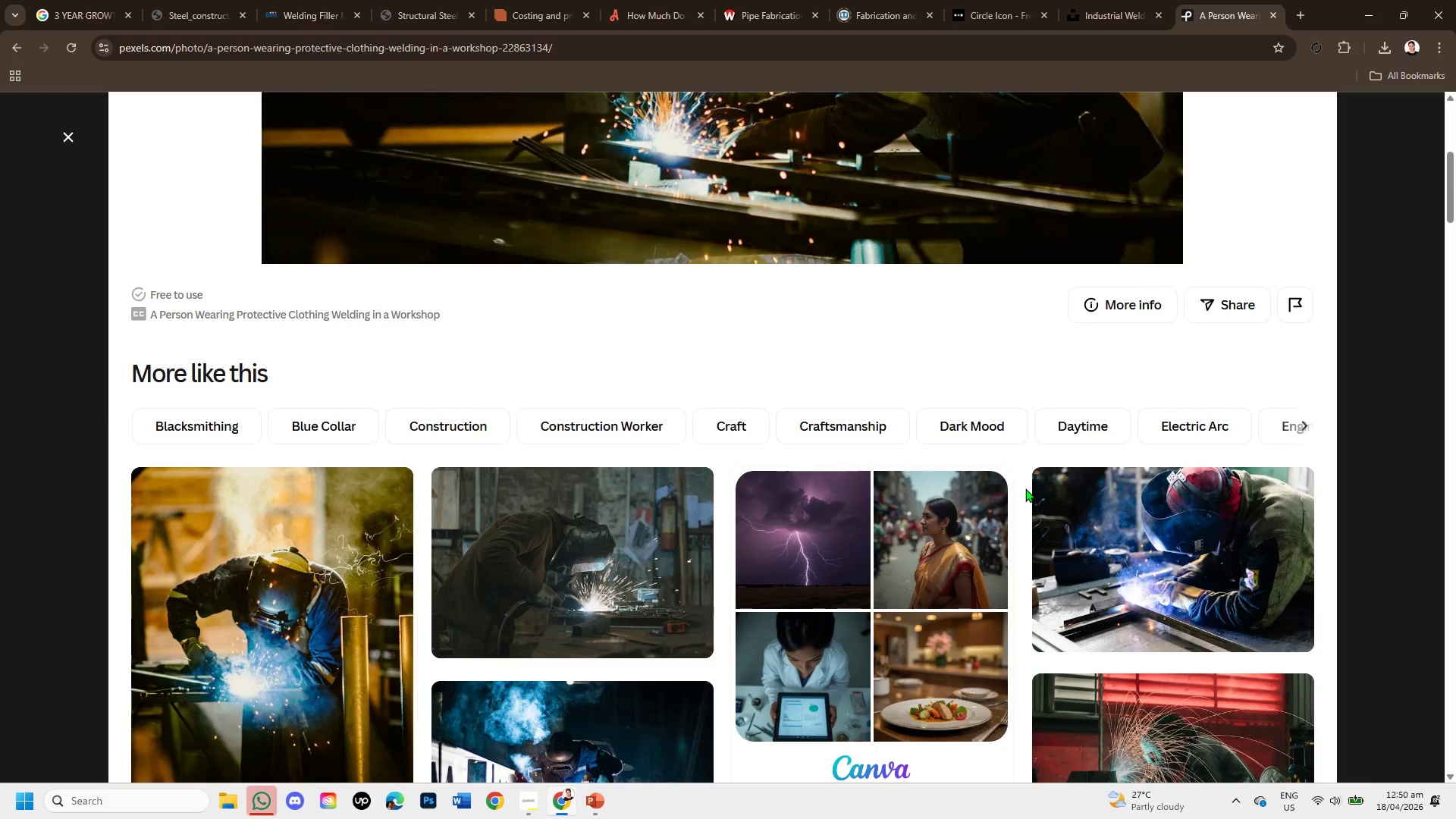 
scroll: coordinate [1026, 479], scroll_direction: up, amount: 3.0
 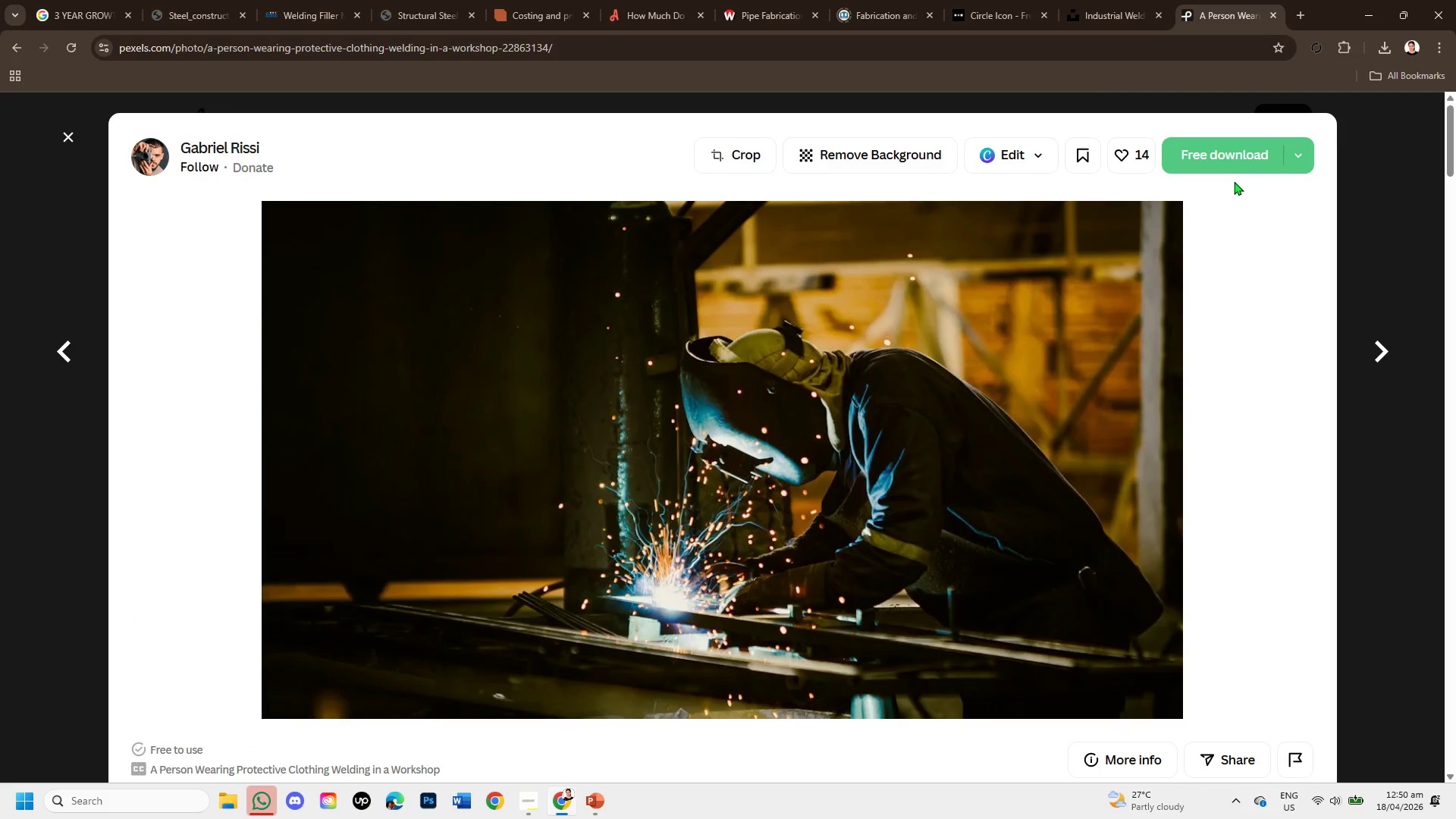 
left_click([1215, 152])
 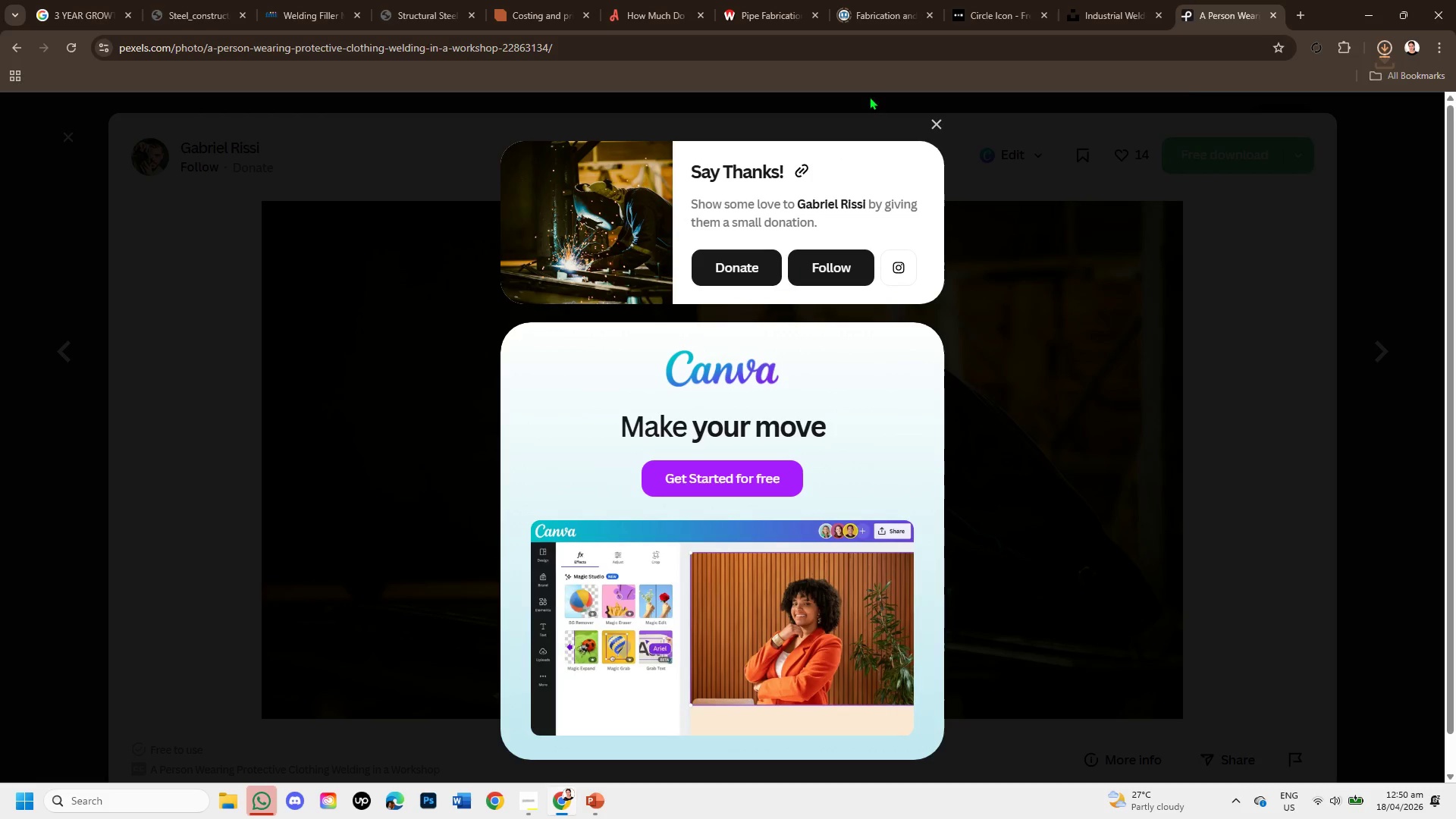 
left_click([943, 118])
 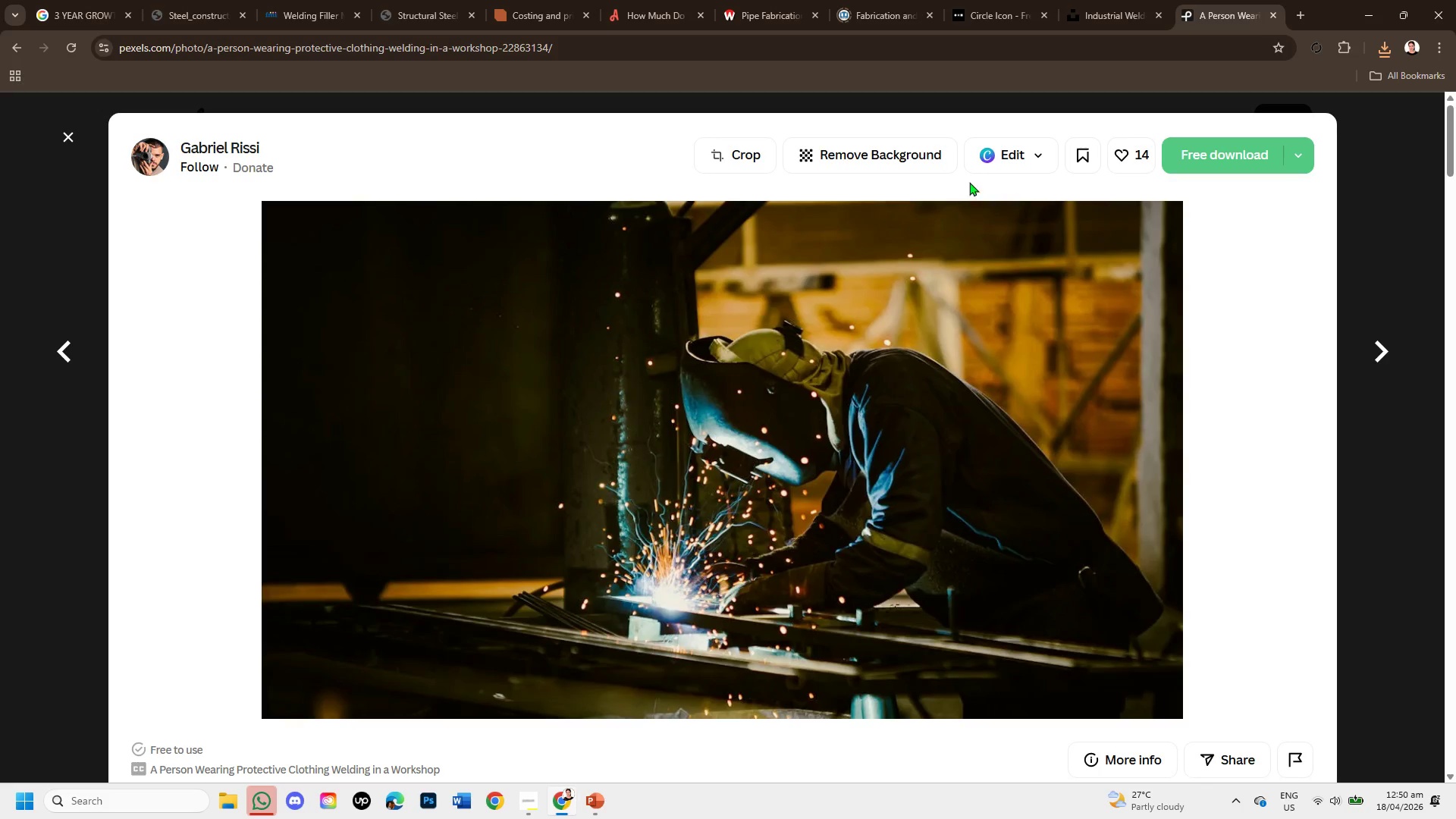 
scroll: coordinate [887, 506], scroll_direction: down, amount: 7.0
 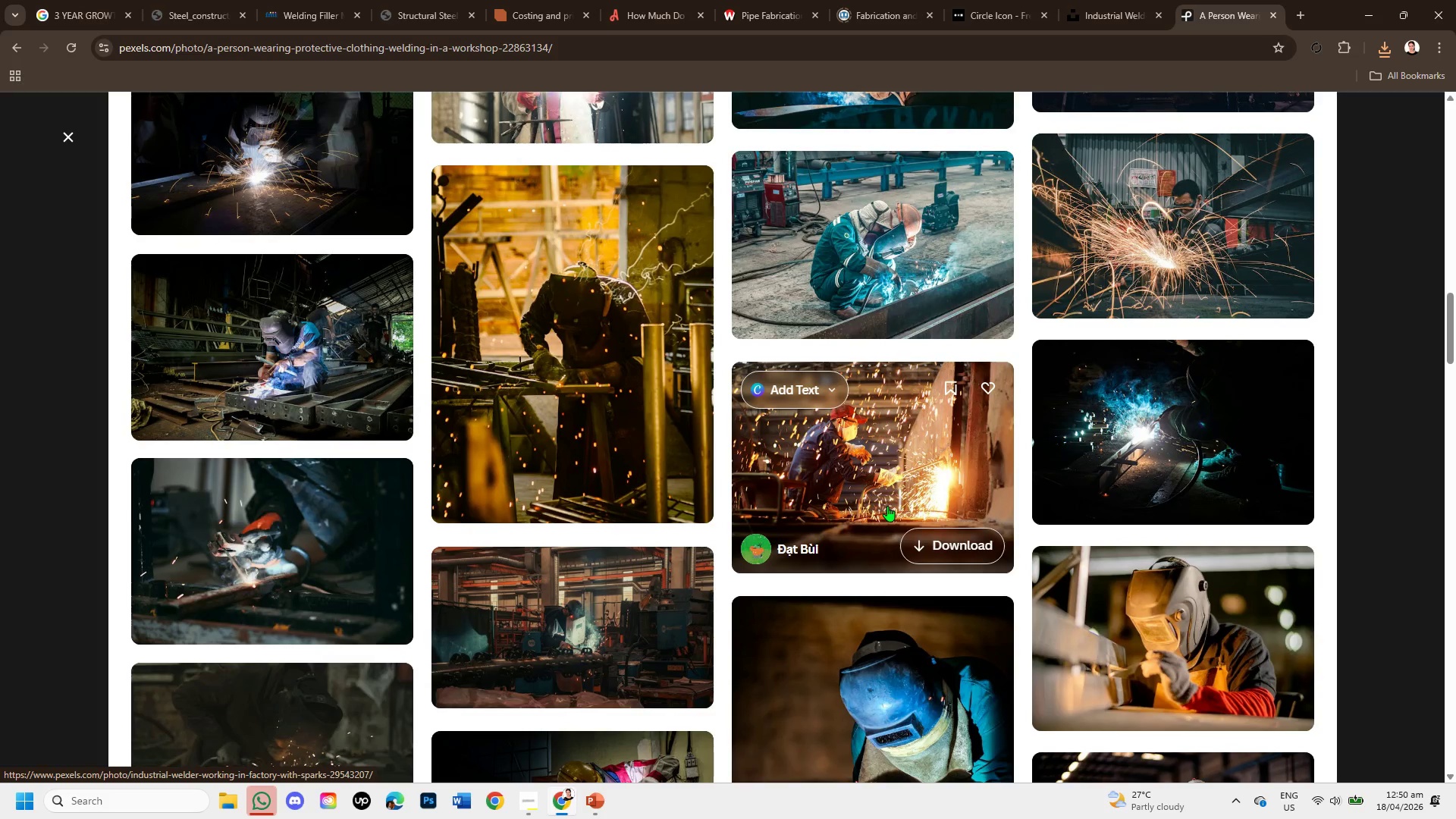 
scroll: coordinate [896, 507], scroll_direction: down, amount: 2.0
 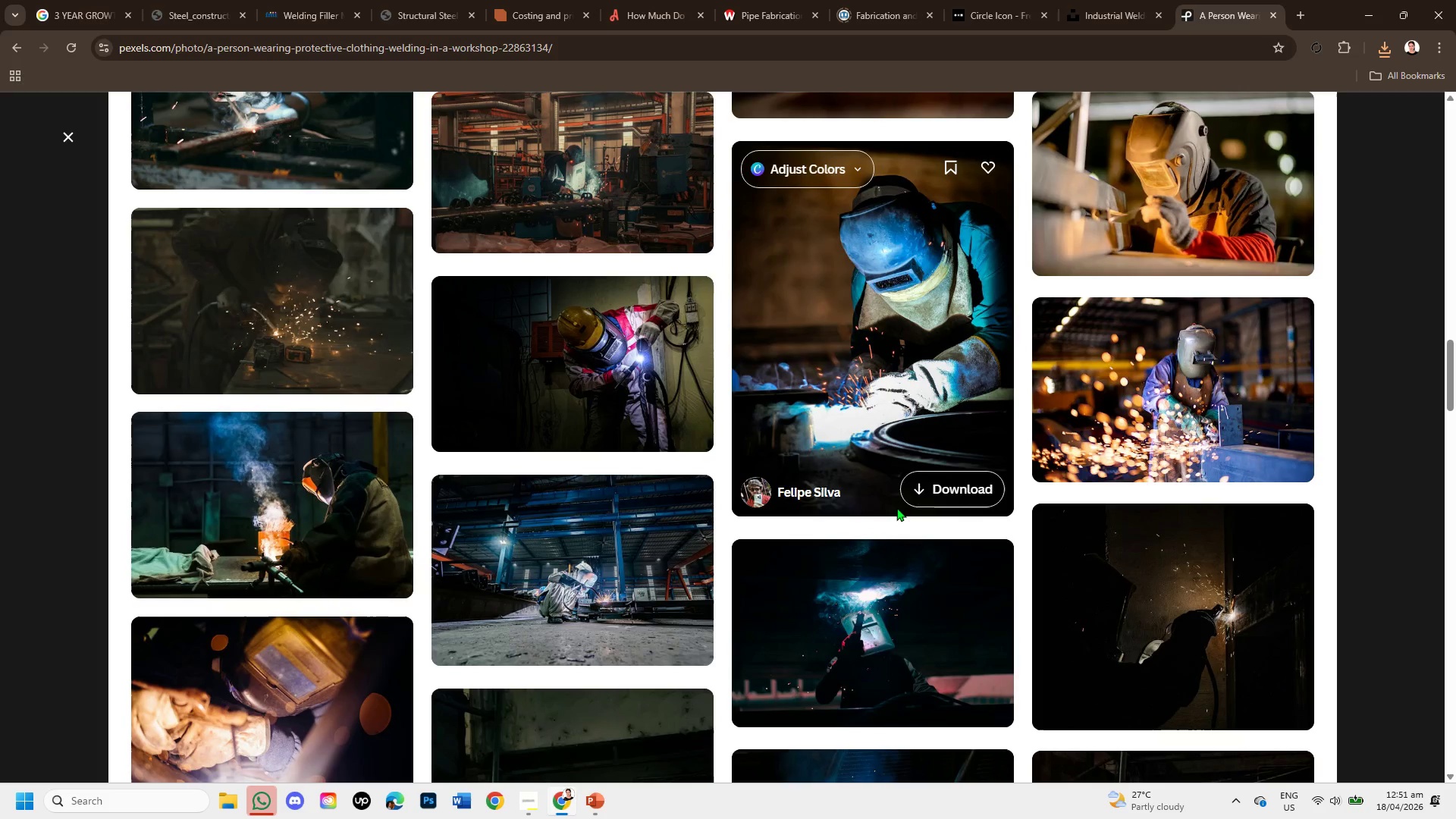 
left_click([1114, 415])
 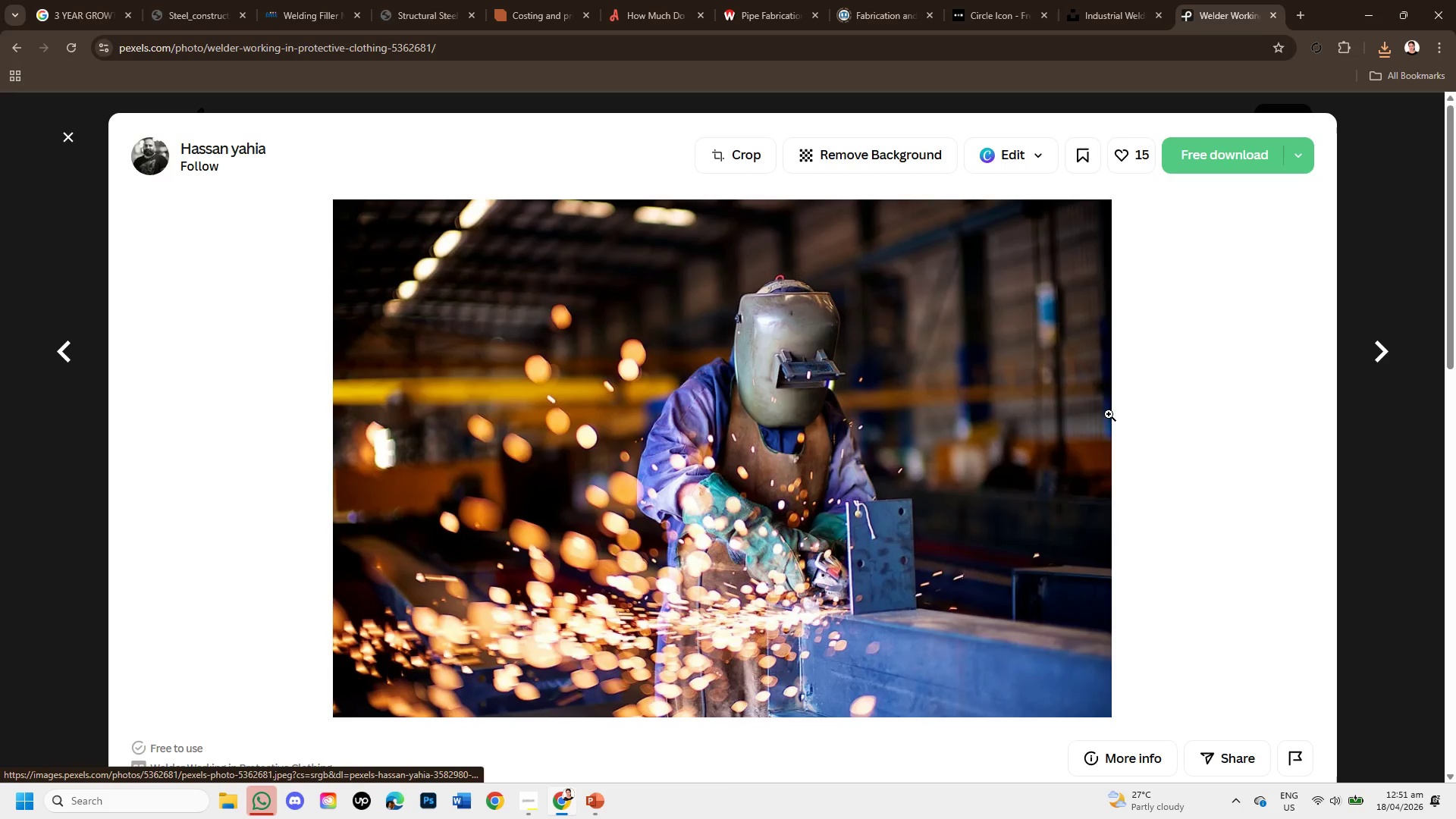 
scroll: coordinate [1089, 425], scroll_direction: down, amount: 3.0
 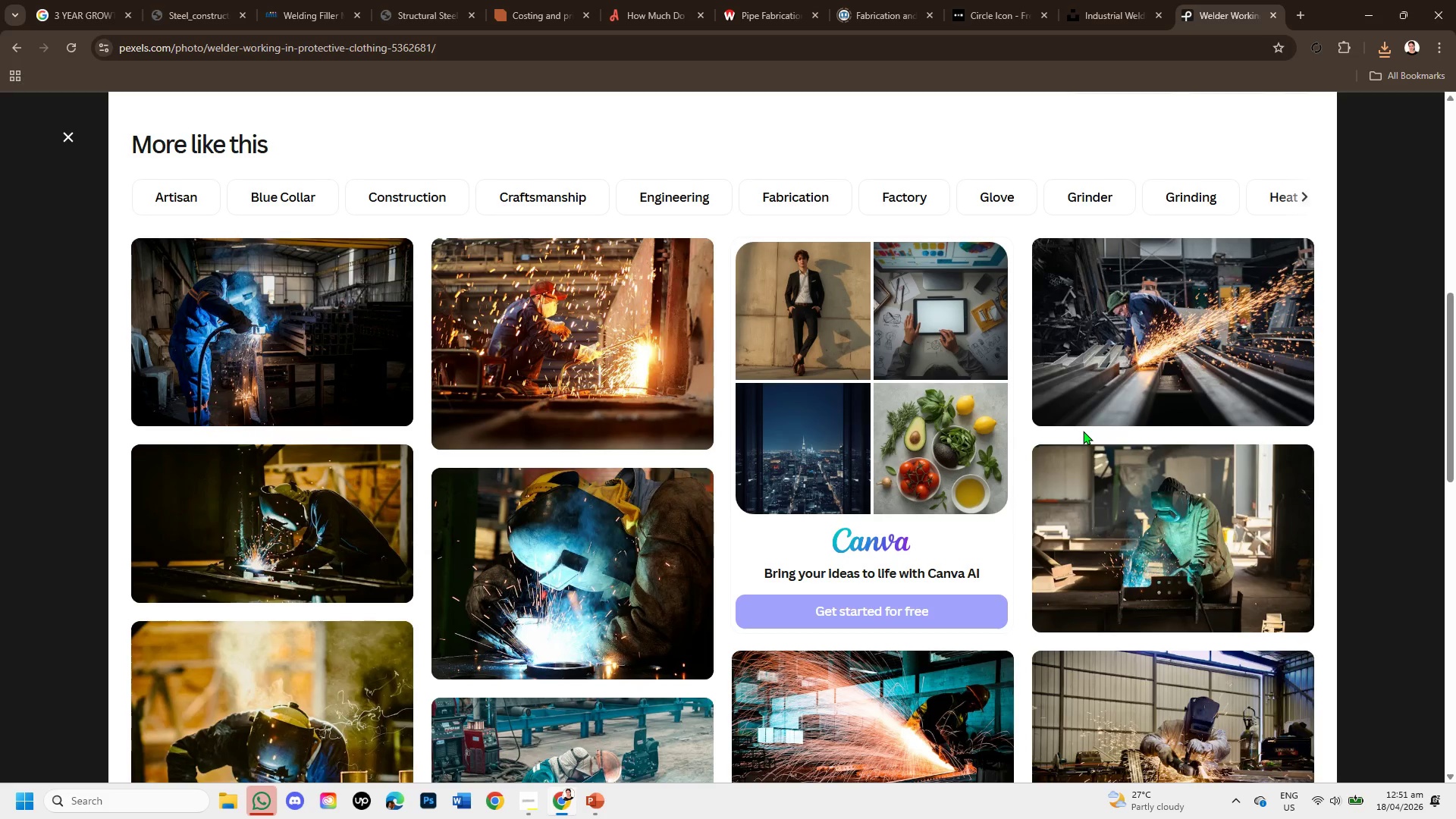 
left_click([1128, 376])
 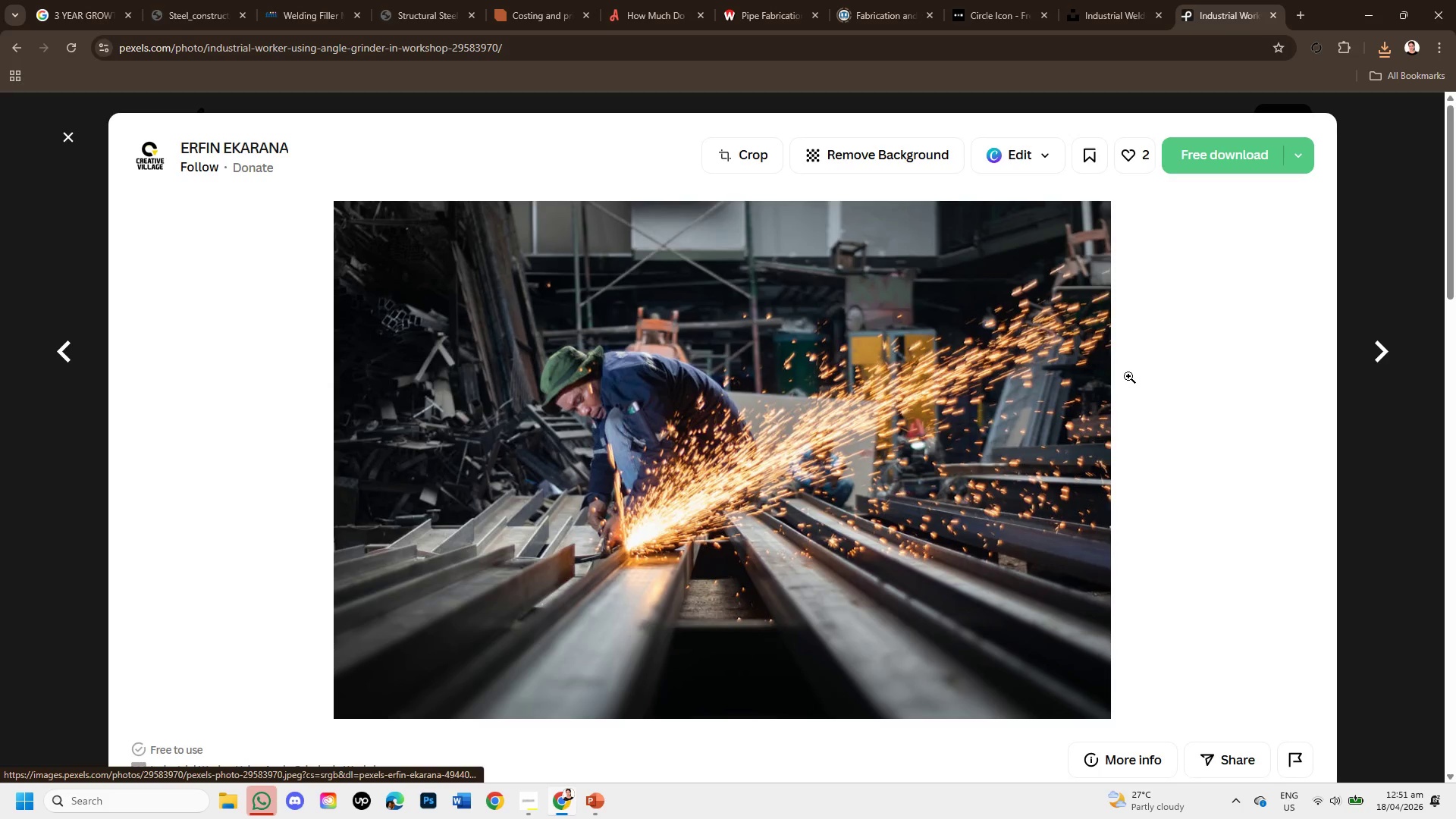 
scroll: coordinate [1052, 452], scroll_direction: down, amount: 2.0
 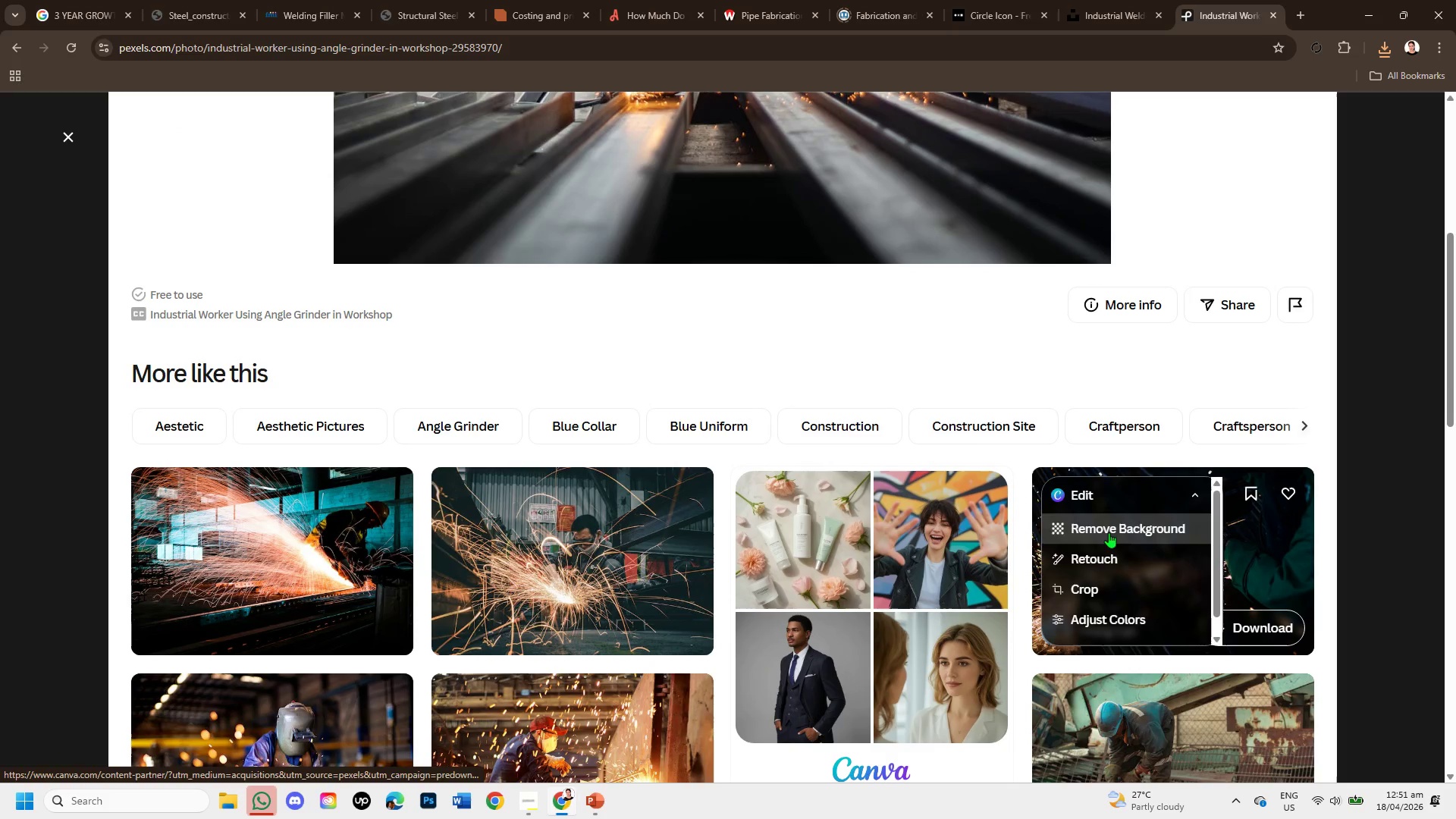 
left_click([1224, 556])
 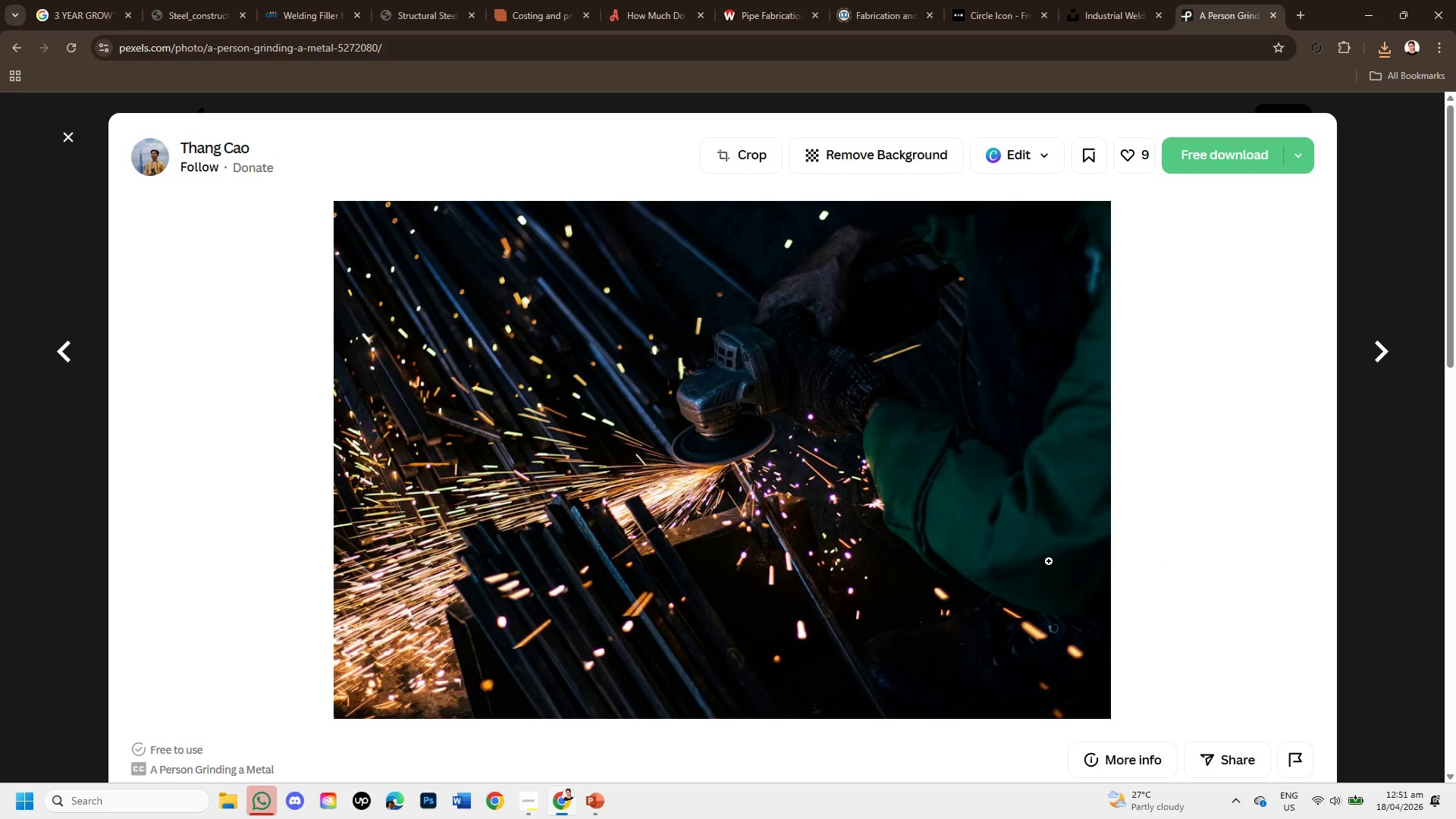 
wait(5.67)
 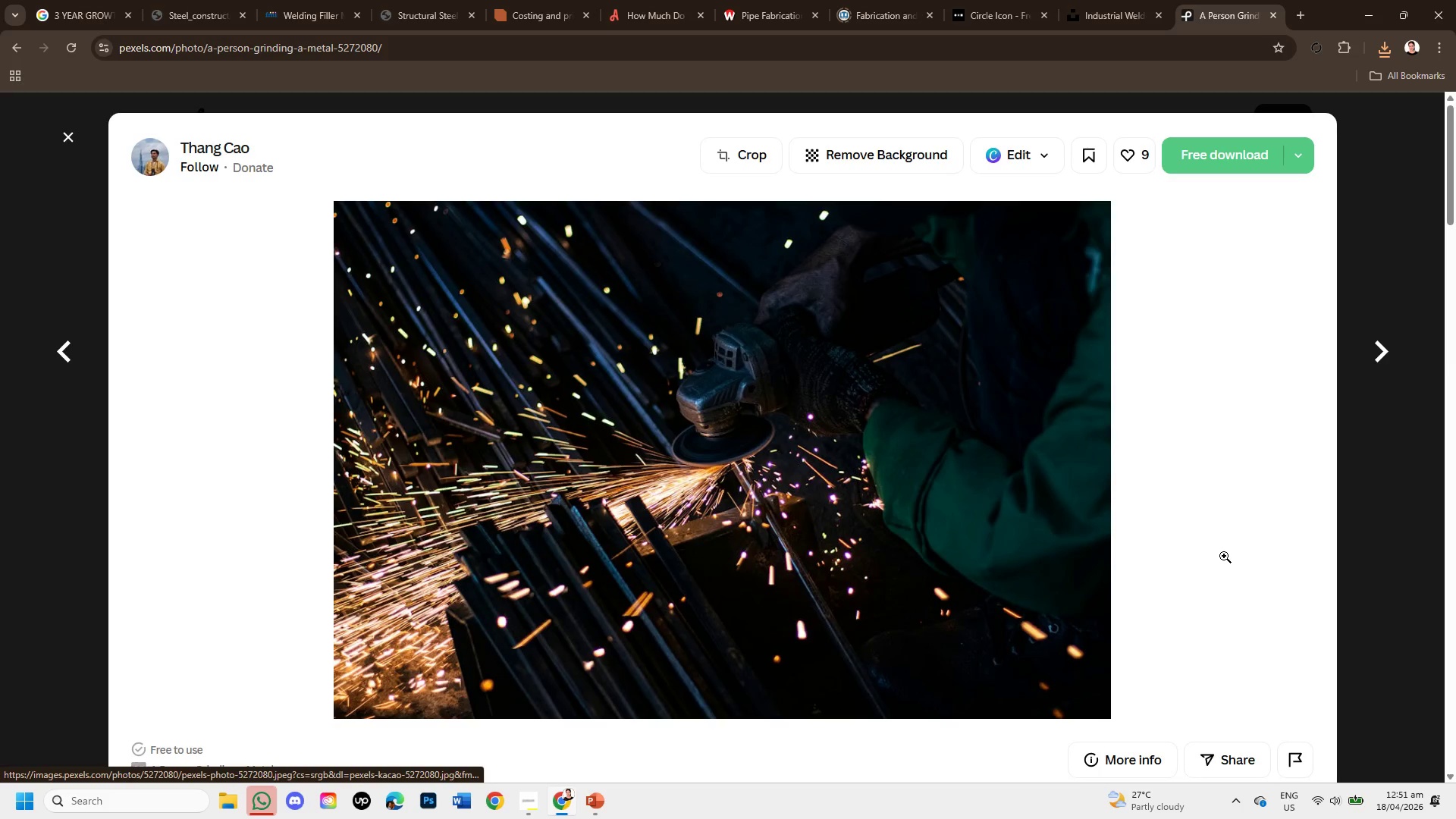 
scroll: coordinate [911, 575], scroll_direction: down, amount: 3.0
 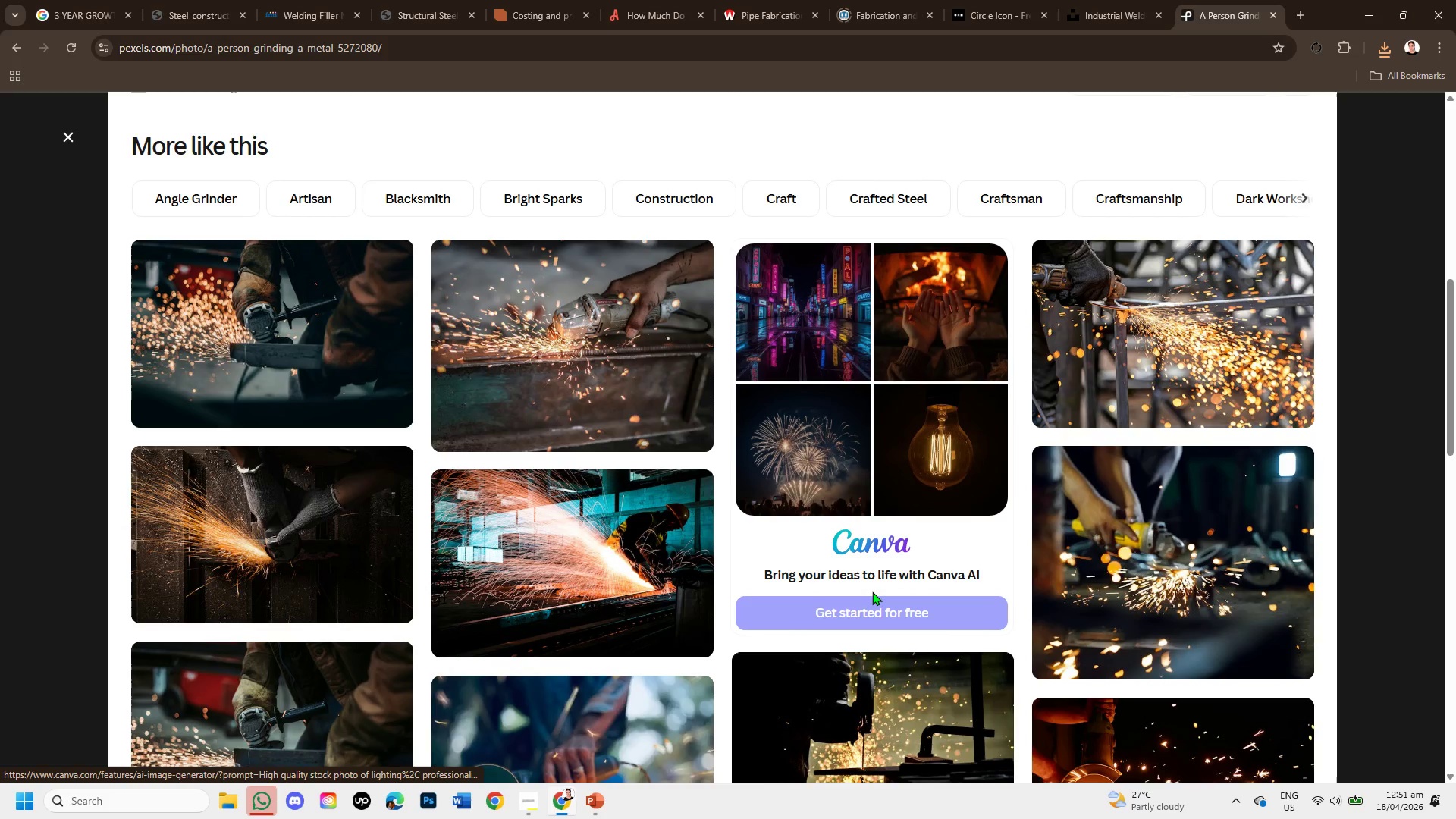 
scroll: coordinate [872, 578], scroll_direction: up, amount: 5.0
 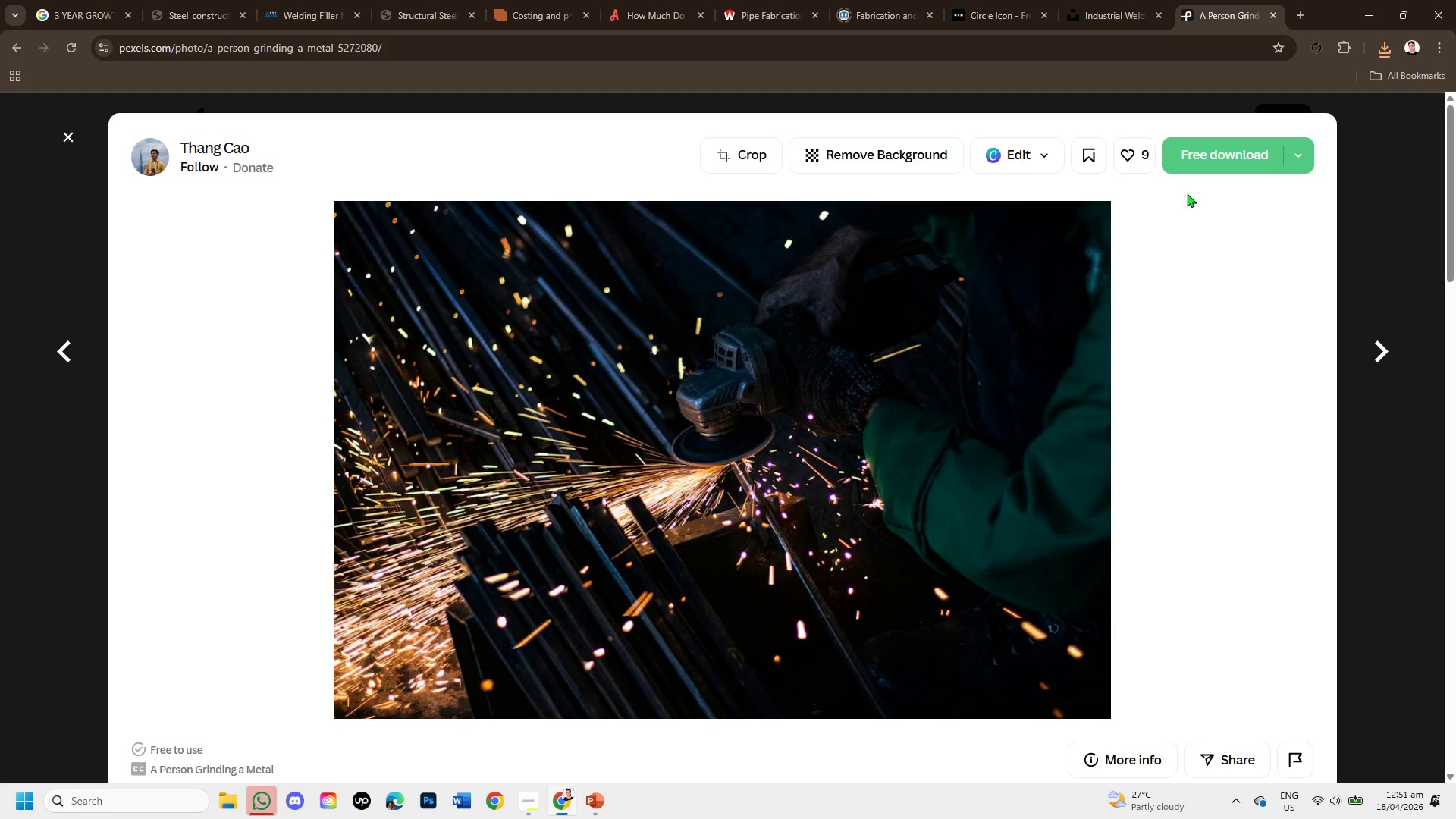 
left_click([1200, 165])
 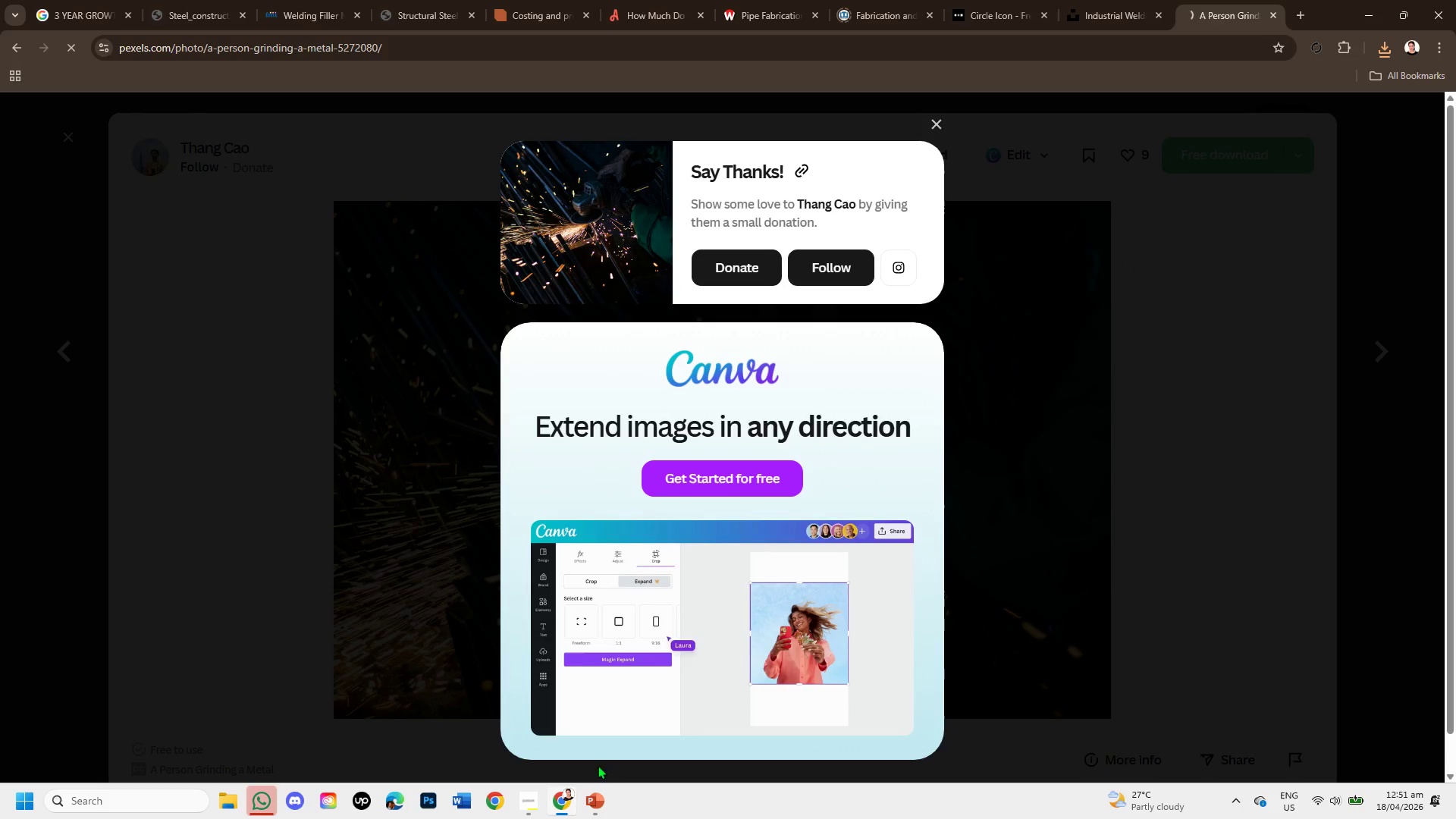 
left_click([591, 797])
 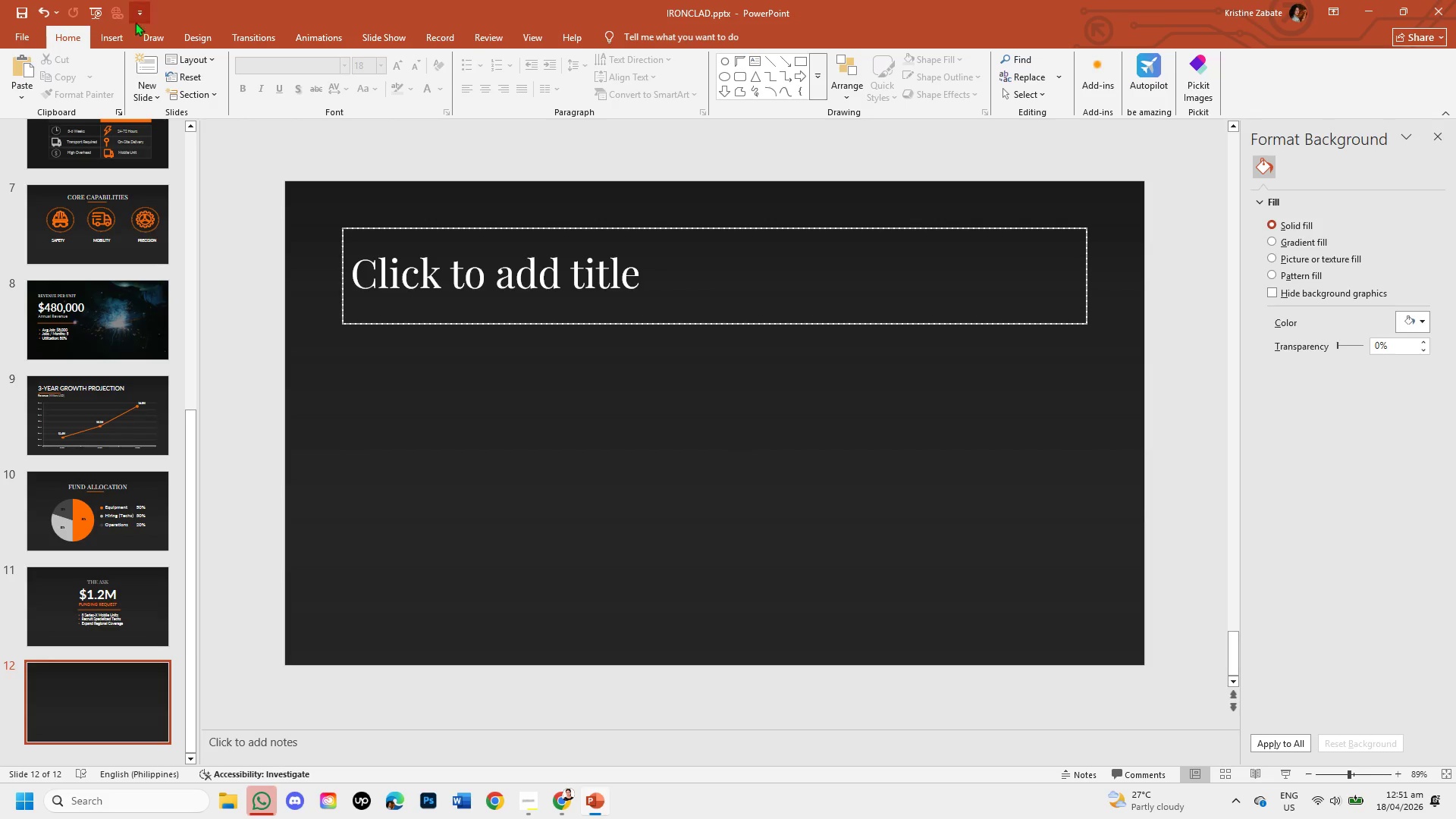 
left_click([109, 33])
 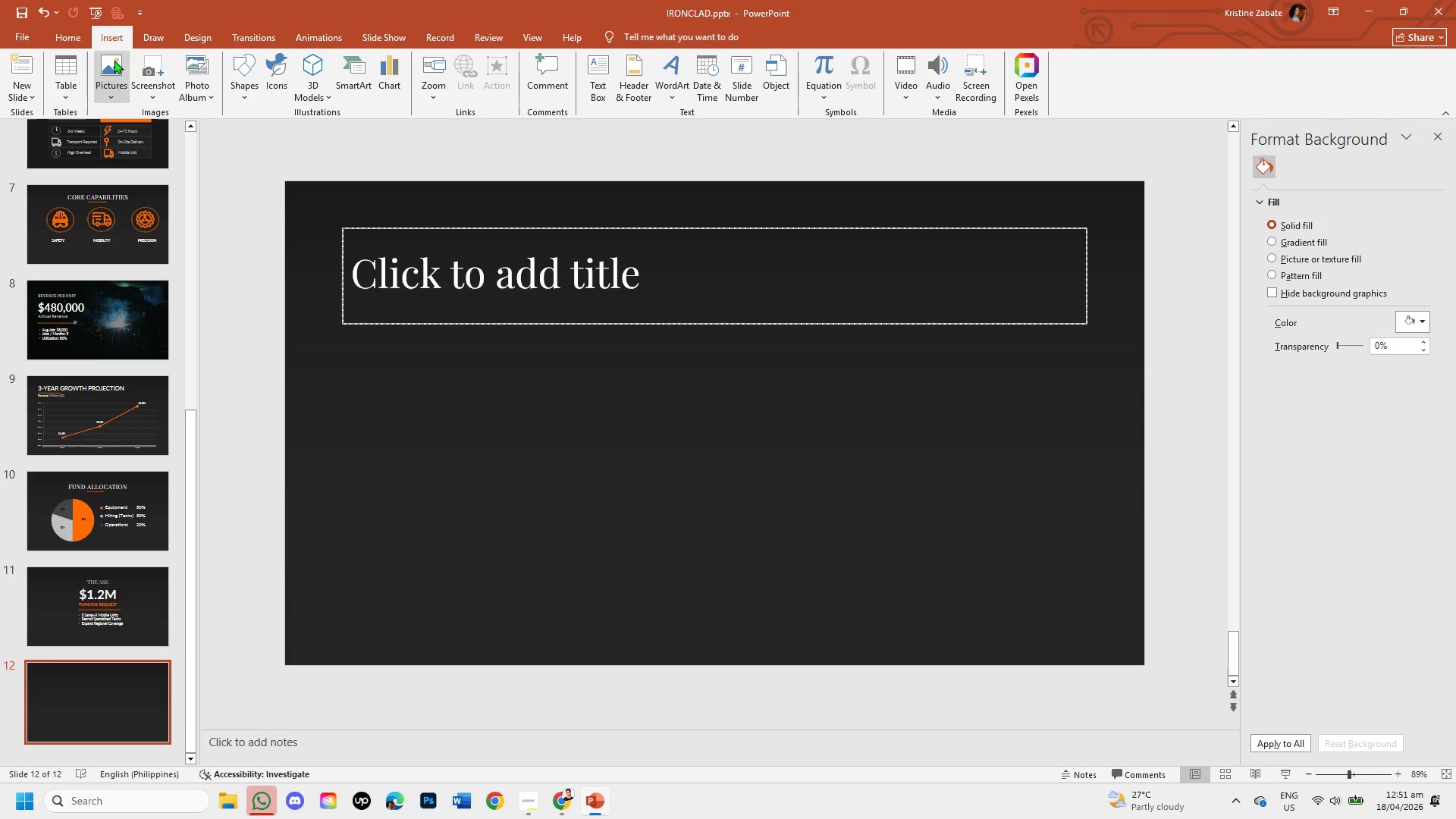 
left_click([114, 71])
 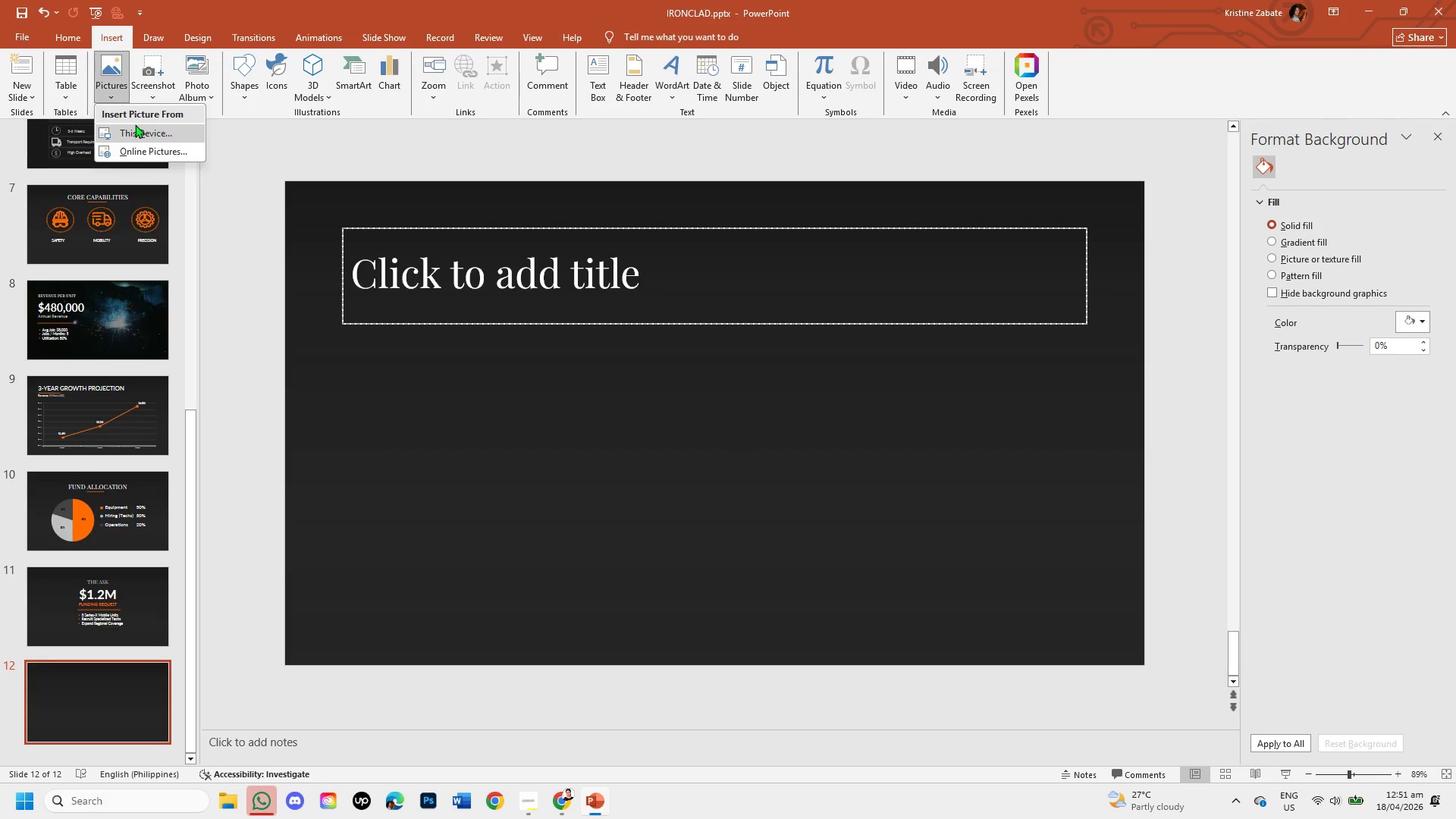 
left_click([135, 124])
 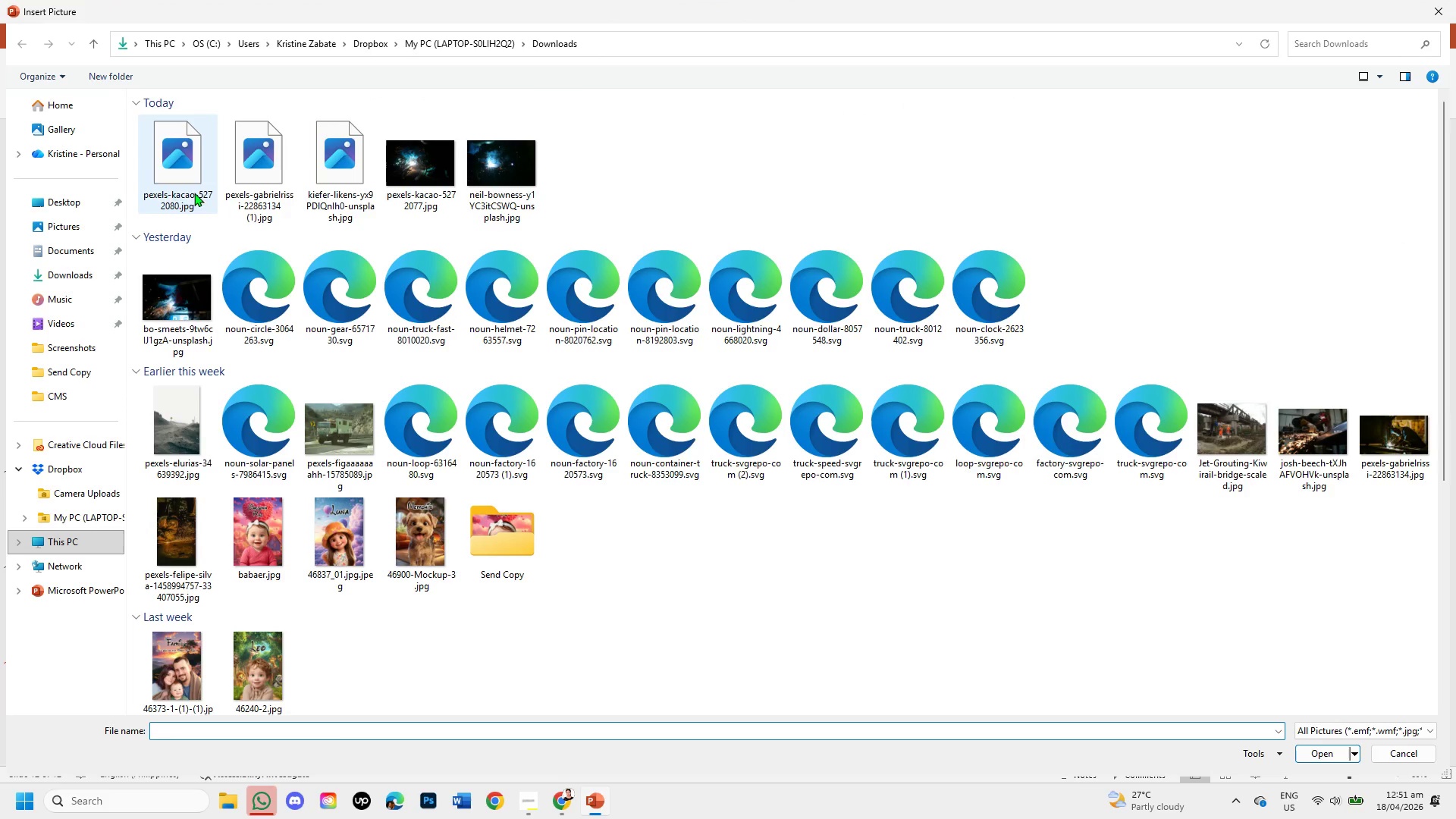 
double_click([179, 174])
 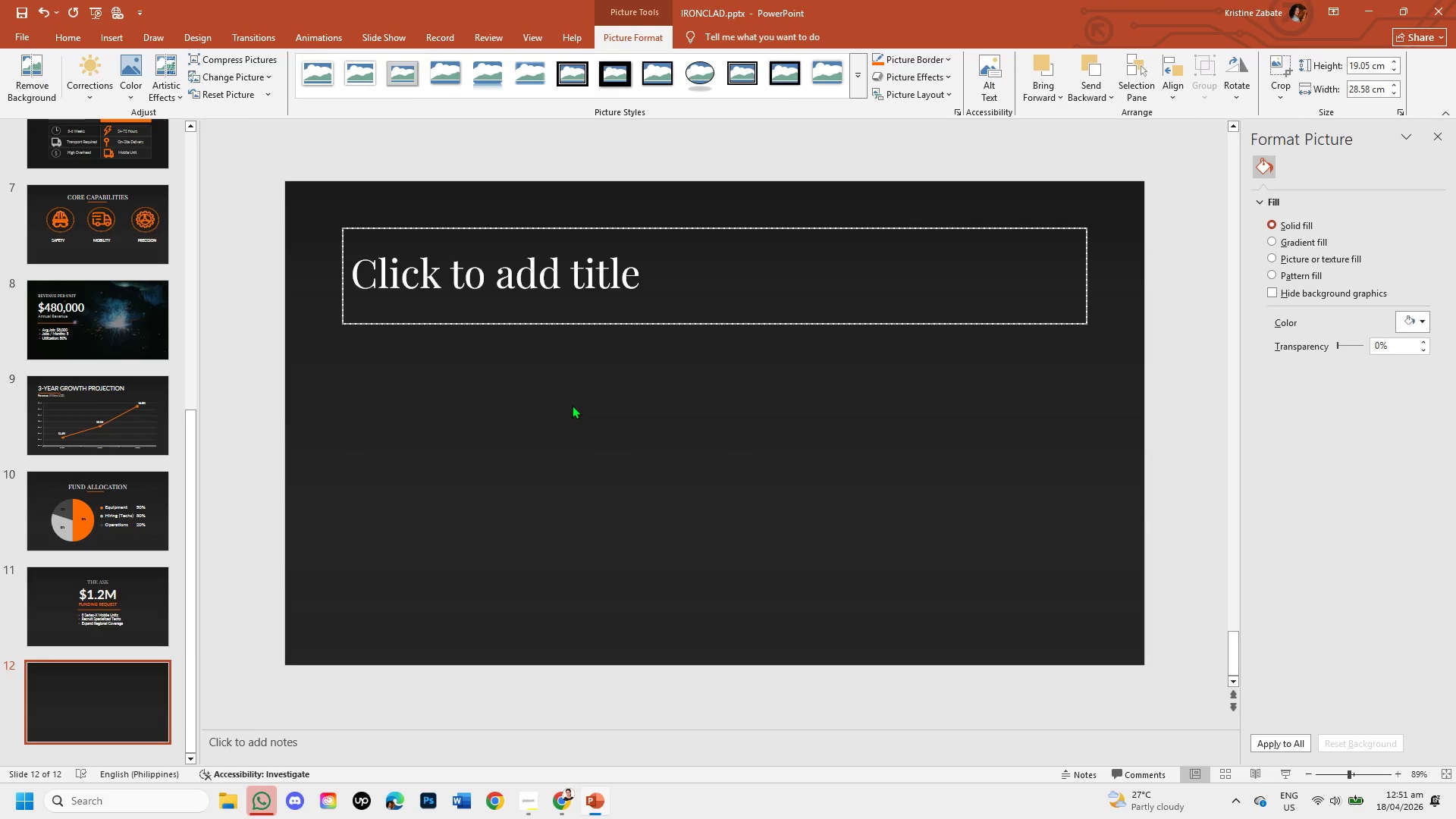 
left_click_drag(start_coordinate=[568, 398], to_coordinate=[500, 396])
 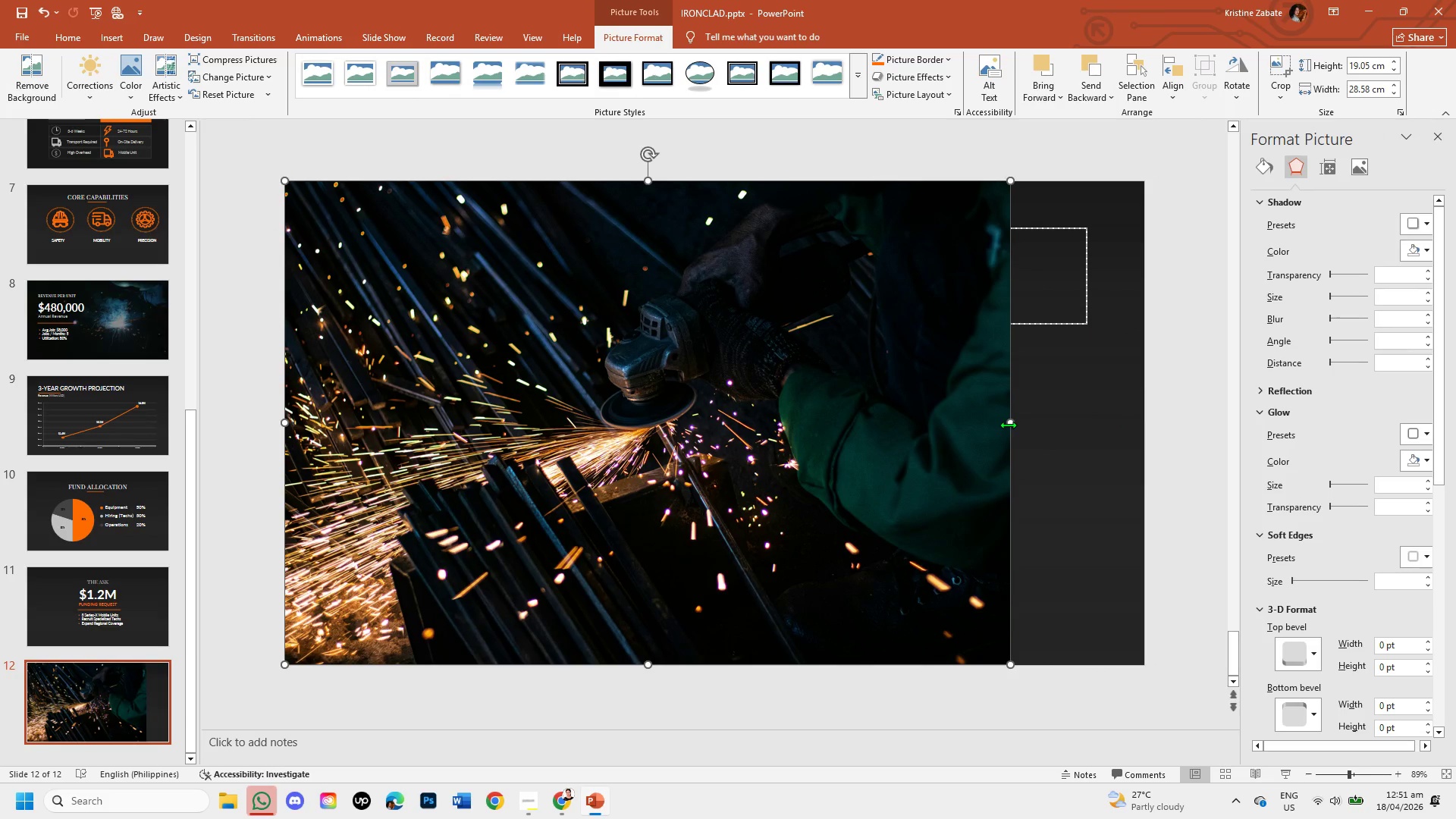 
left_click_drag(start_coordinate=[1009, 422], to_coordinate=[1148, 450])
 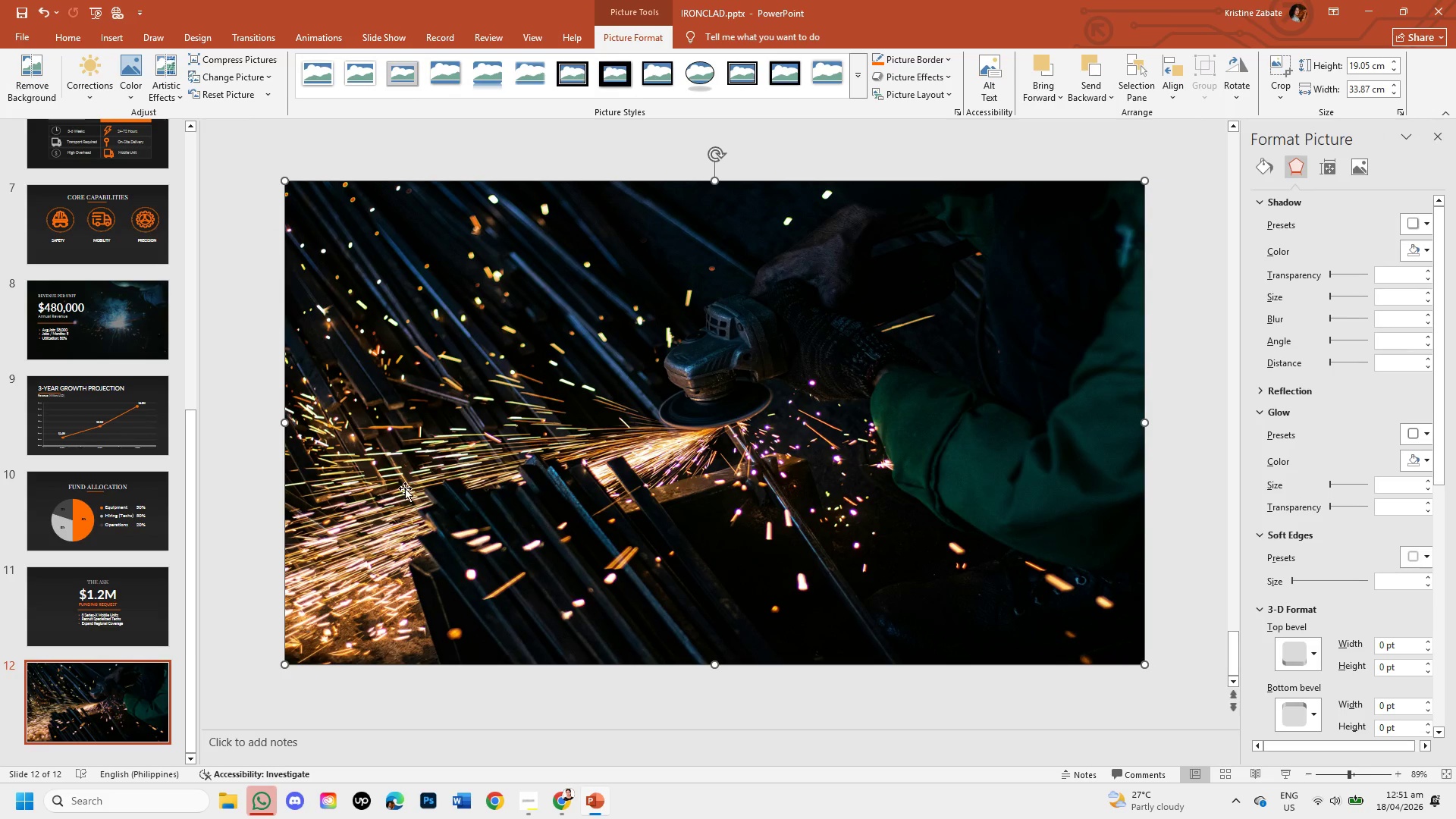 
right_click([663, 440])
 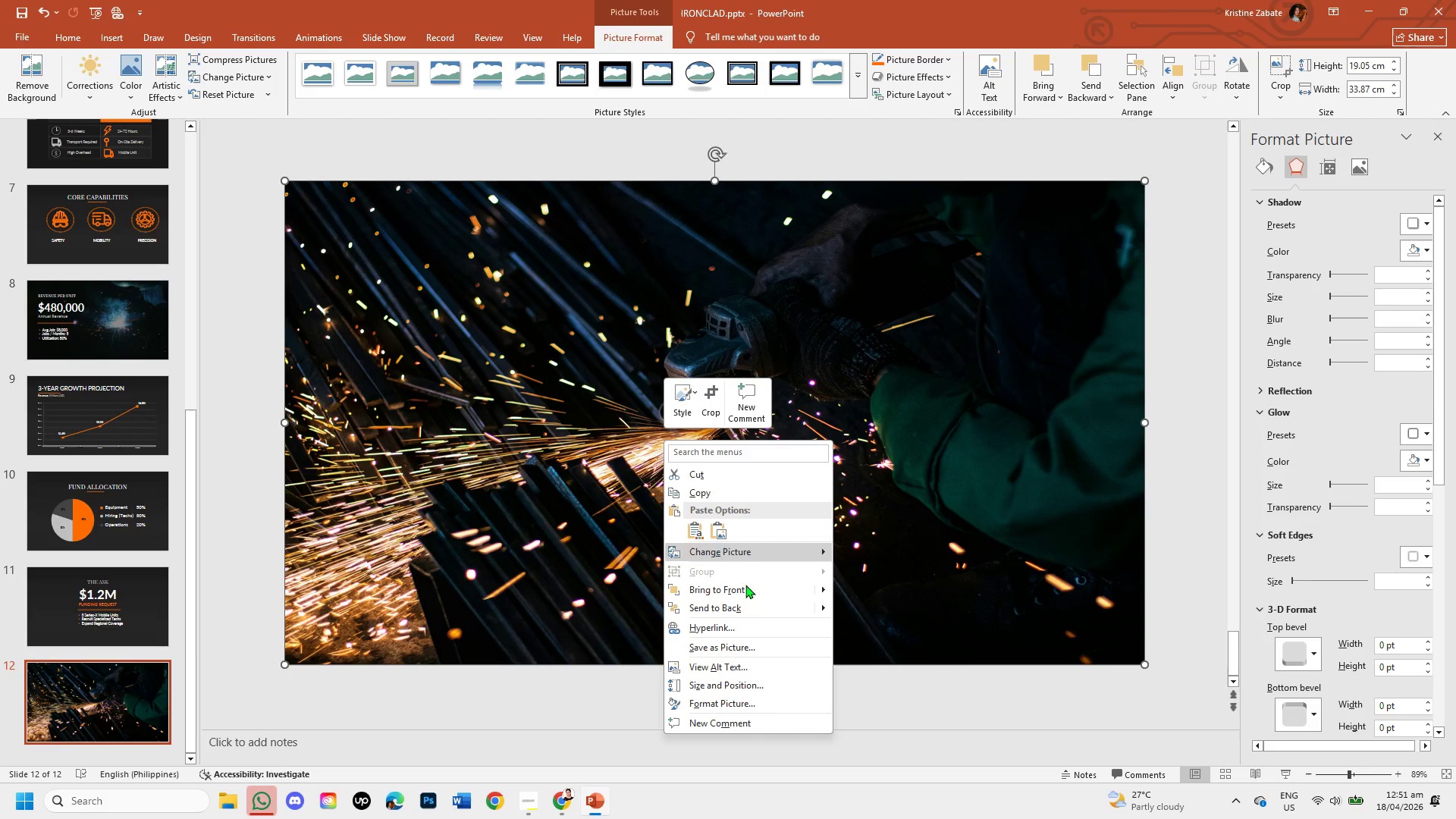 
left_click([745, 604])
 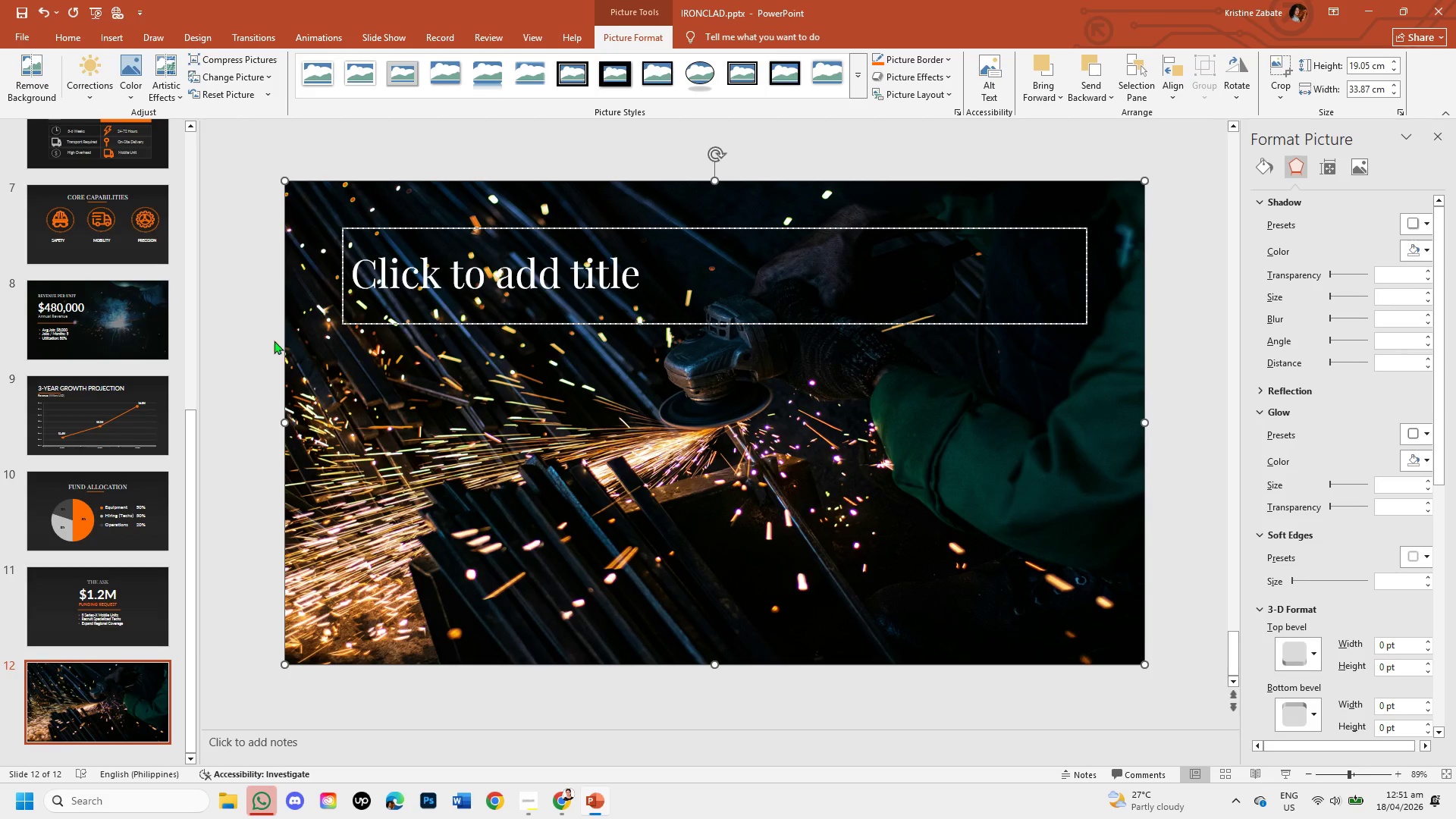 
left_click([248, 313])
 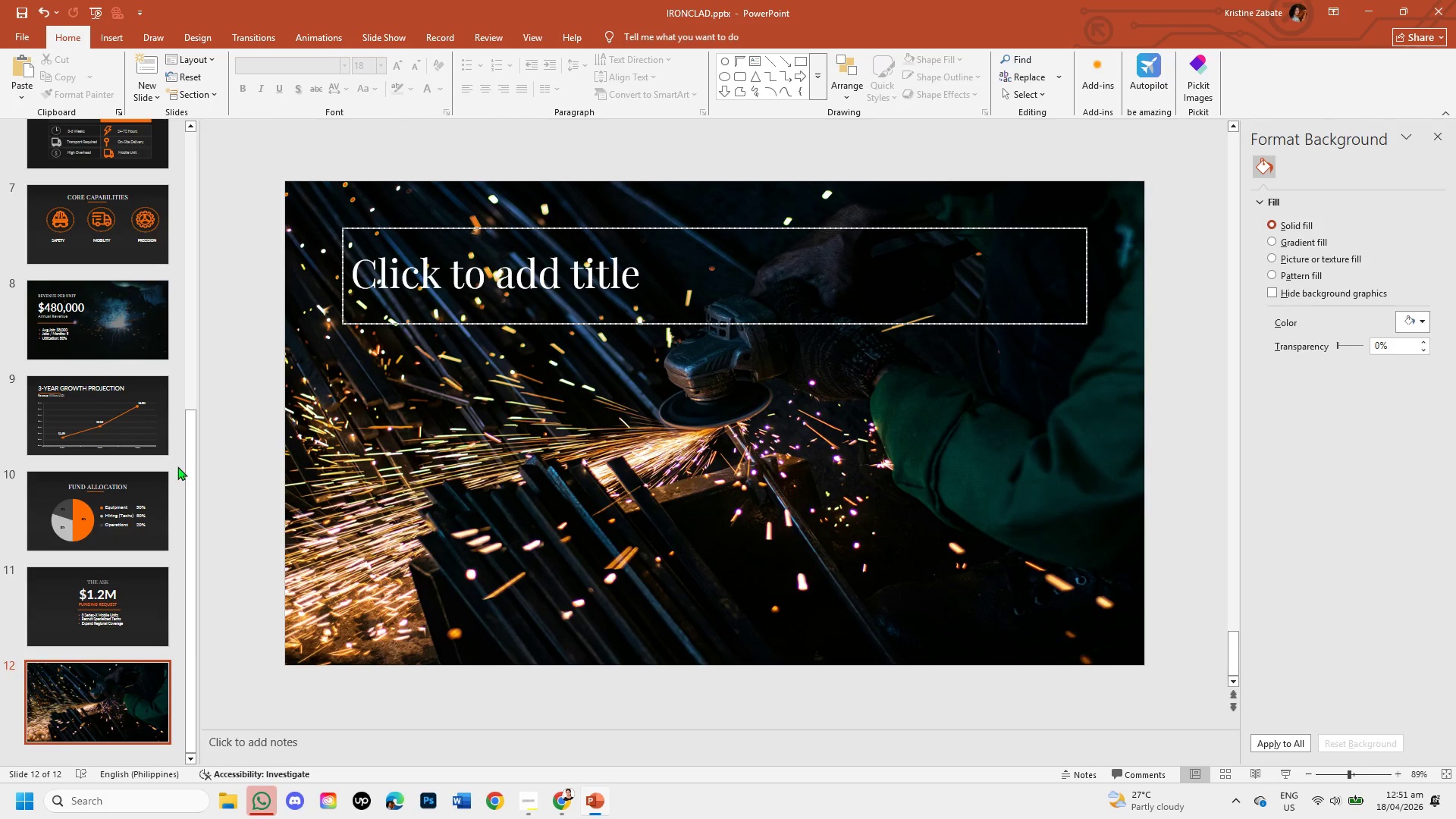 
left_click([133, 331])
 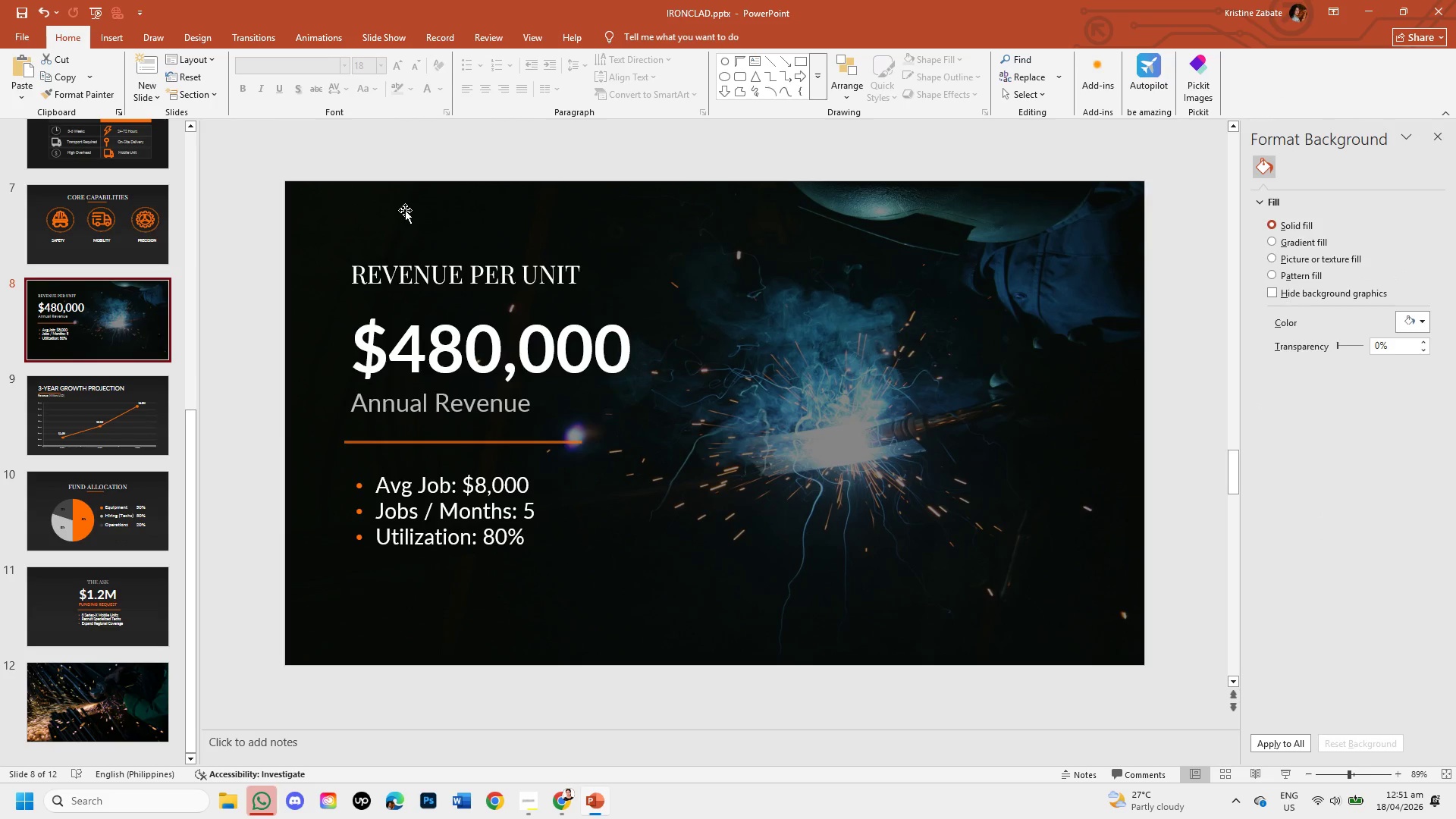 
left_click([399, 208])
 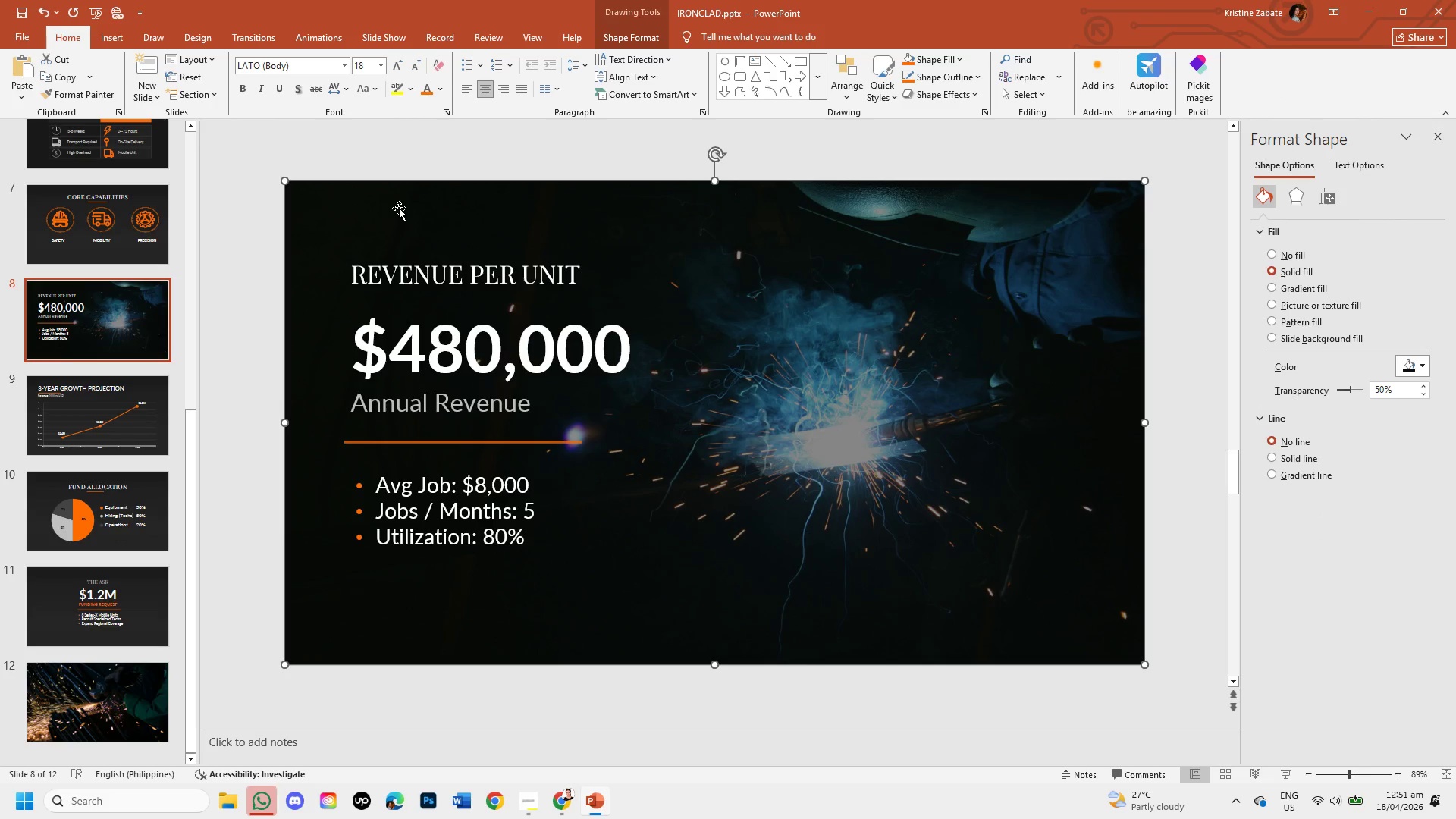 
hold_key(key=ControlLeft, duration=0.75)
 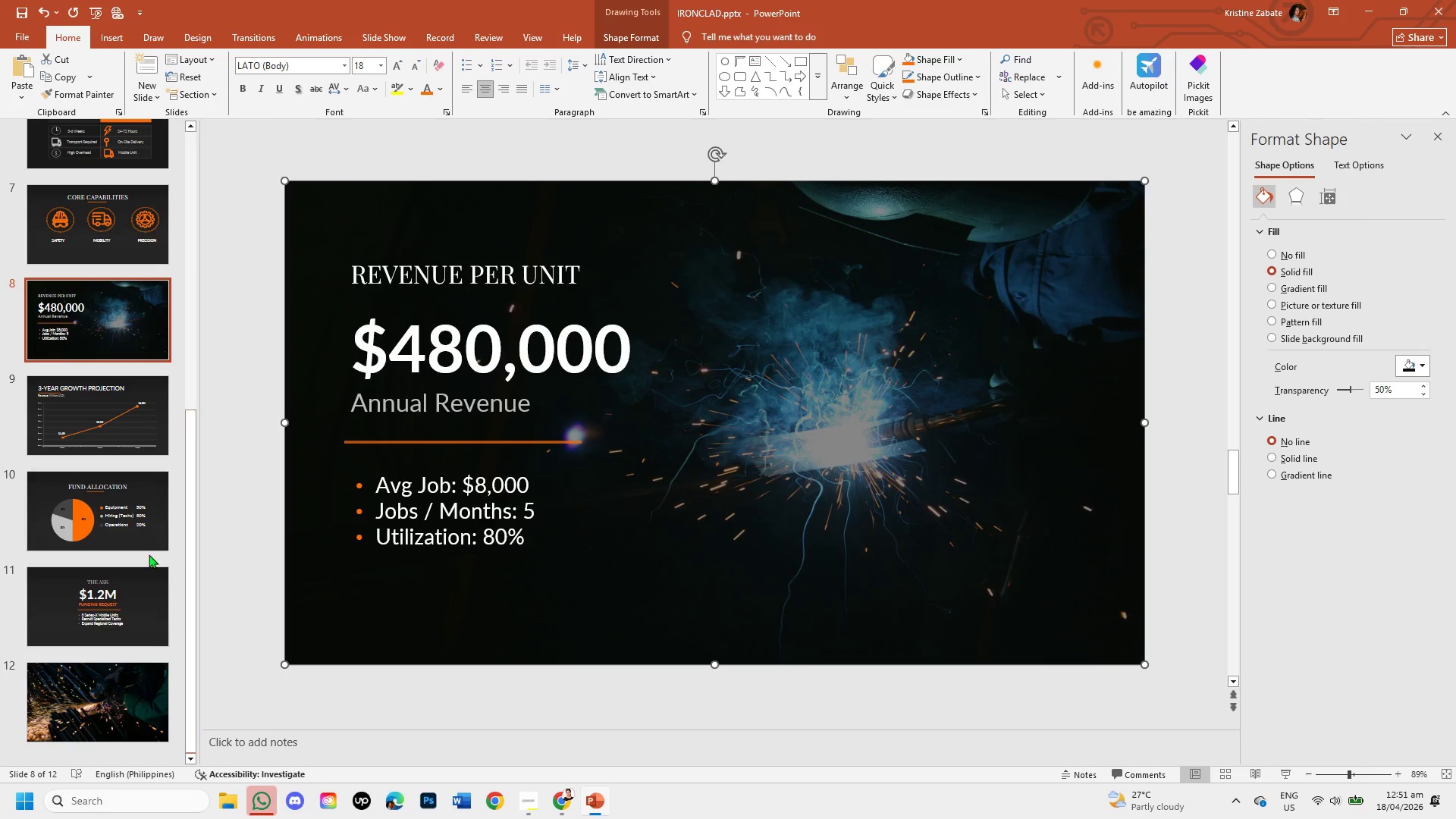 
hold_key(key=C, duration=0.33)
 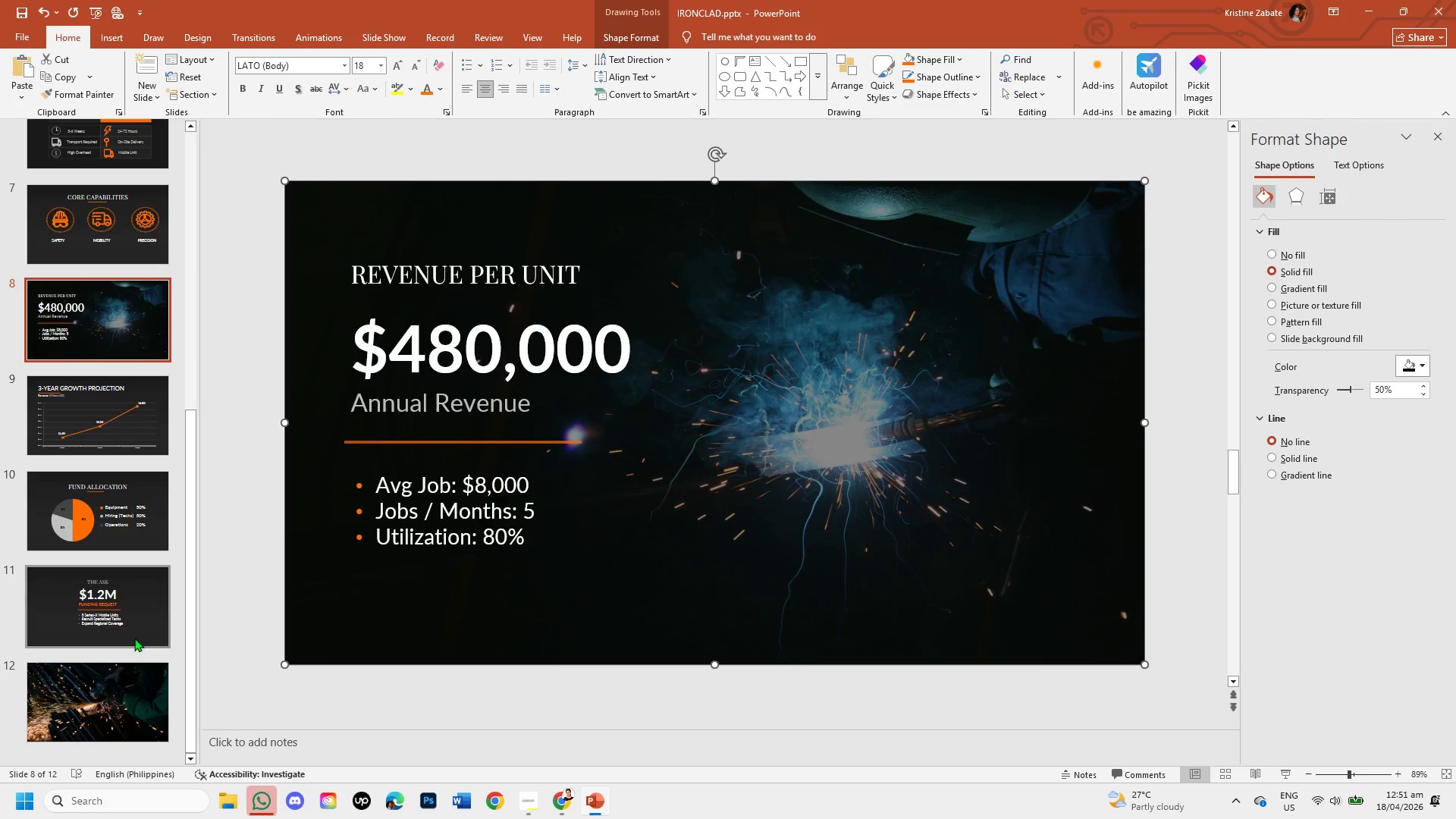 
left_click([106, 690])
 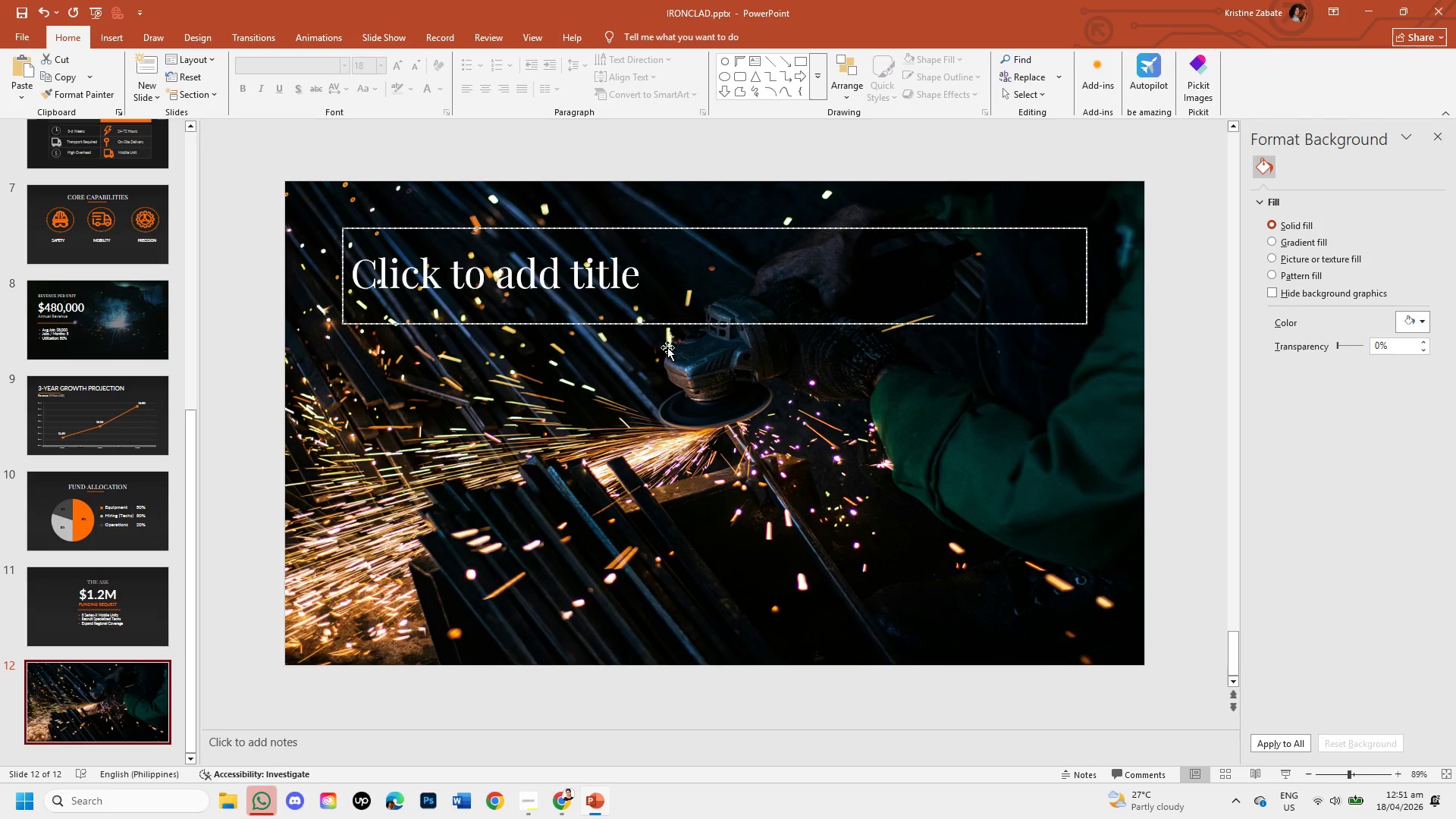 
key(Control+V)
 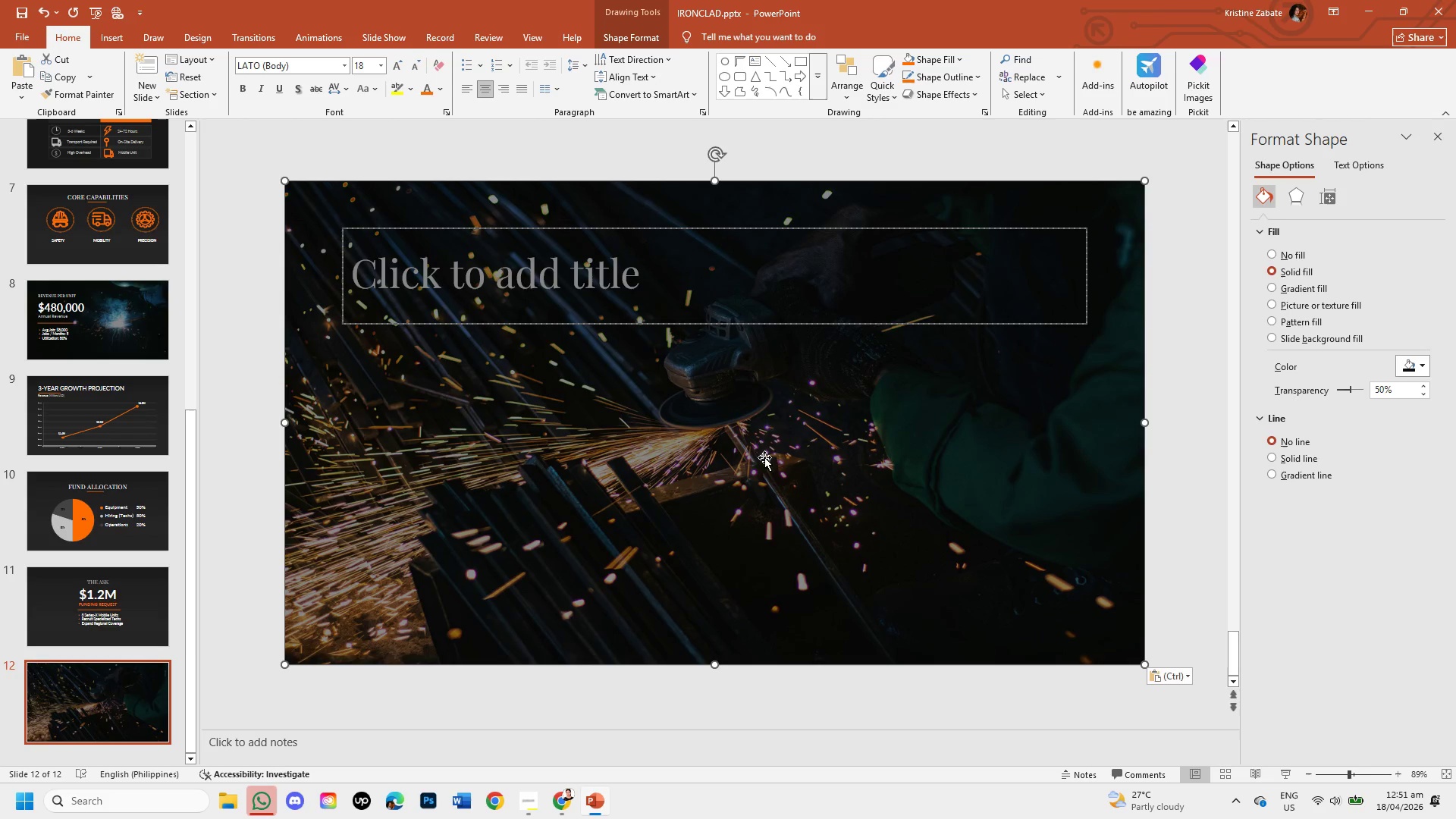 
left_click_drag(start_coordinate=[784, 454], to_coordinate=[652, 447])
 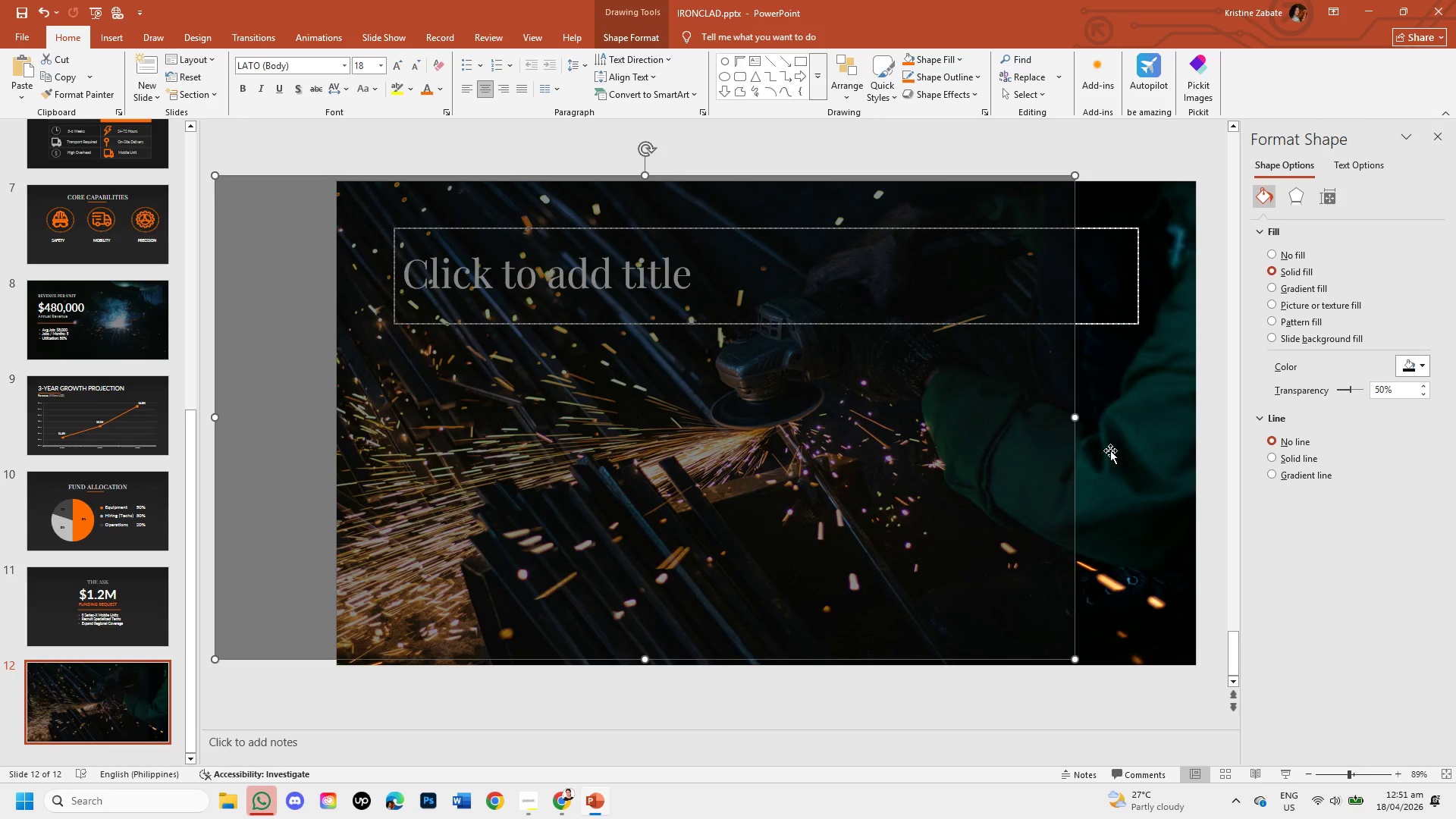 
left_click([1112, 450])
 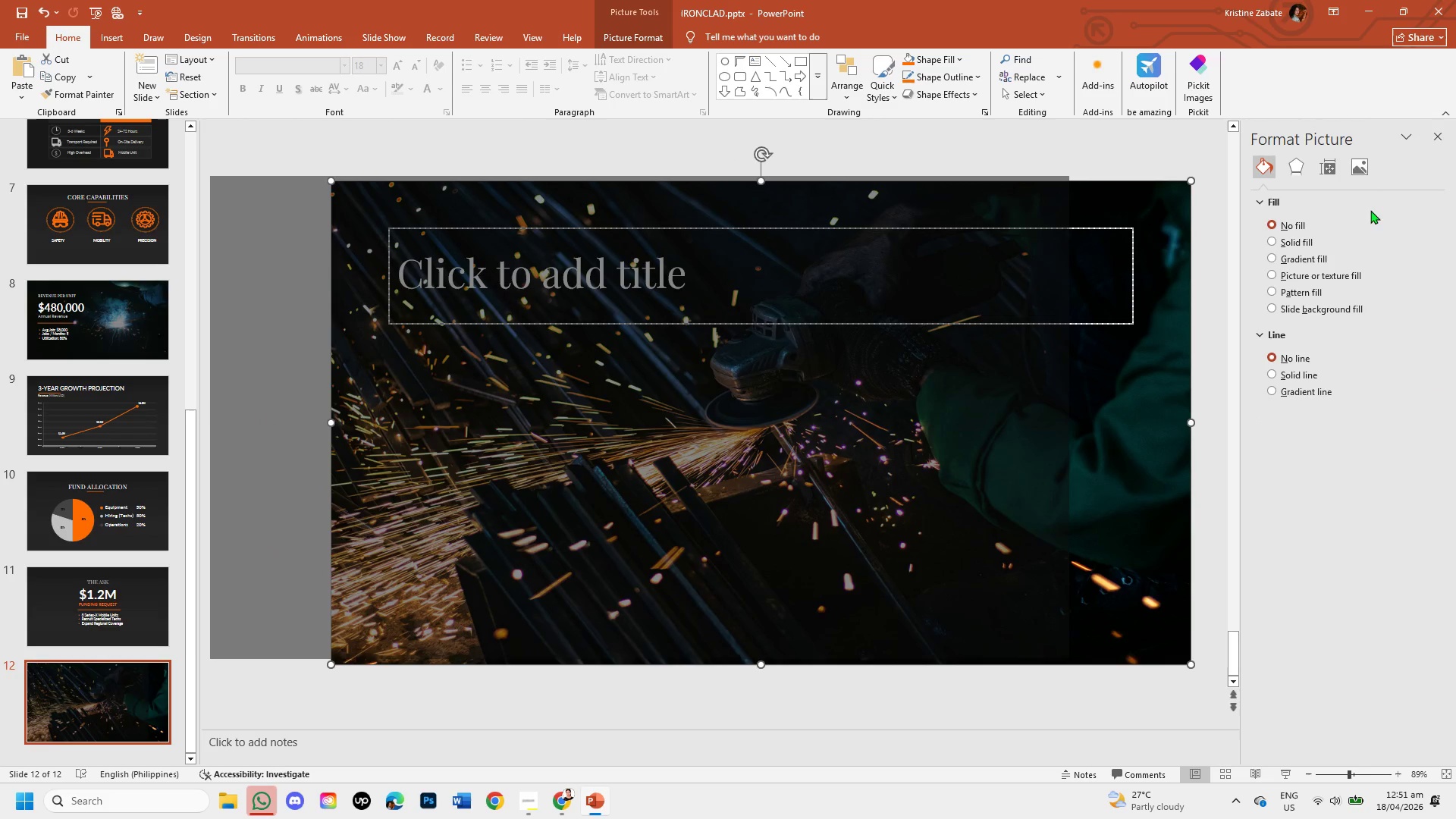 
left_click([1357, 168])
 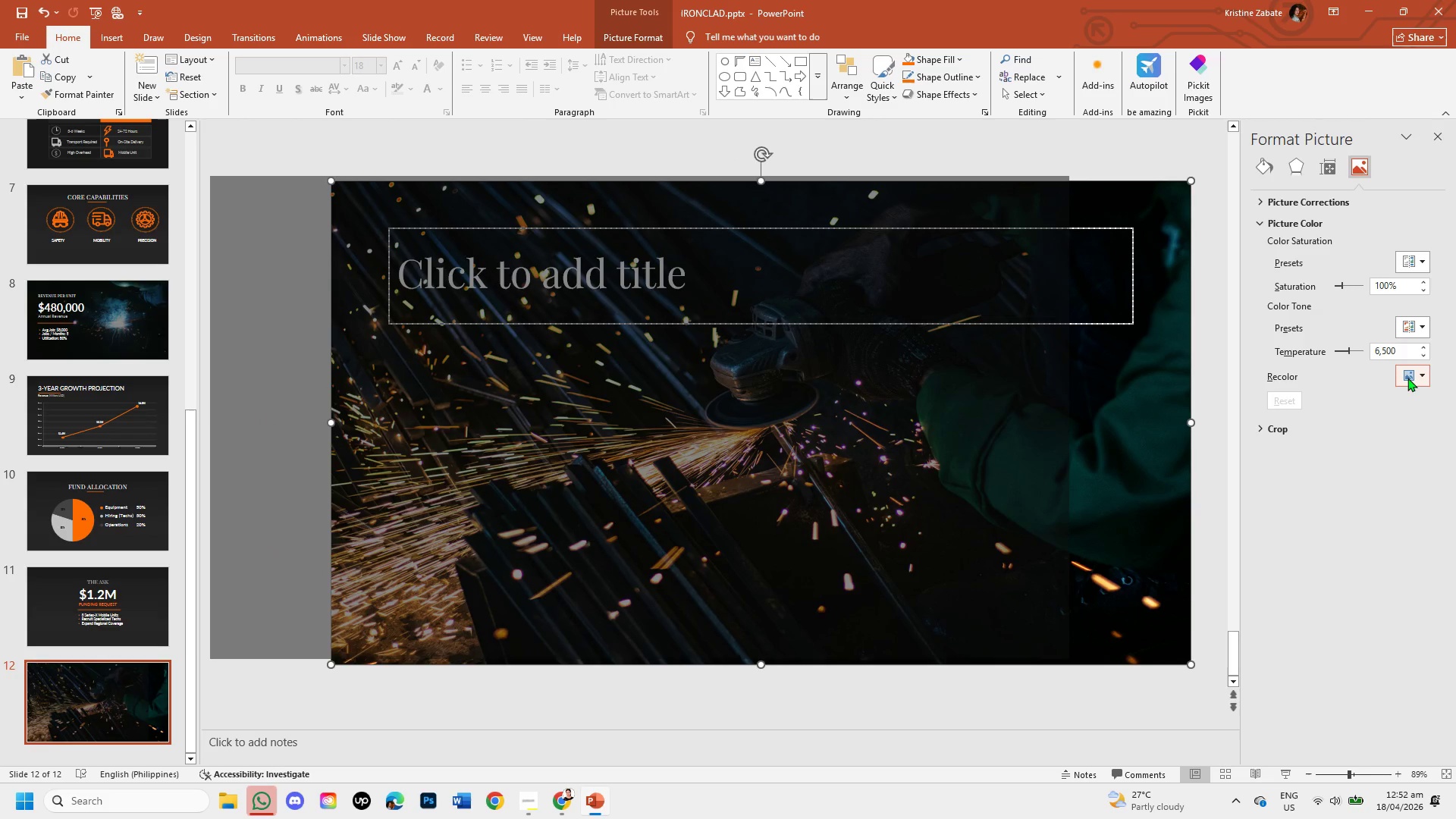 
left_click([1417, 377])
 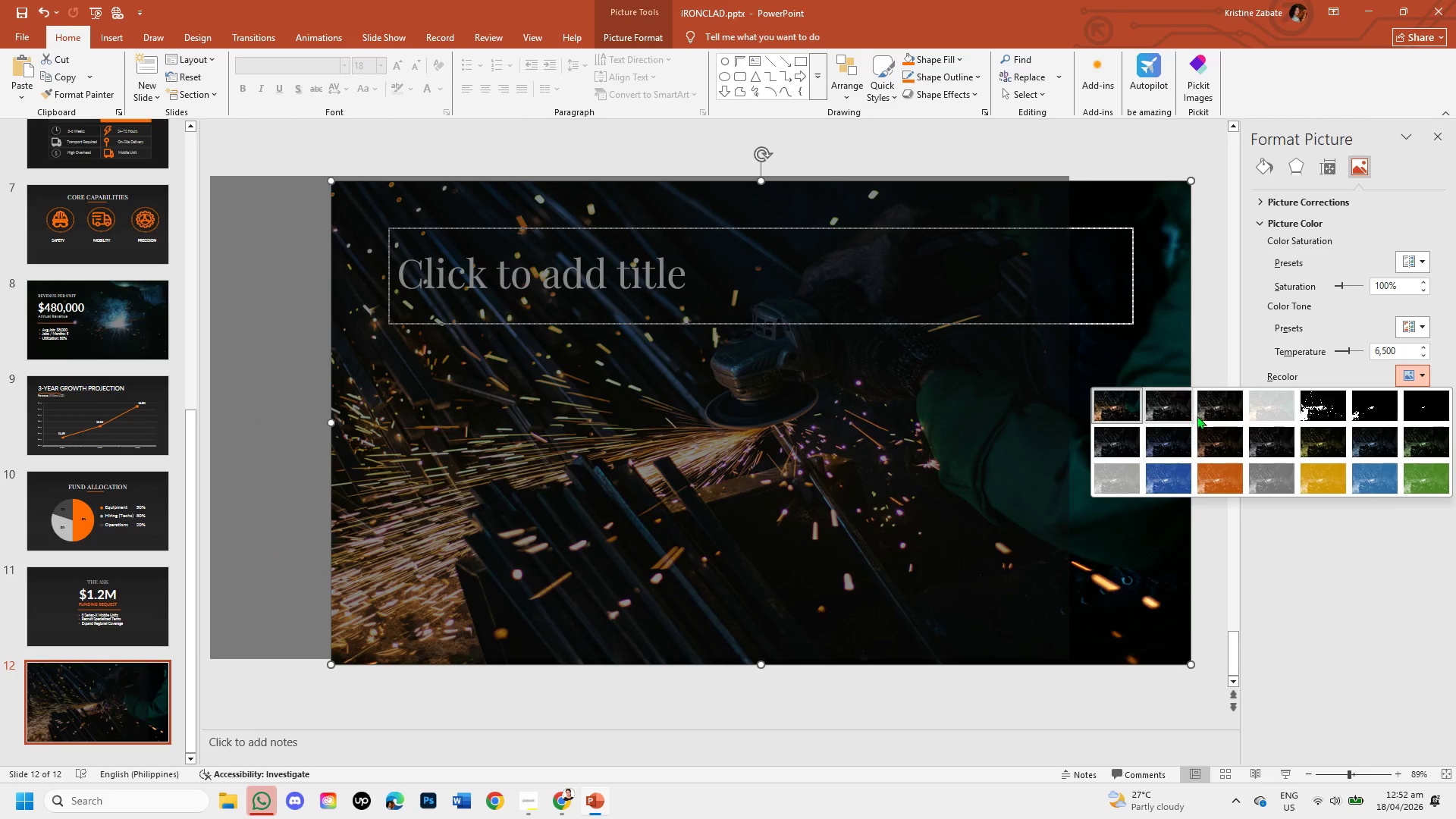 
left_click([1217, 410])
 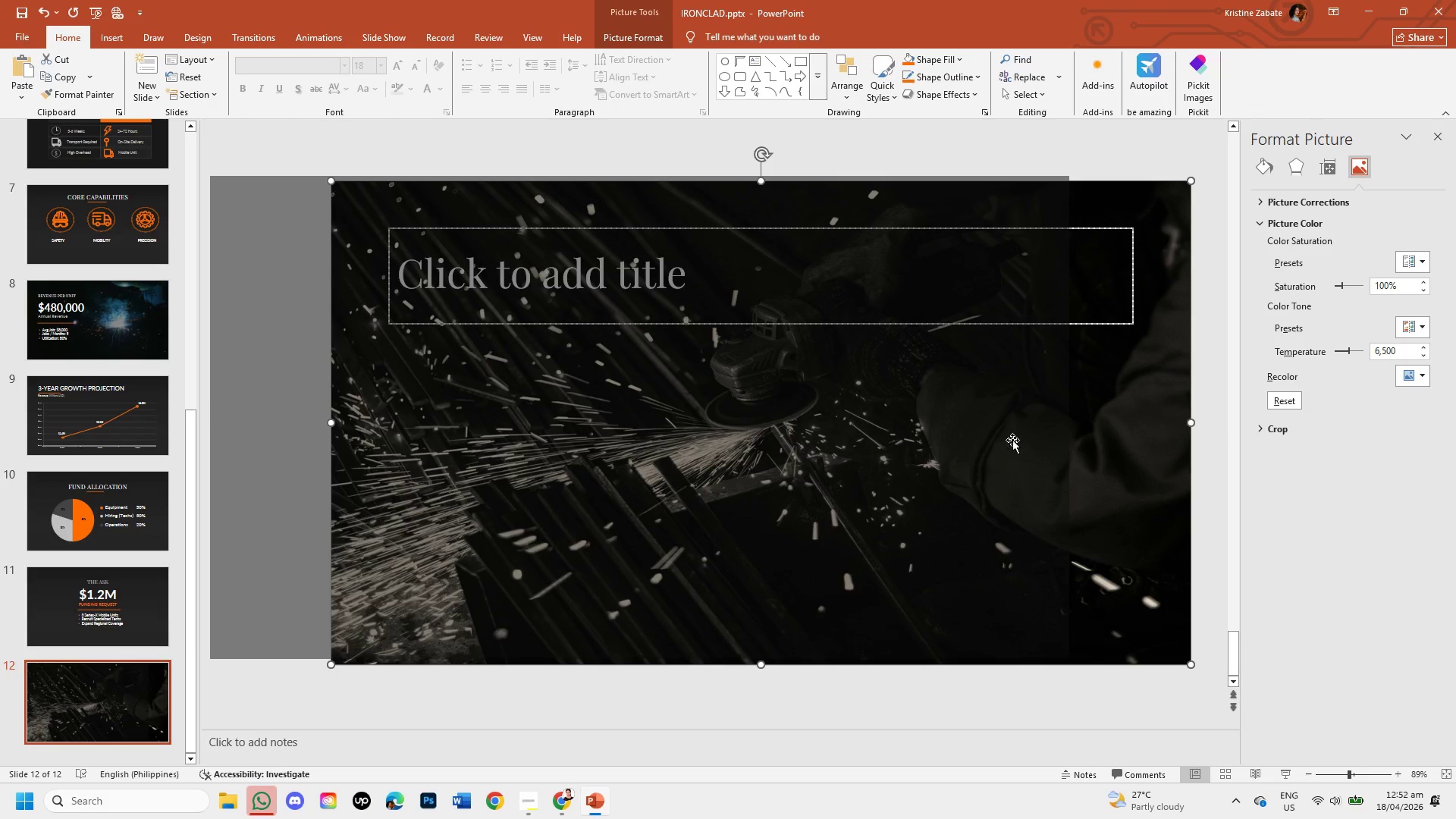 
wait(5.27)
 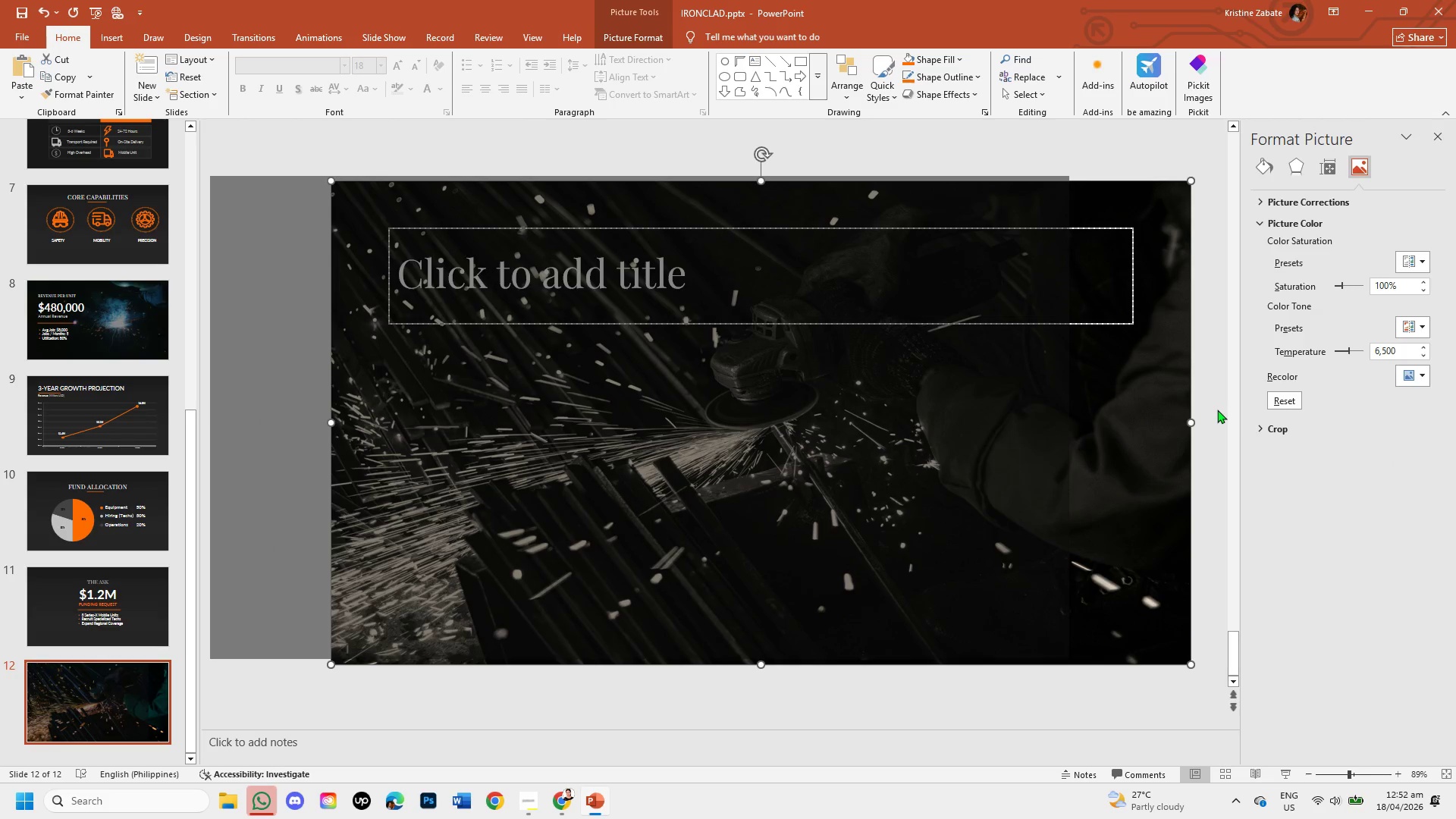 
left_click([112, 327])
 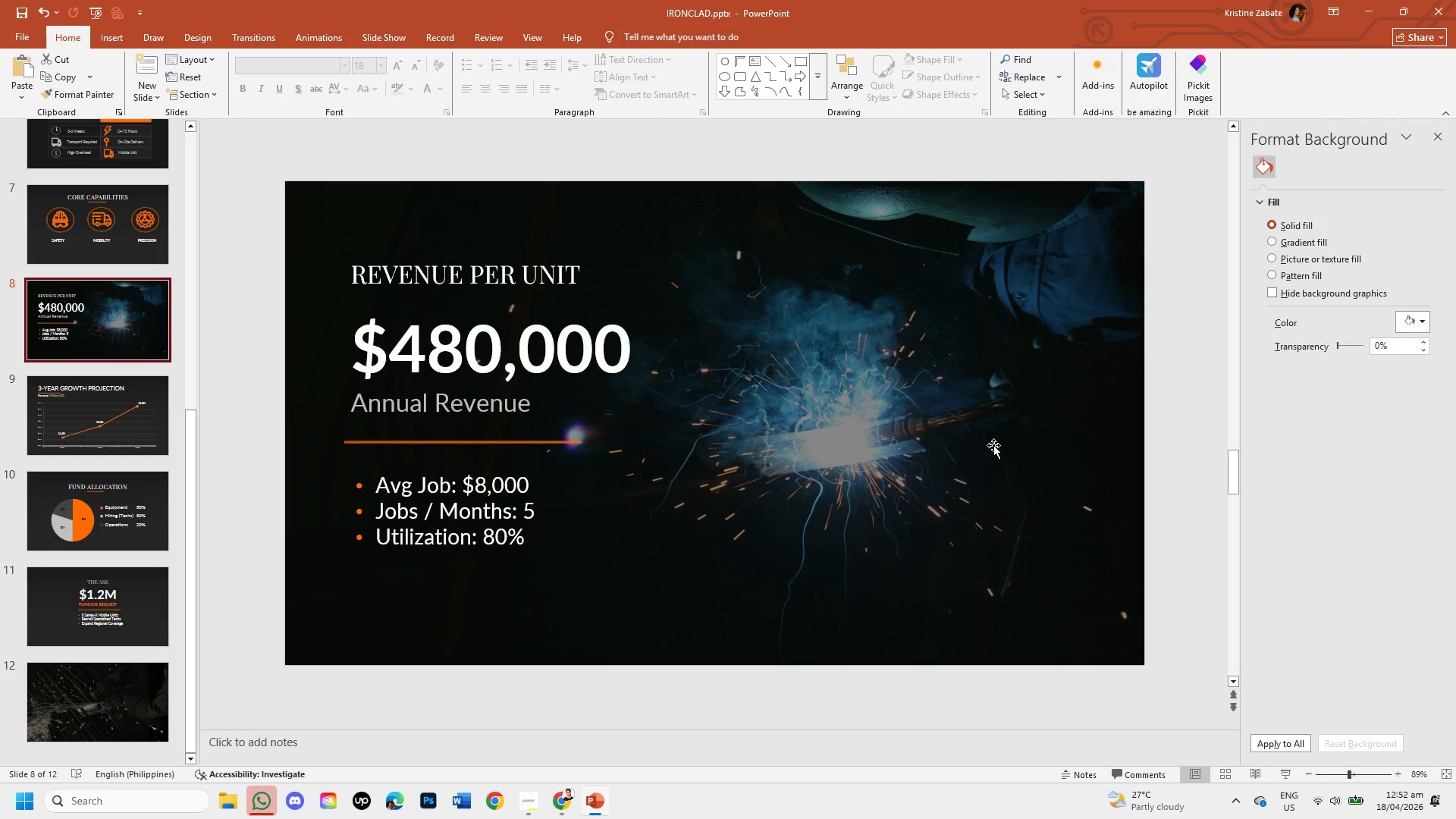 
left_click([121, 699])
 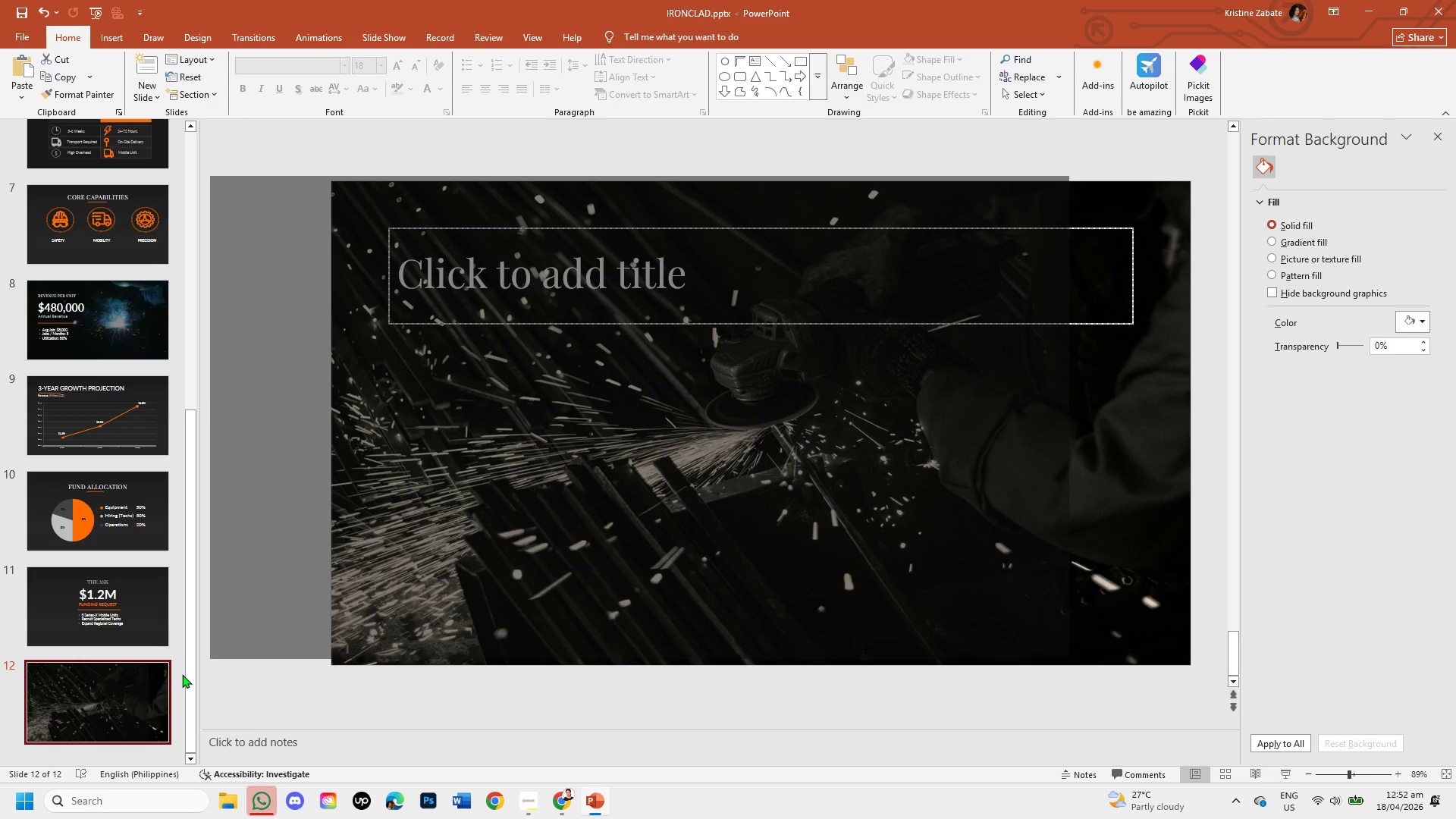 
key(Control+Z)
 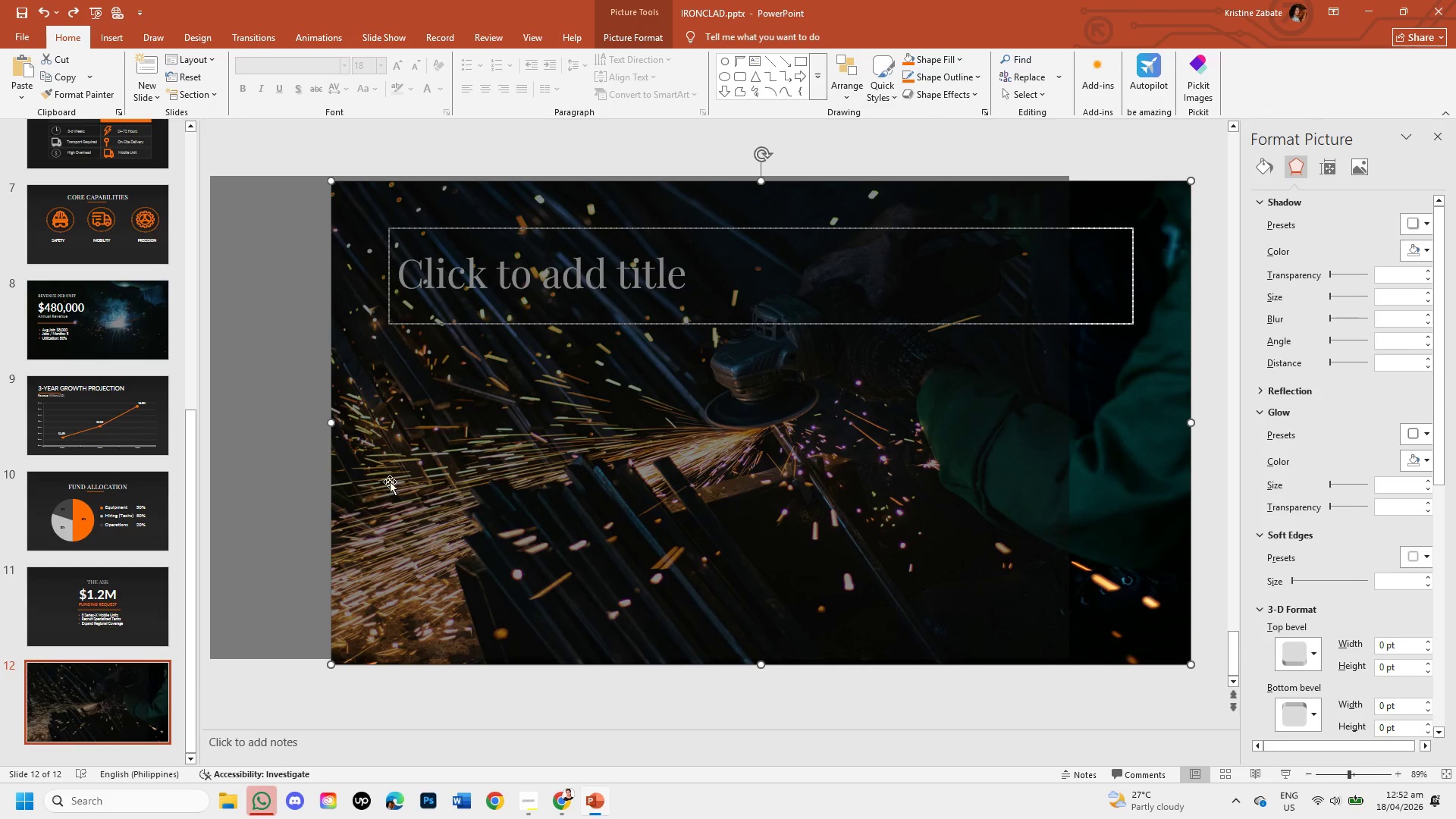 
left_click_drag(start_coordinate=[403, 475], to_coordinate=[526, 485])
 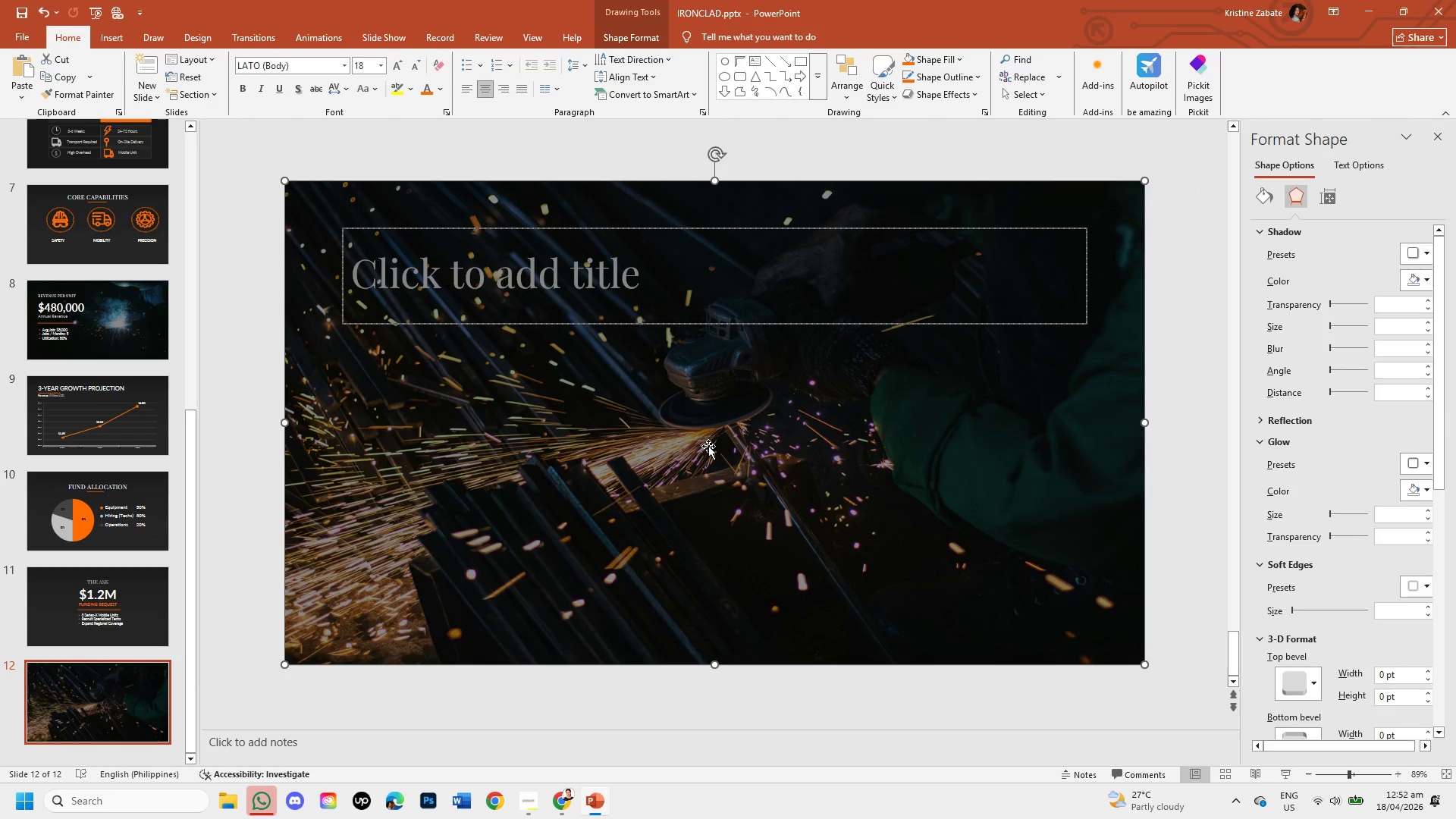 
right_click([708, 446])
 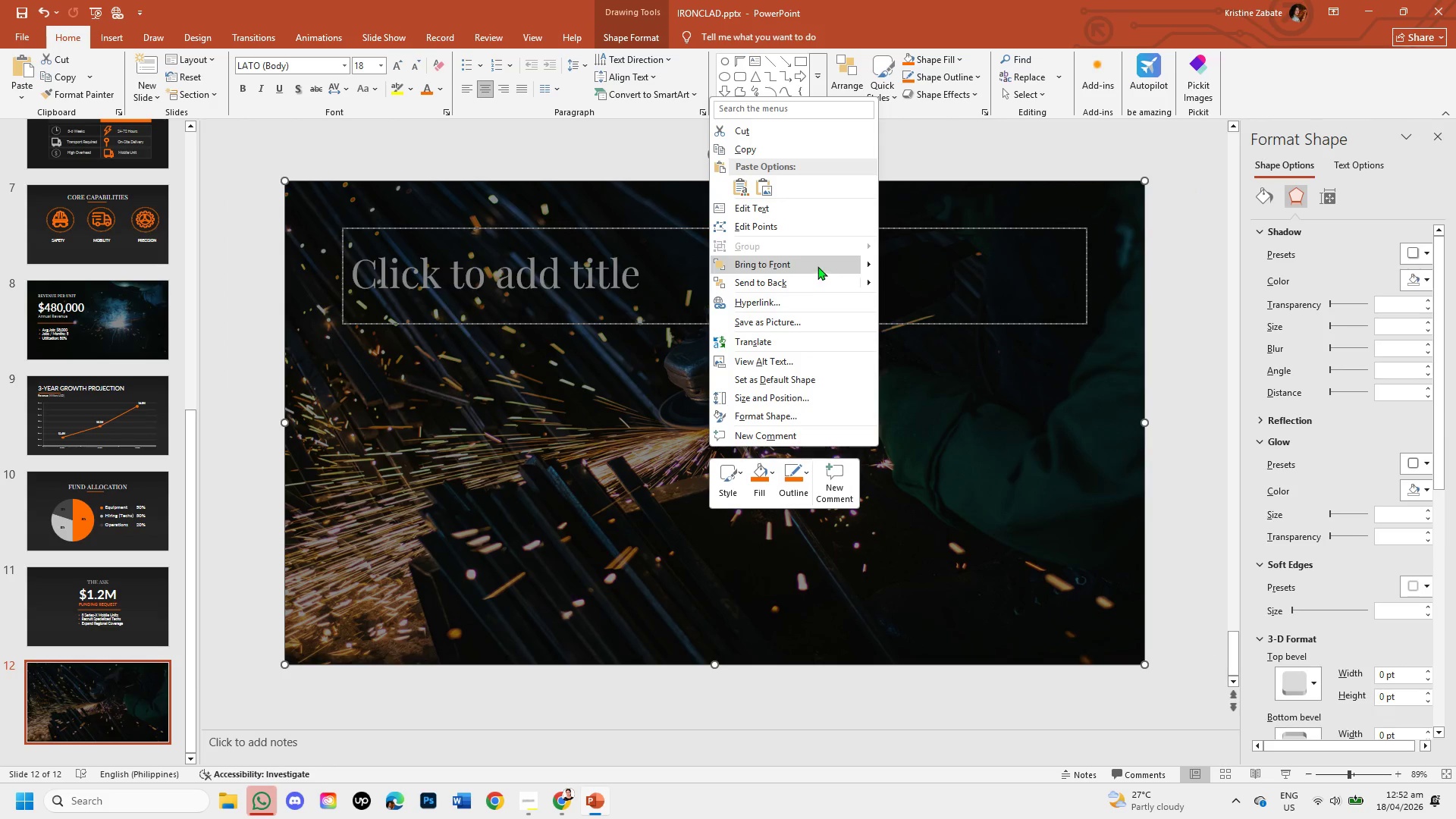 
left_click([817, 287])
 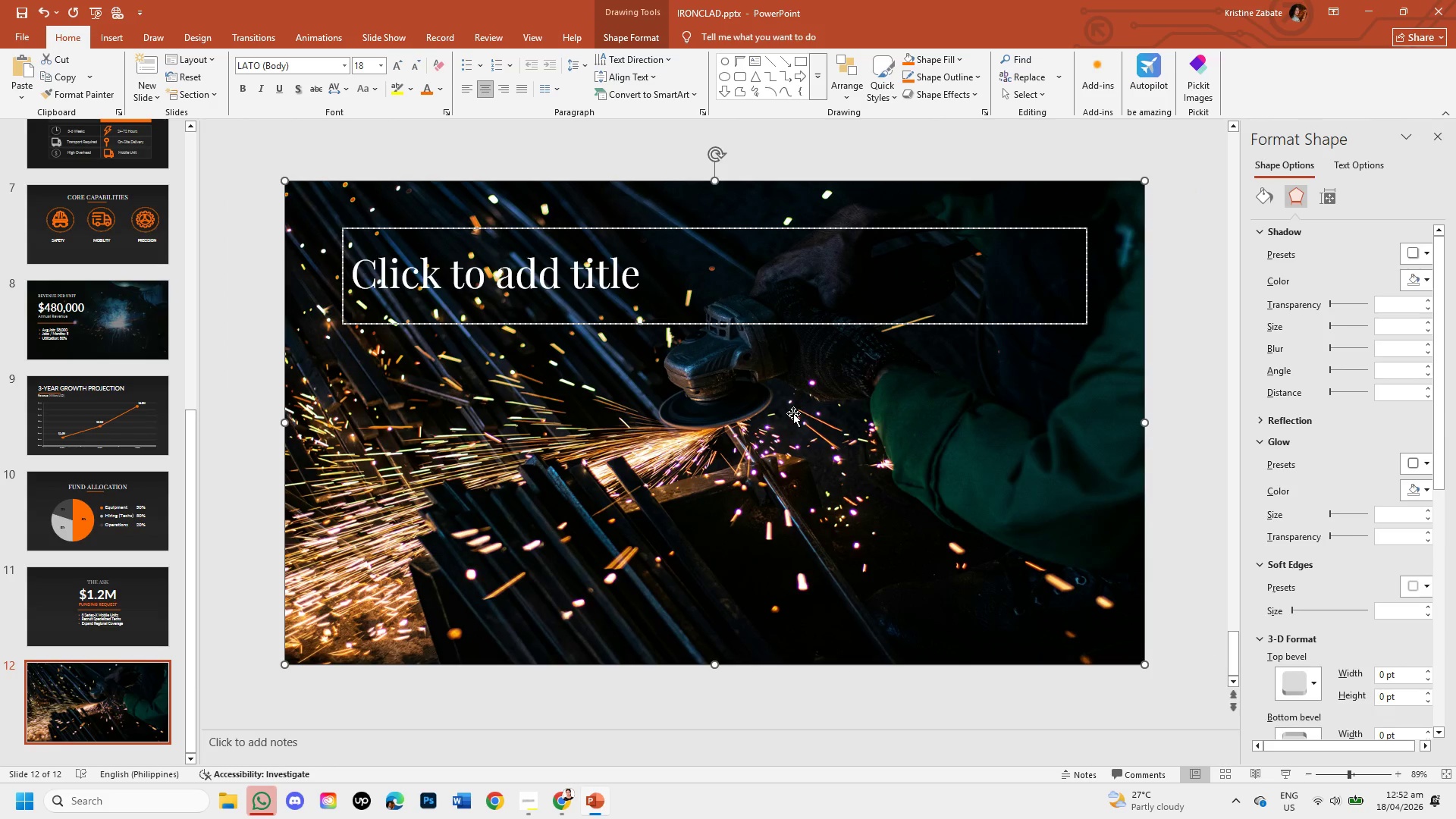 
left_click([793, 413])
 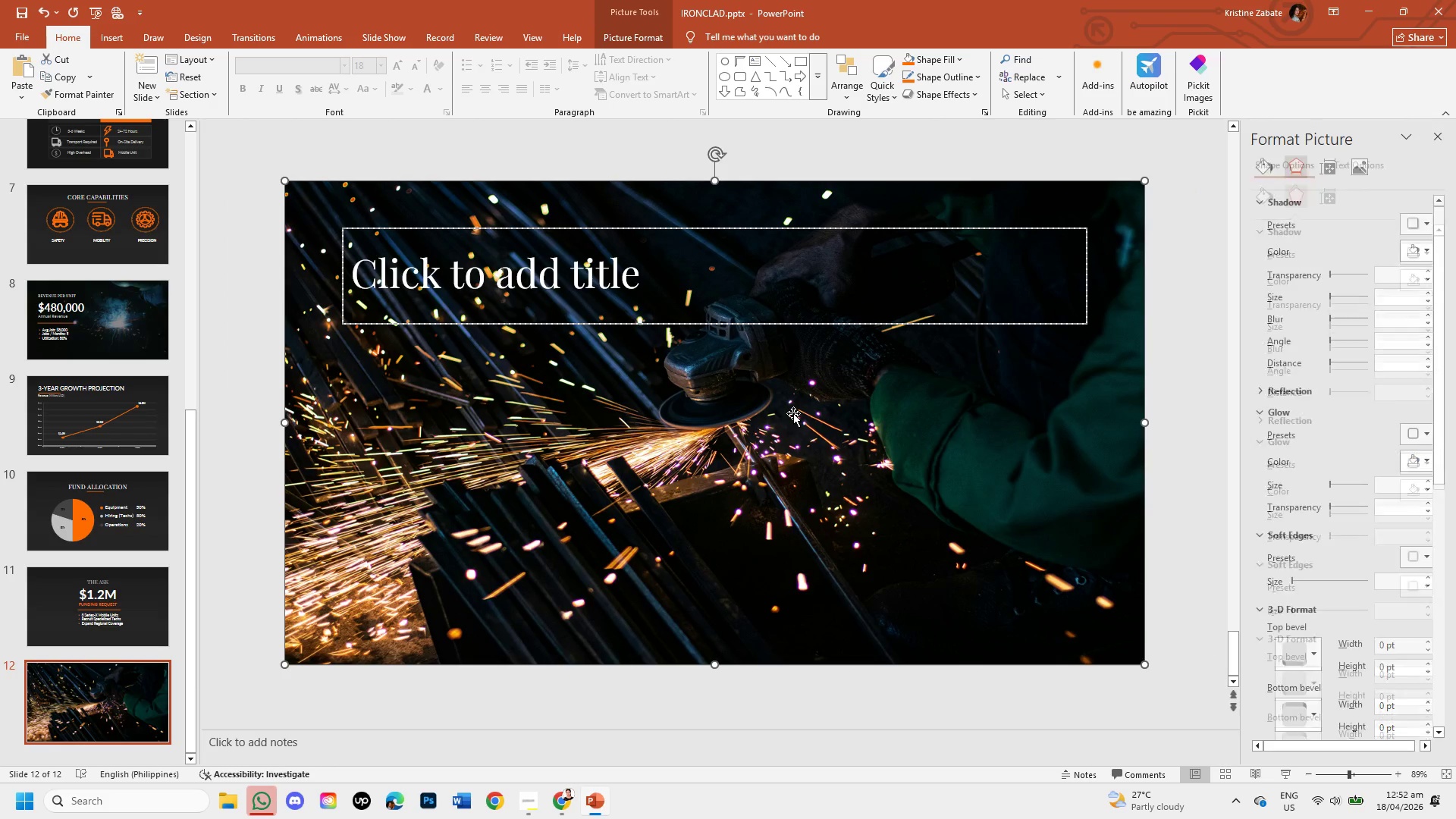 
right_click([793, 413])
 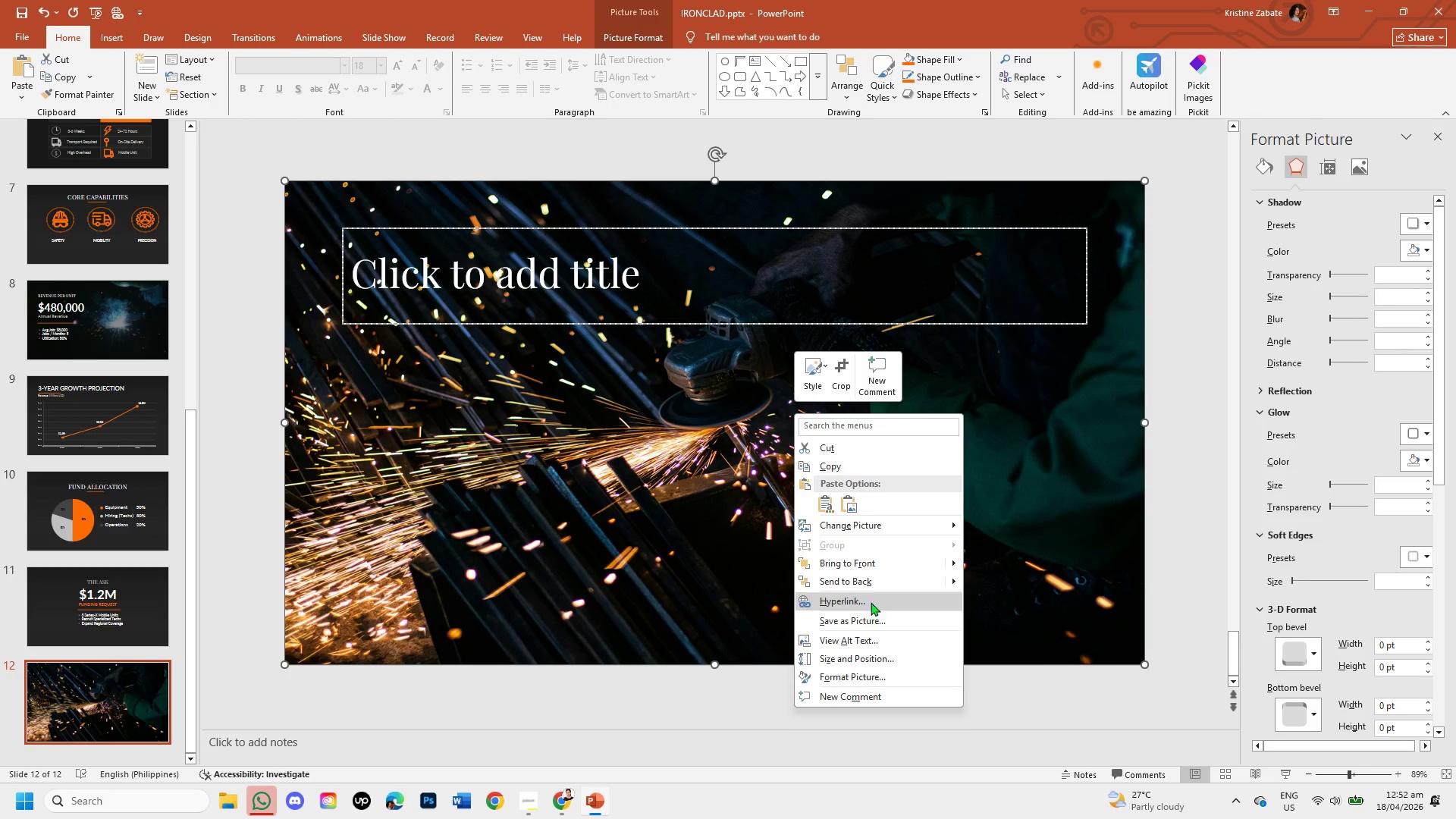 
left_click([871, 585])
 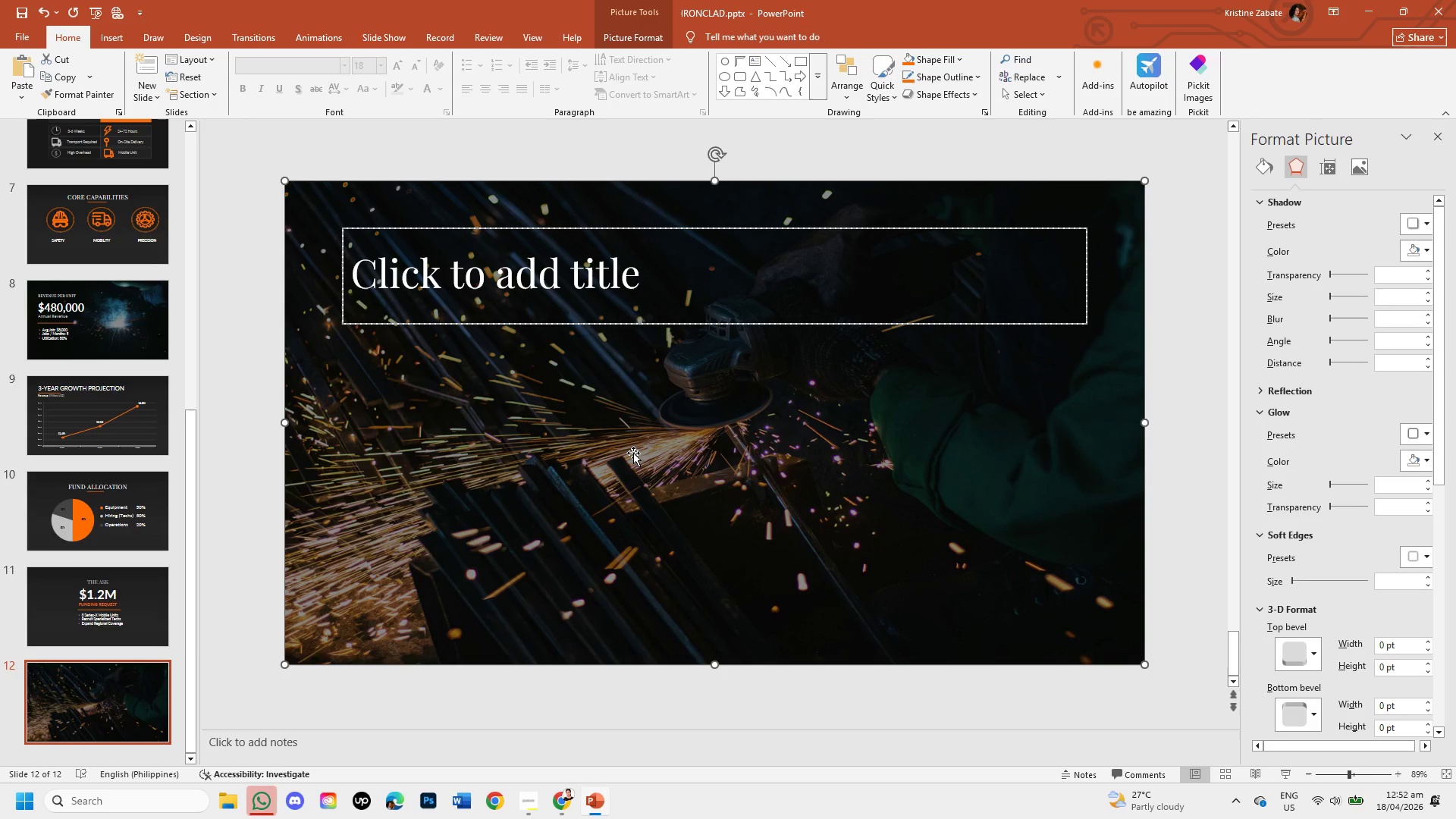 
wait(8.02)
 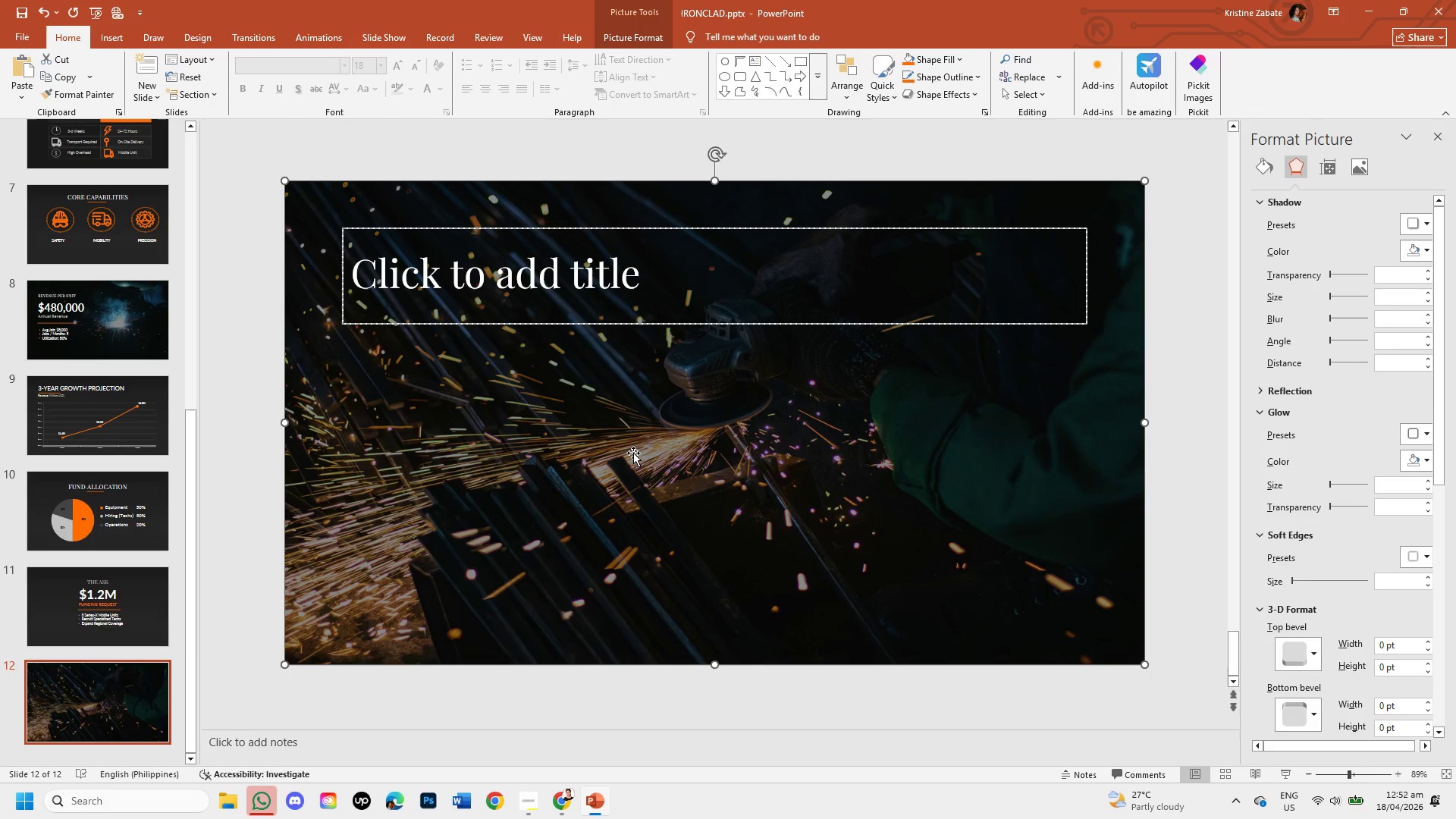 
left_click([708, 322])
 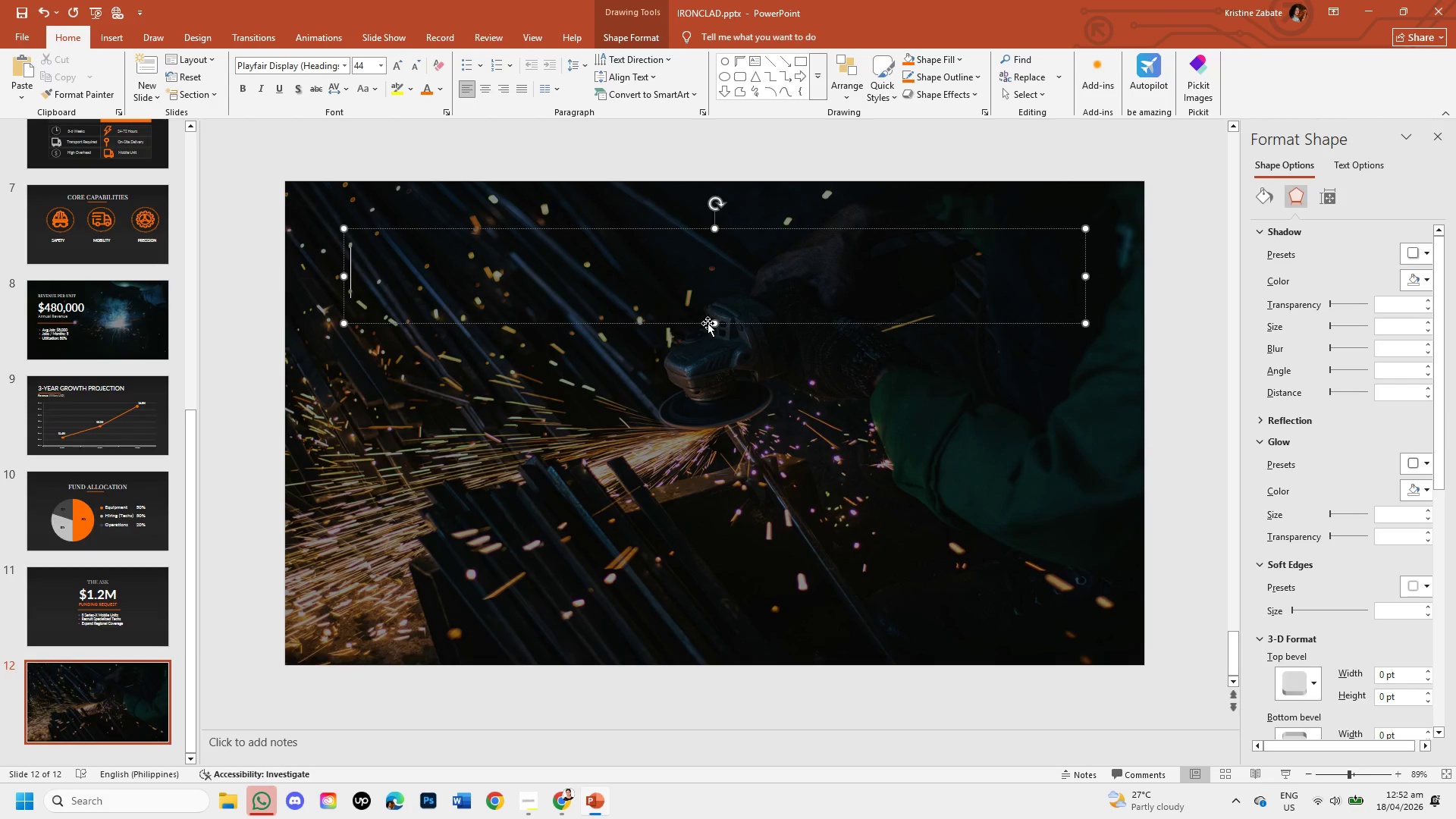 
left_click_drag(start_coordinate=[708, 323], to_coordinate=[678, 457])
 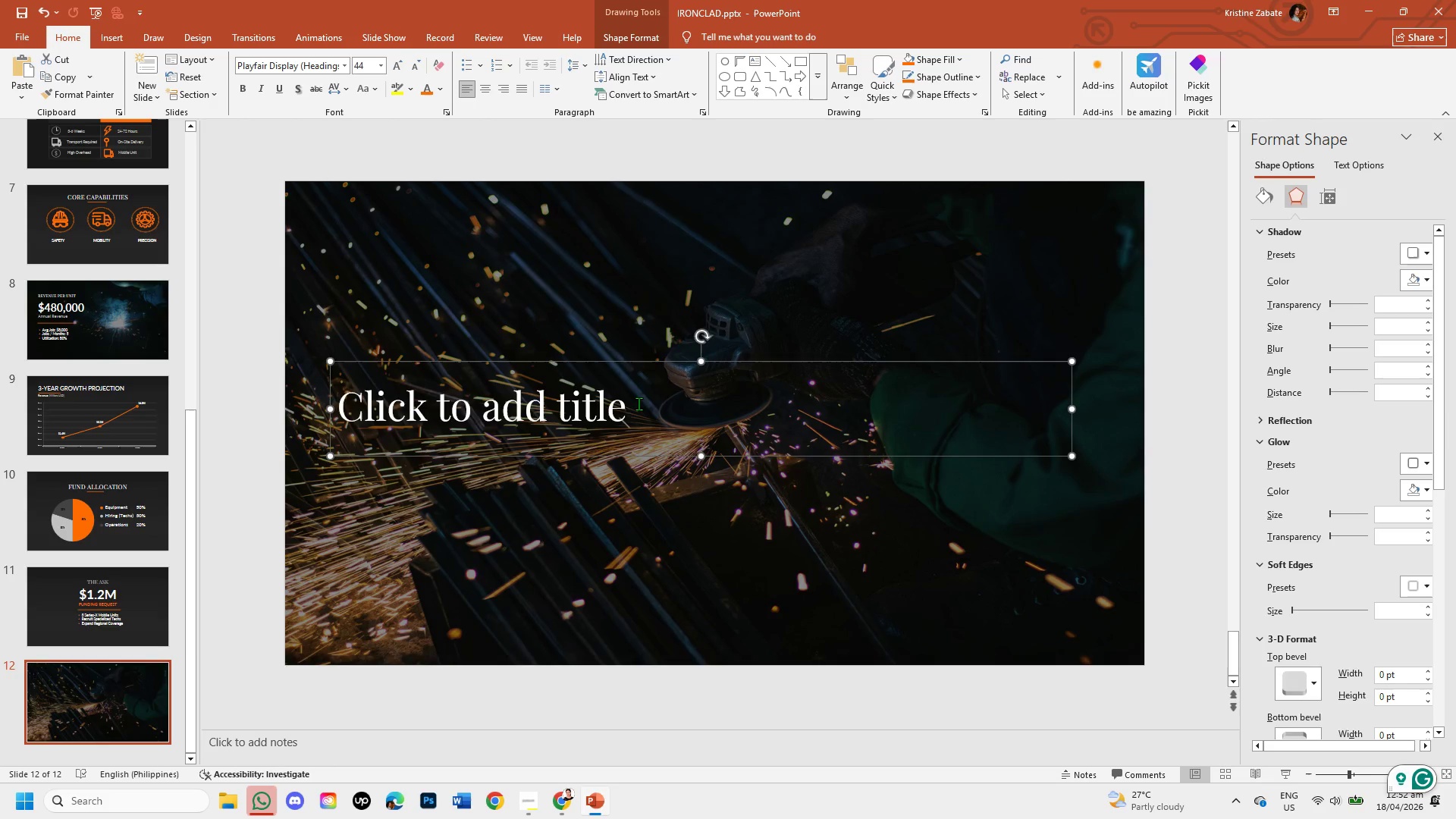 
left_click([639, 403])
 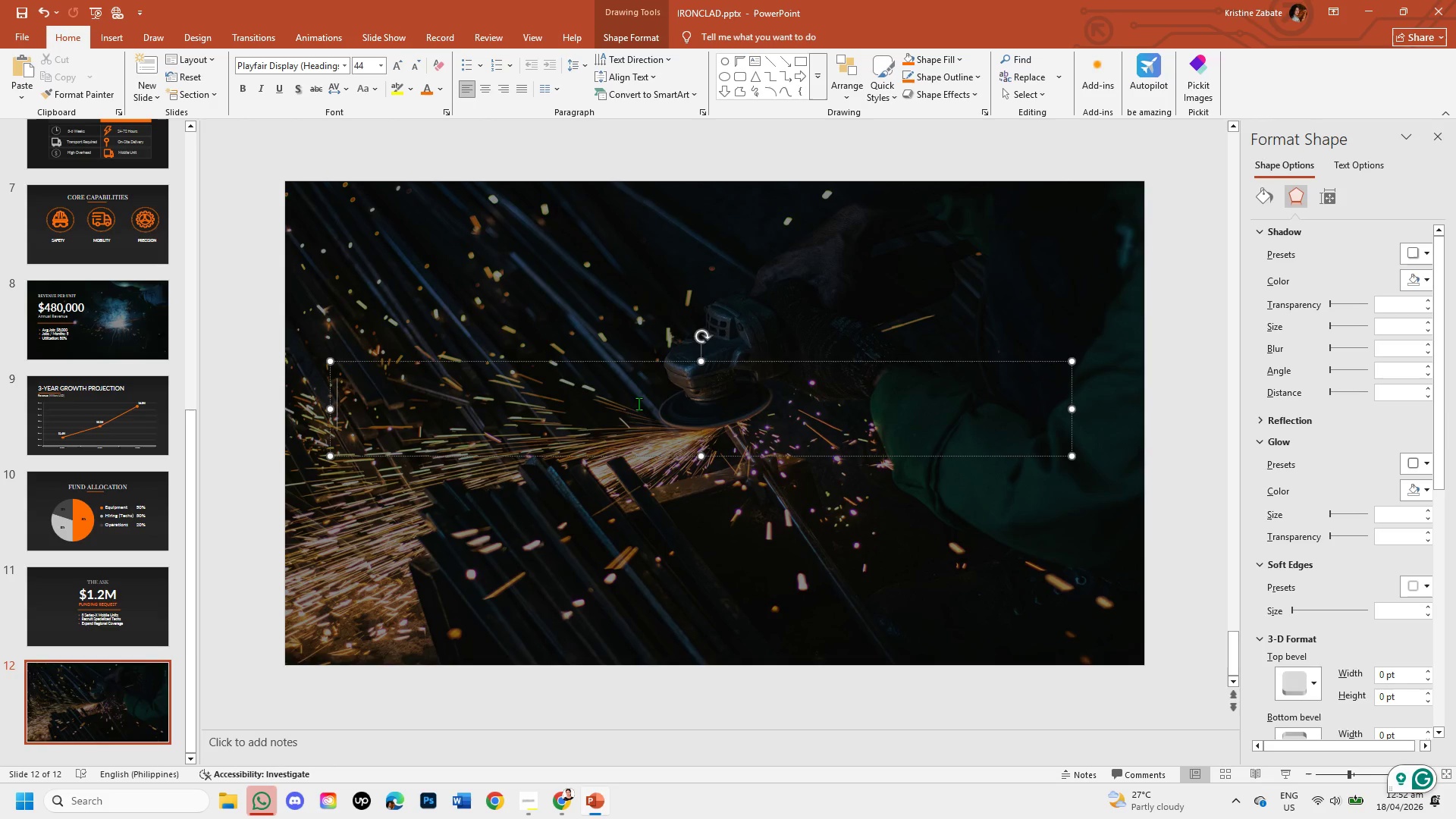 
type(Rebuilding Infrastructure,)
 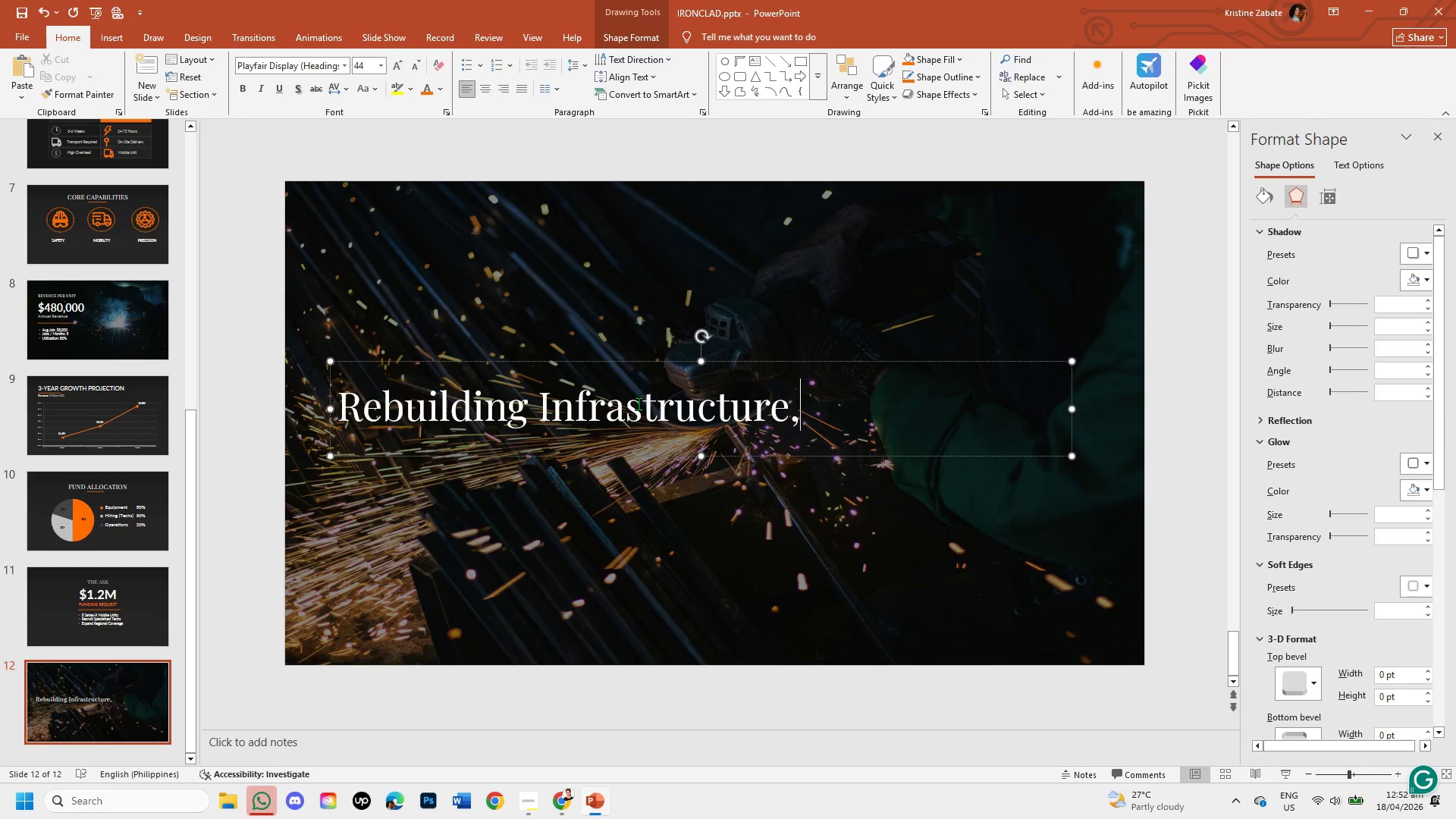 
key(Enter)
 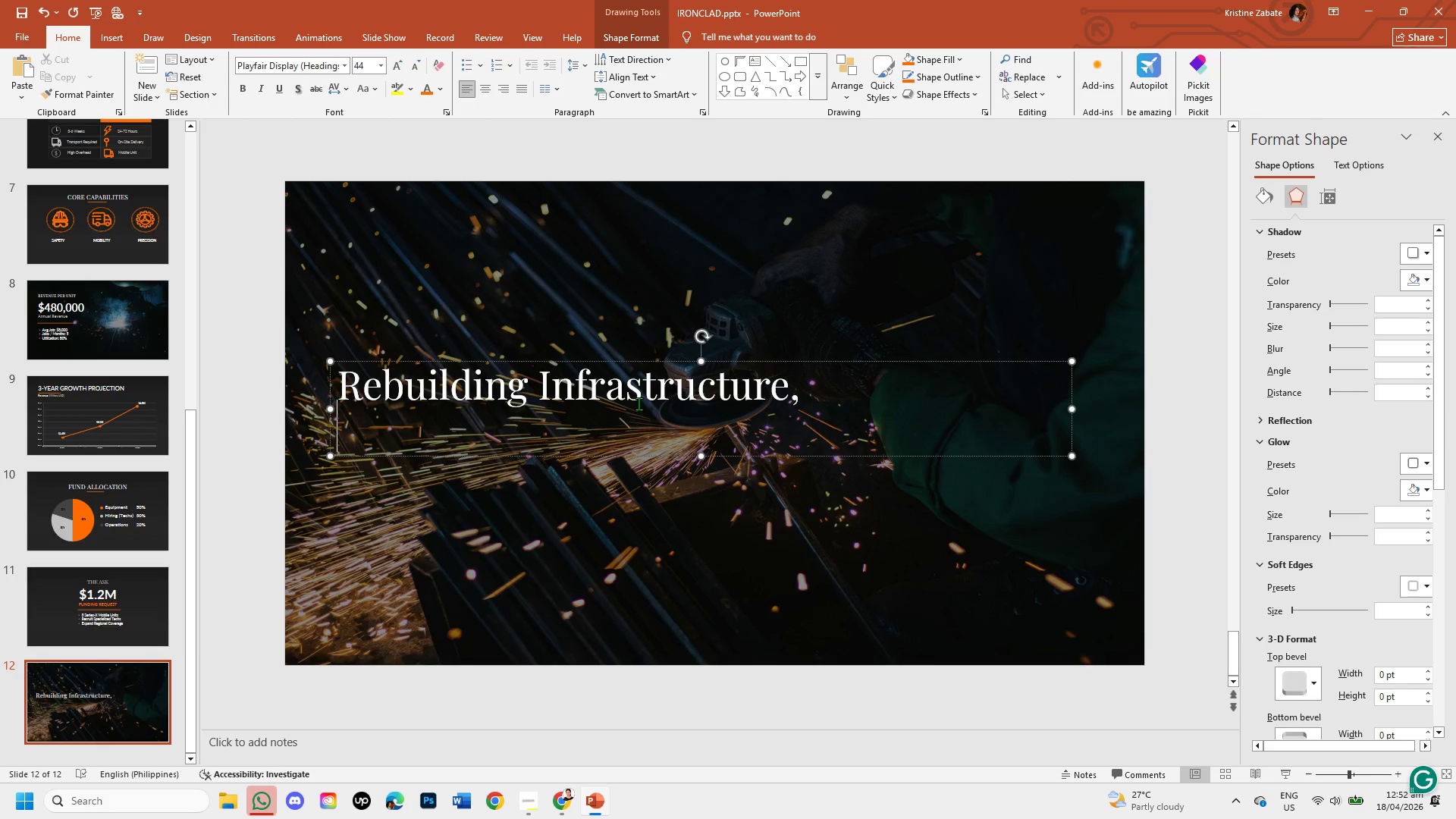 
type(Onm)
key(Backspace)
type(-Site. On Demand. )
 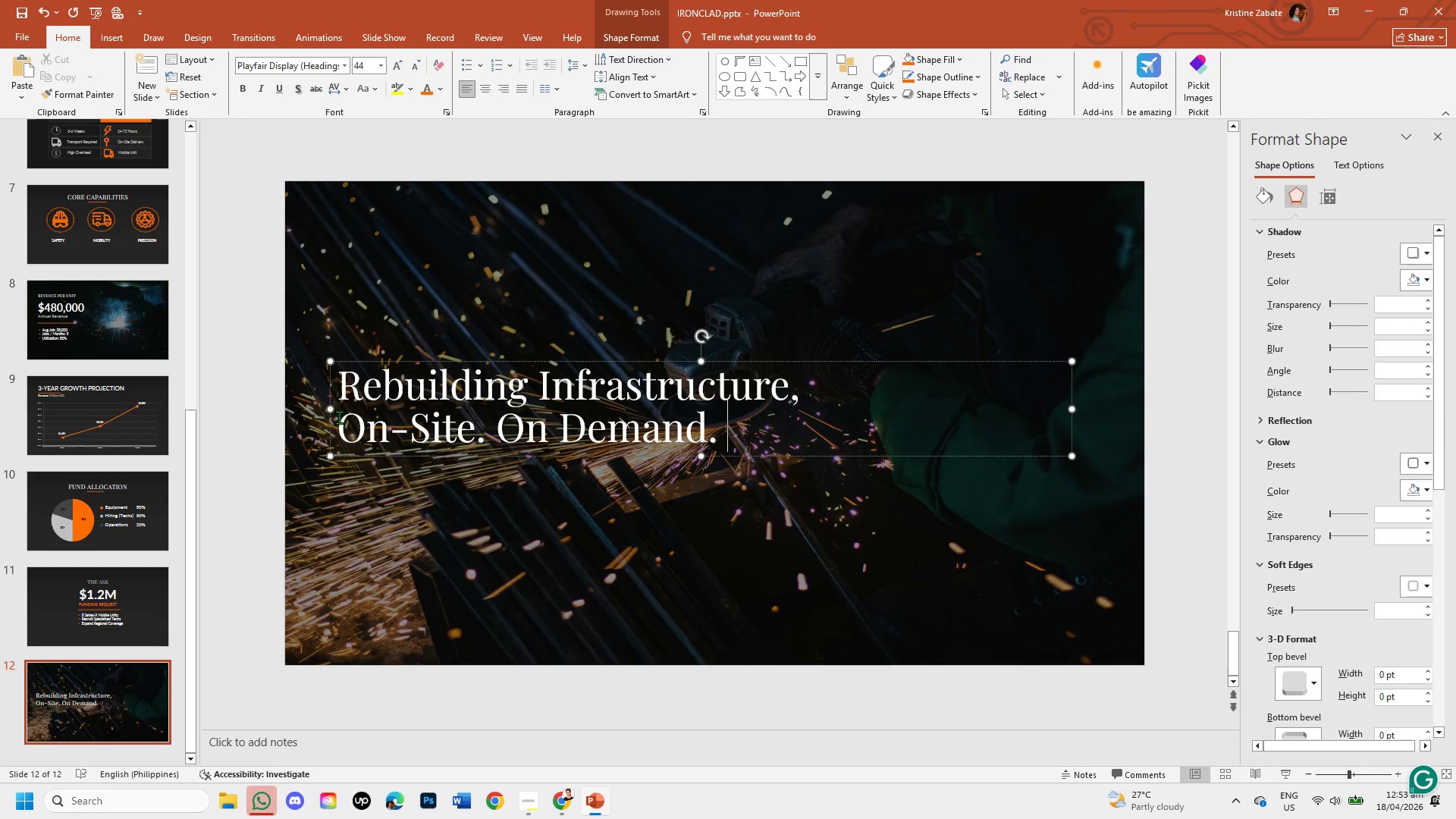 
left_click([344, 422])
 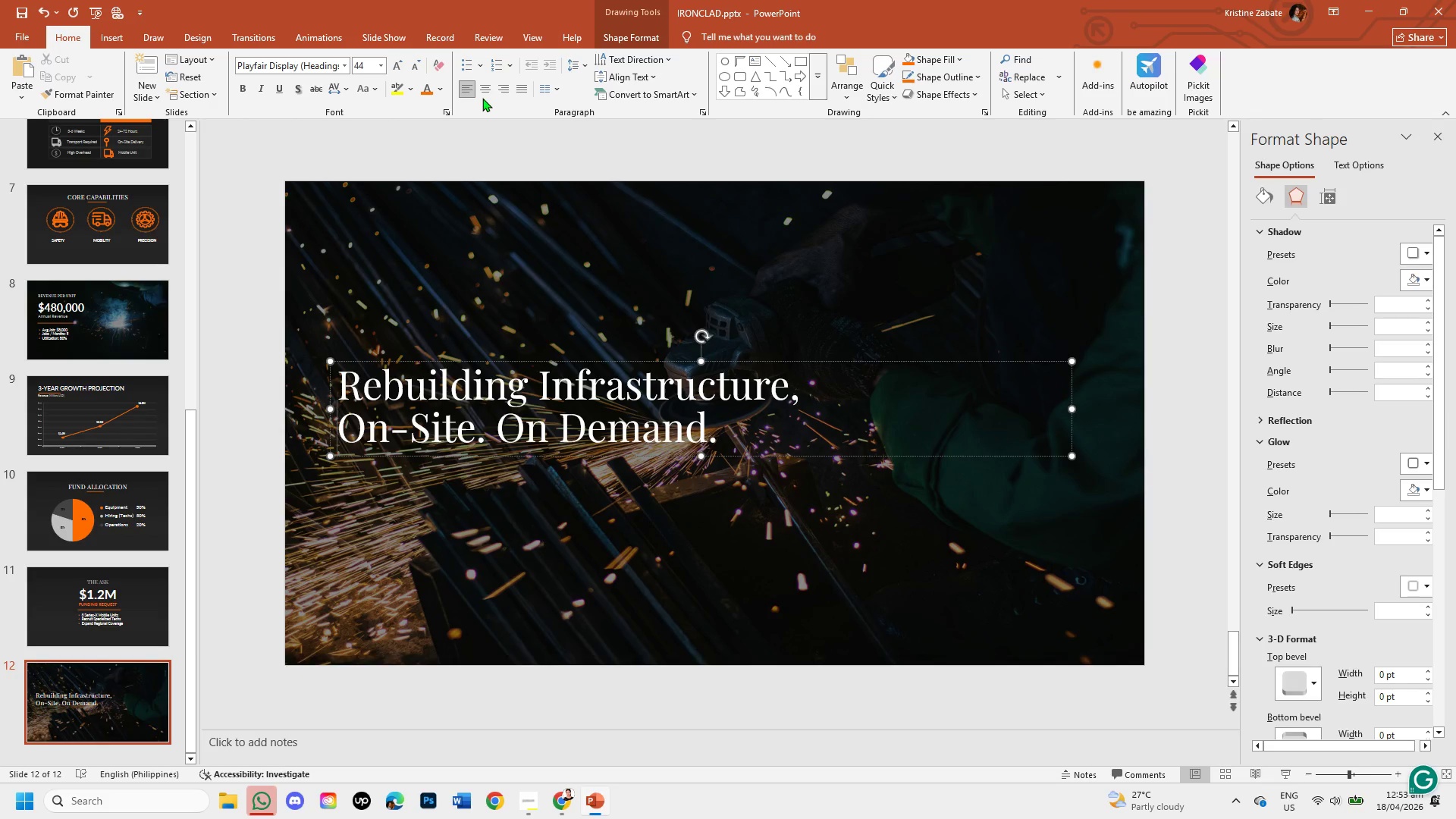 
double_click([482, 86])
 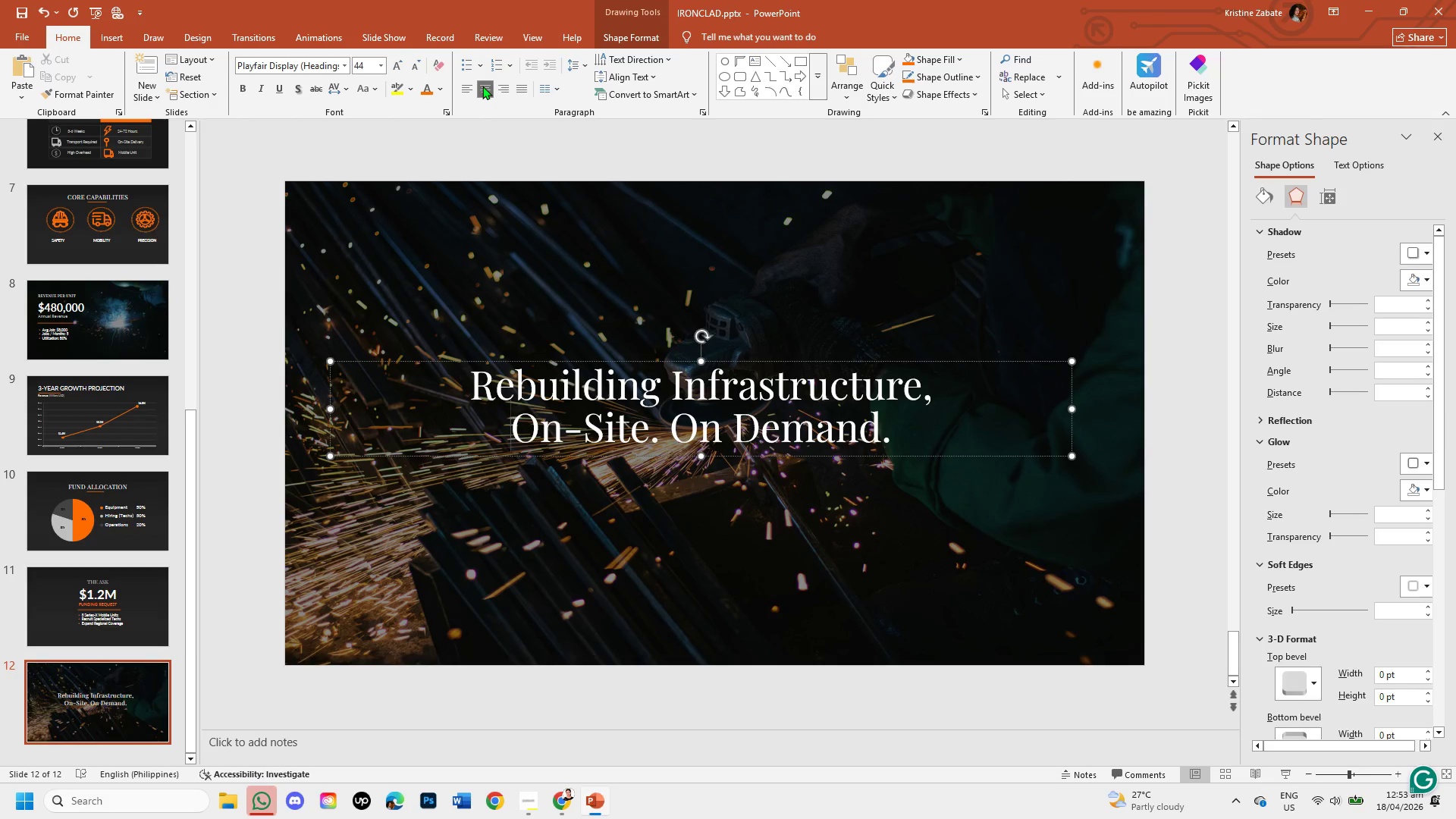 
wait(9.52)
 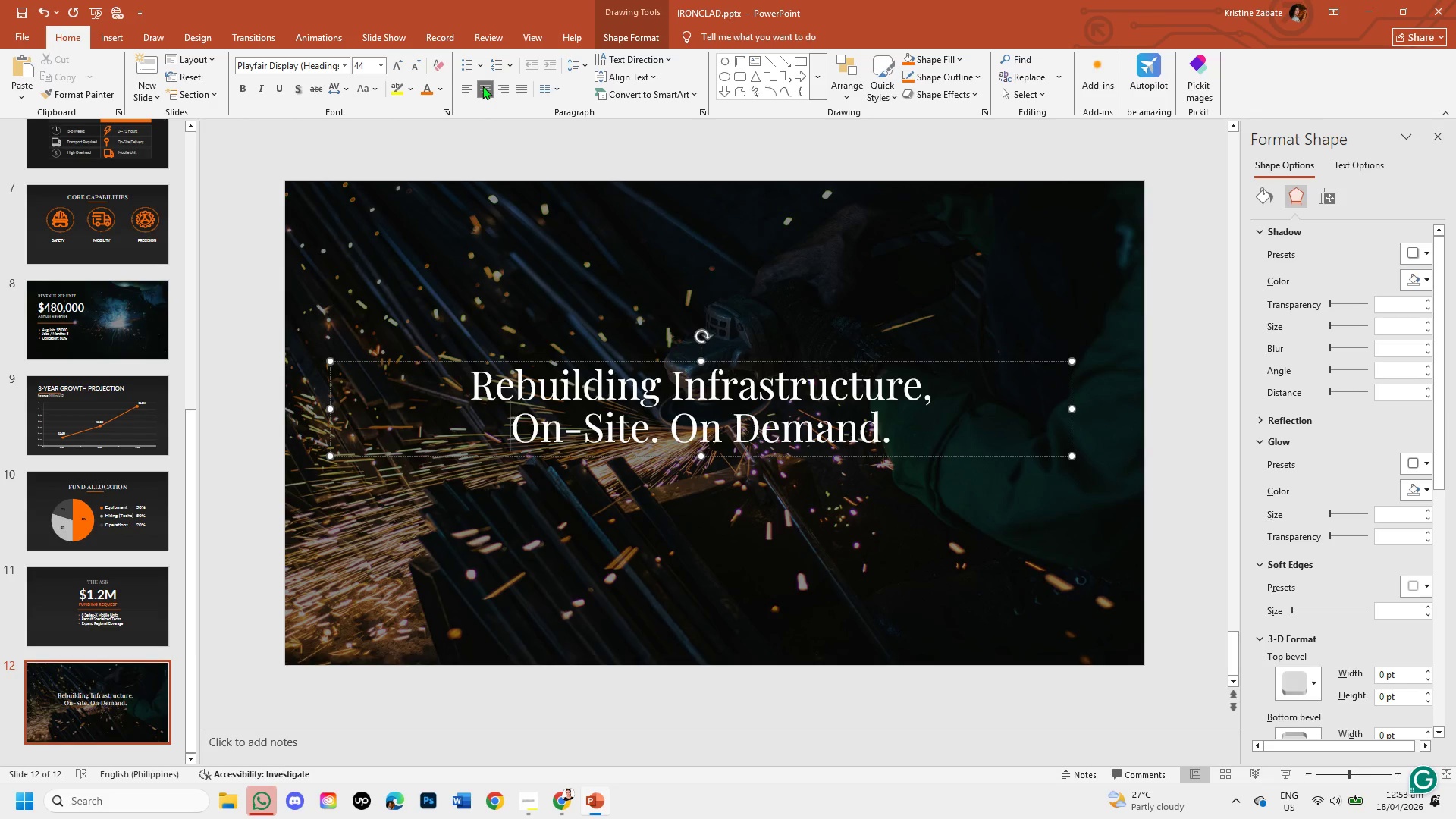 
left_click_drag(start_coordinate=[475, 380], to_coordinate=[971, 443])
 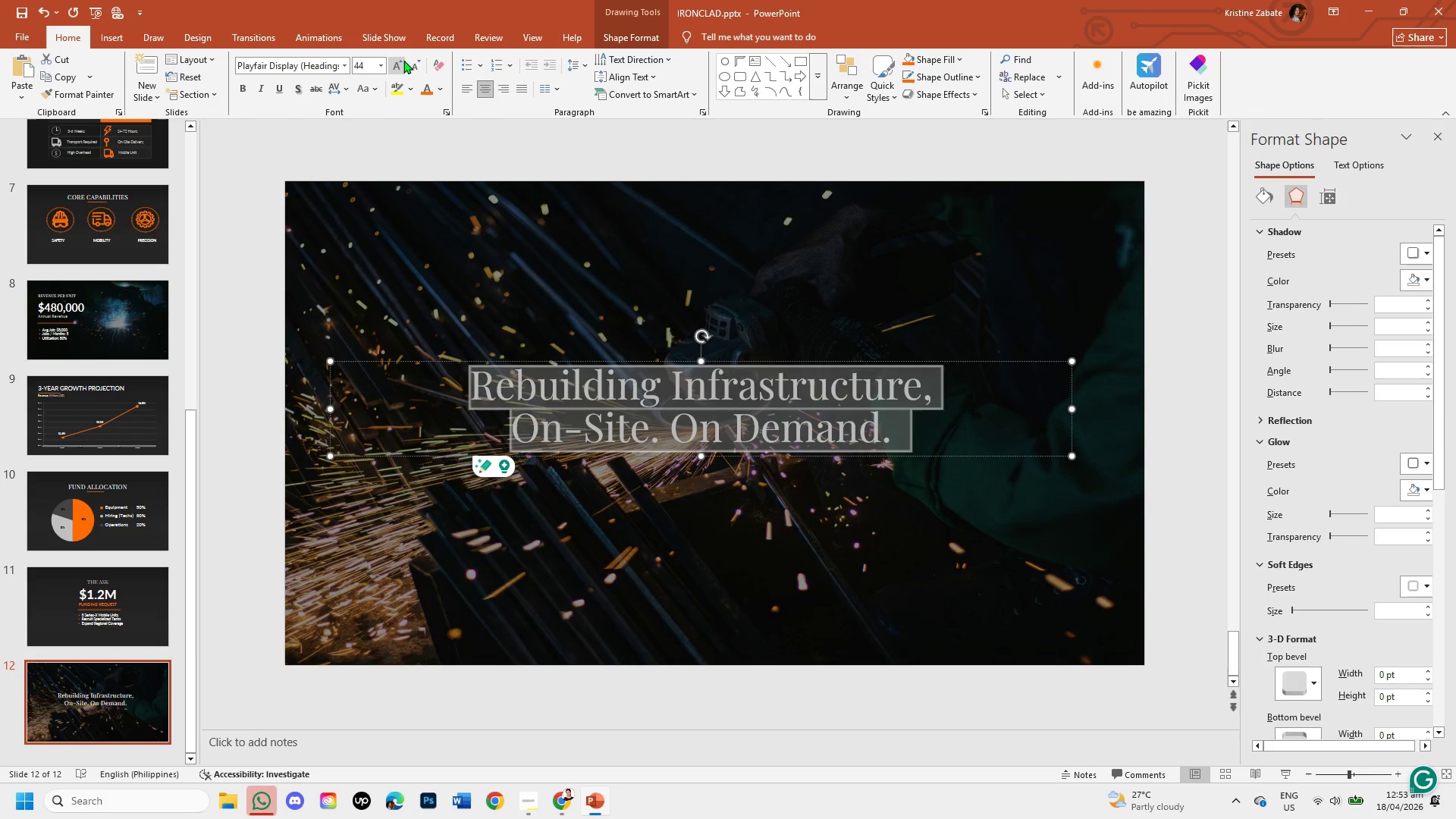 
left_click([398, 60])
 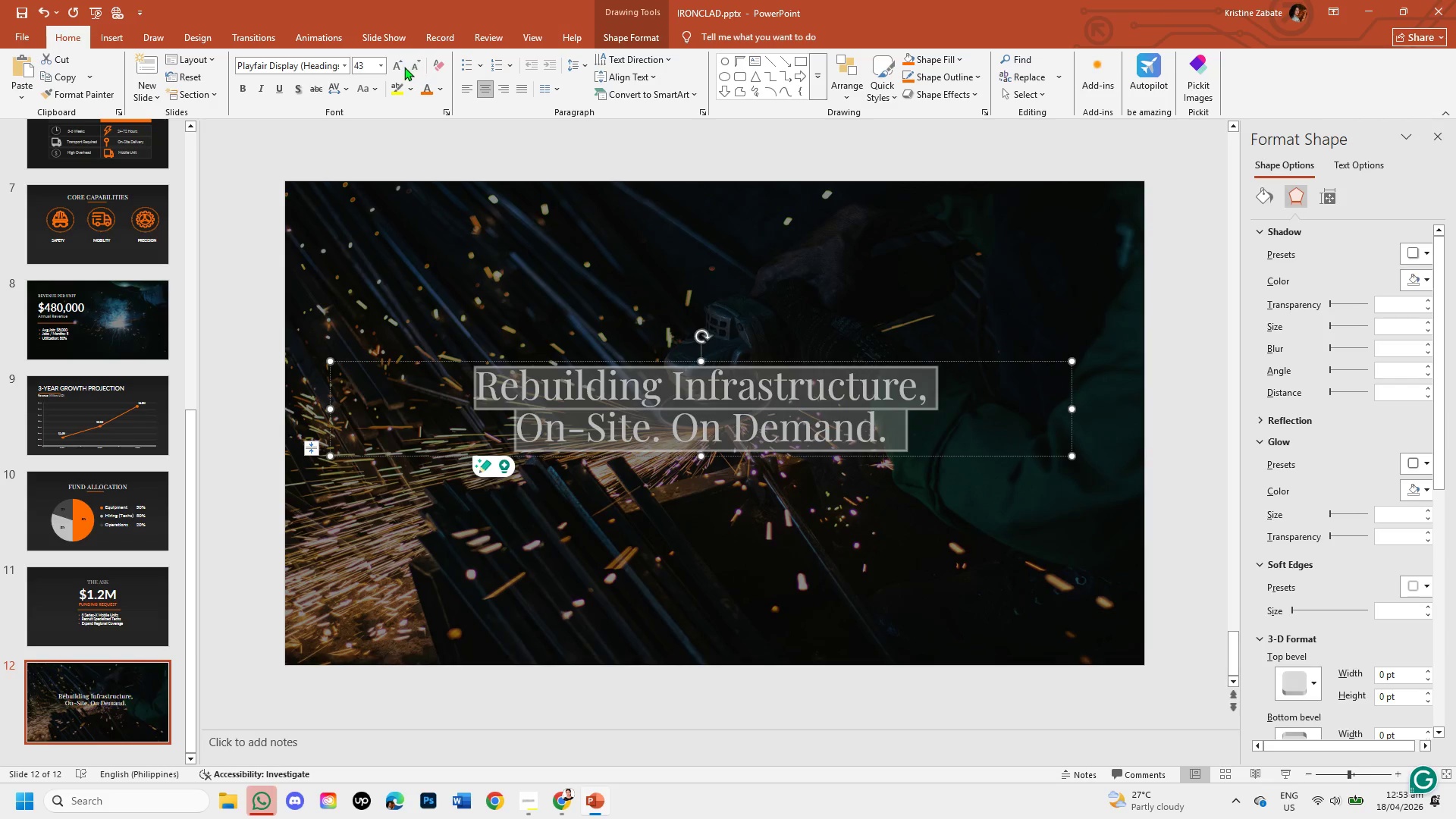 
left_click([395, 66])
 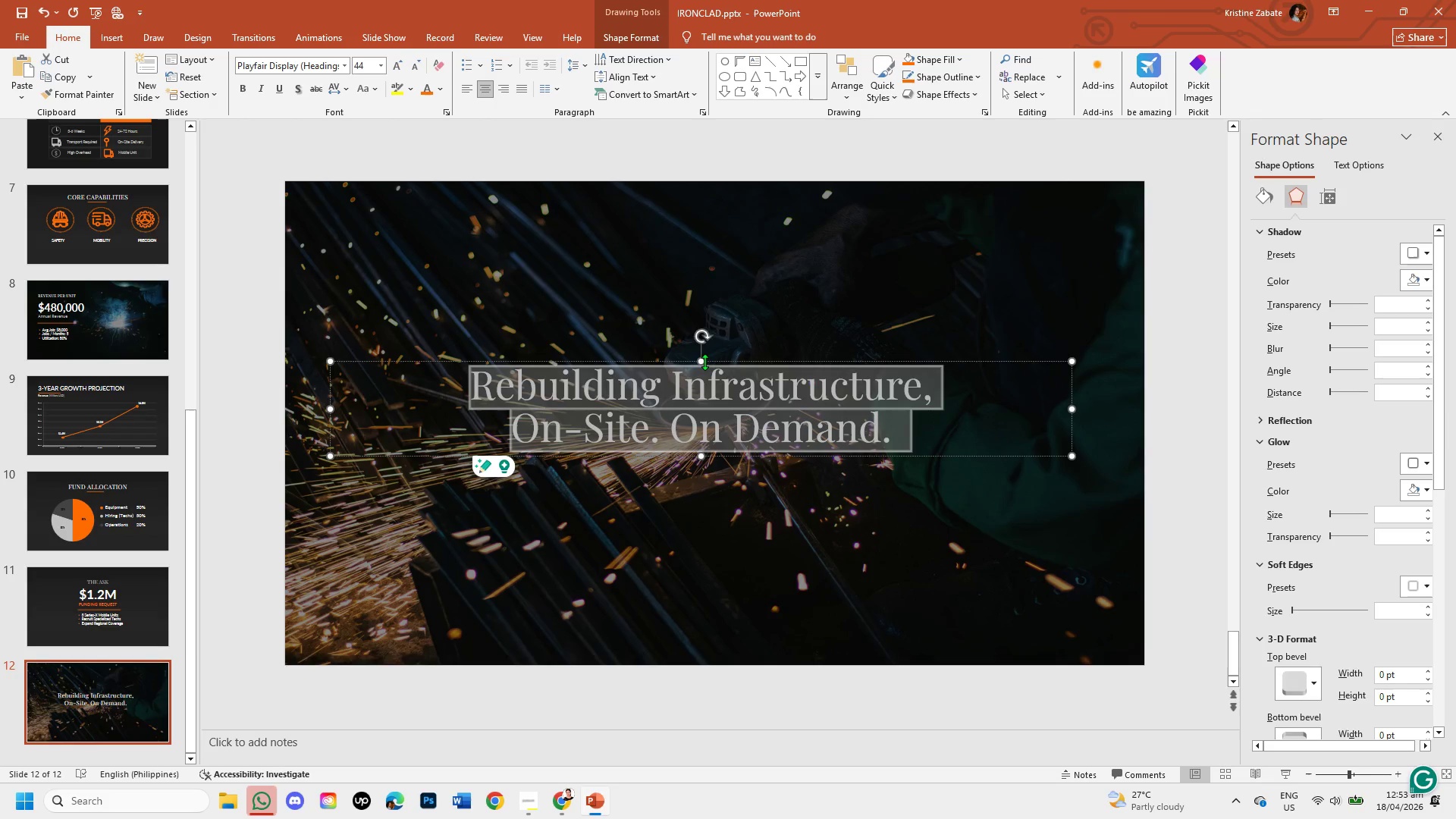 
left_click_drag(start_coordinate=[702, 362], to_coordinate=[712, 330])
 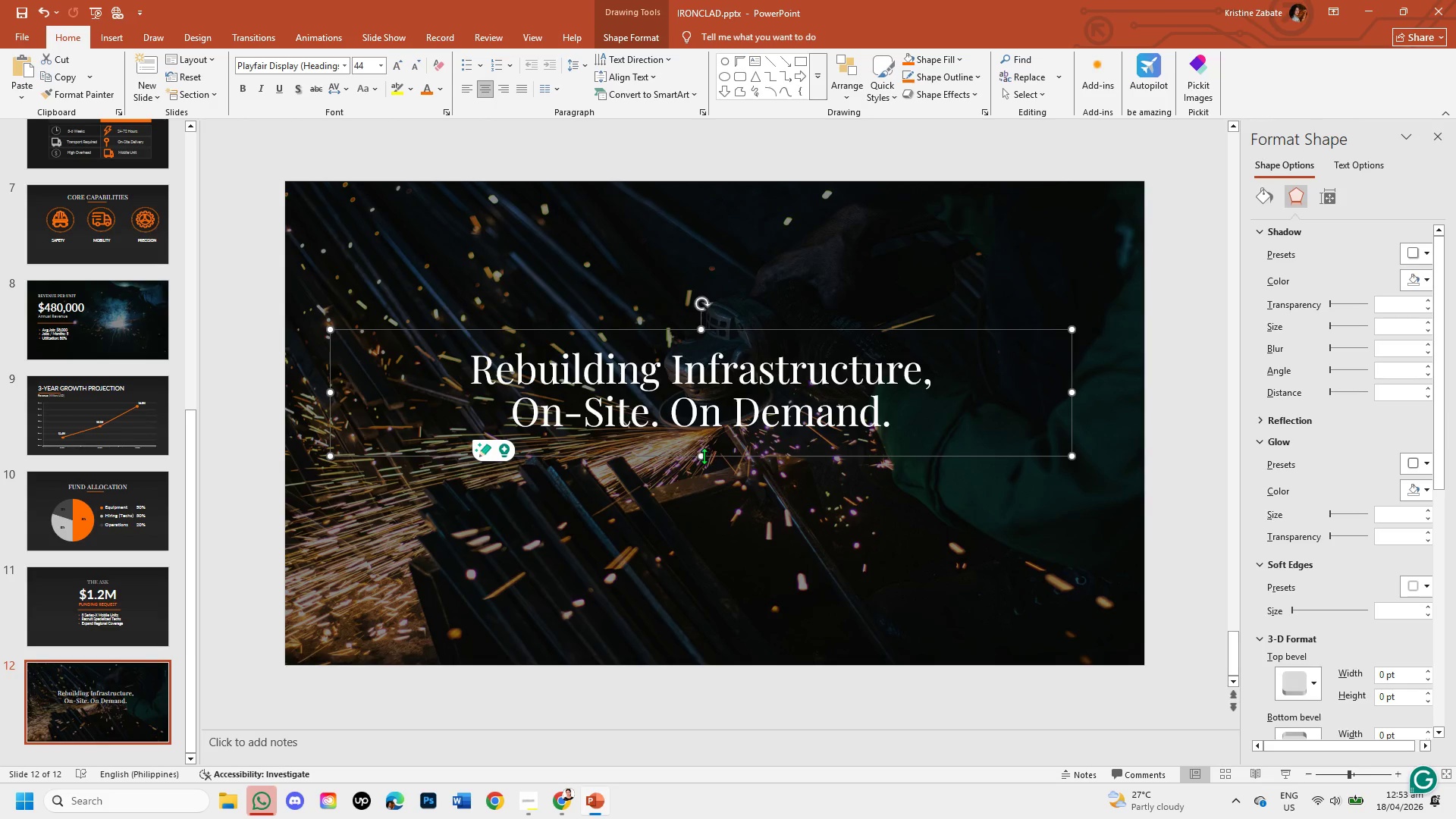 
left_click_drag(start_coordinate=[704, 456], to_coordinate=[714, 470])
 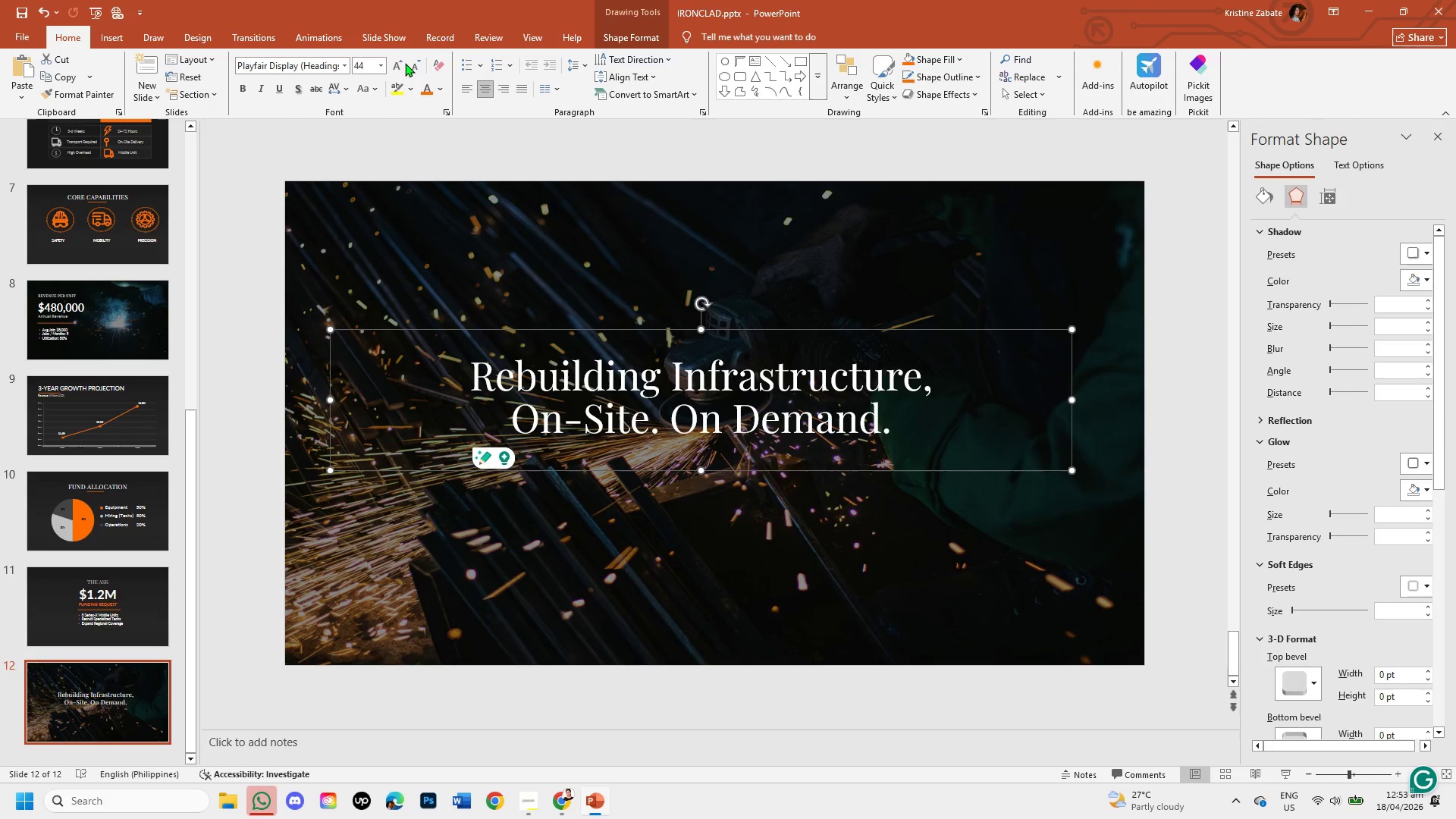 
left_click([402, 64])
 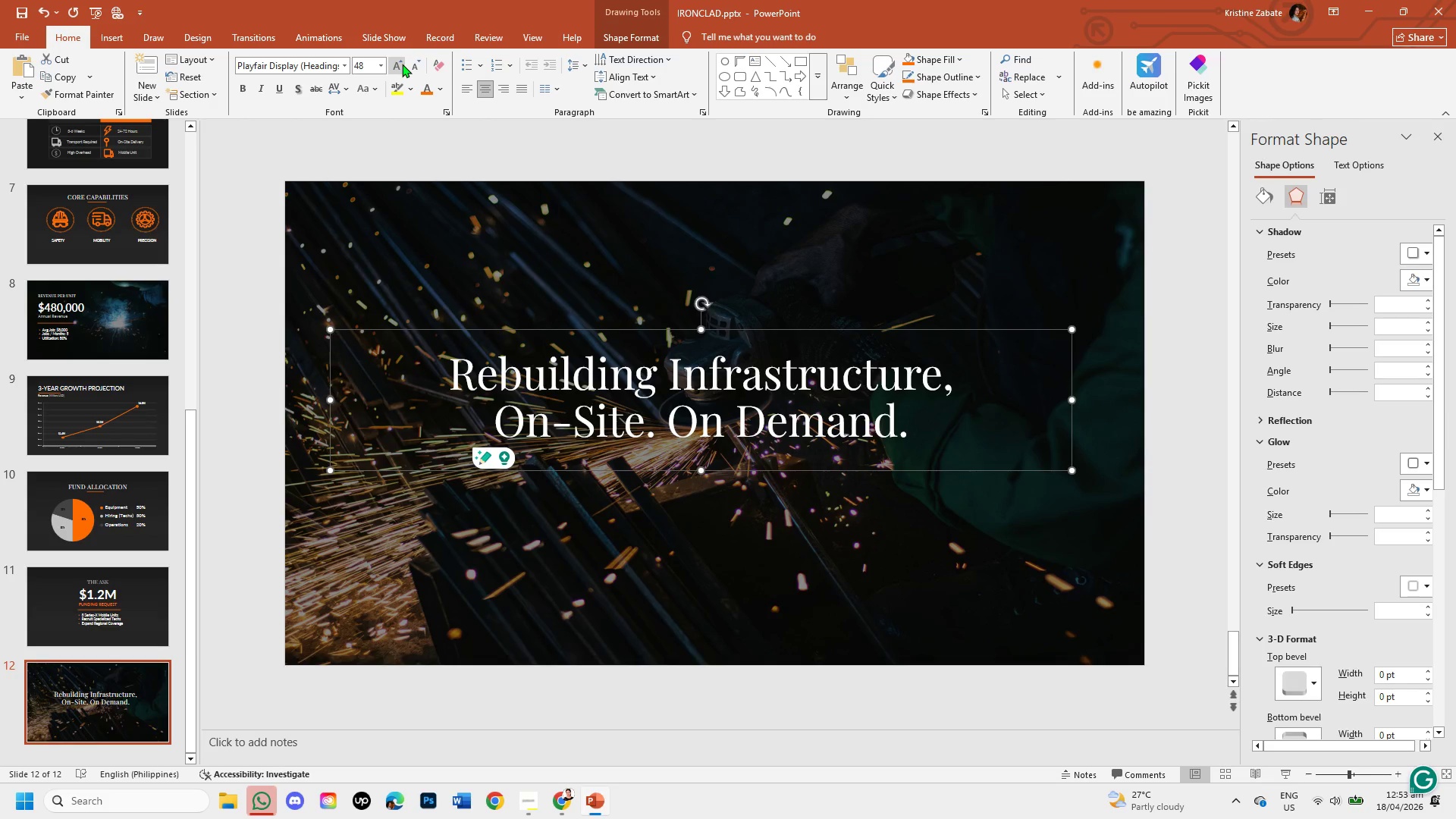 
left_click([402, 64])
 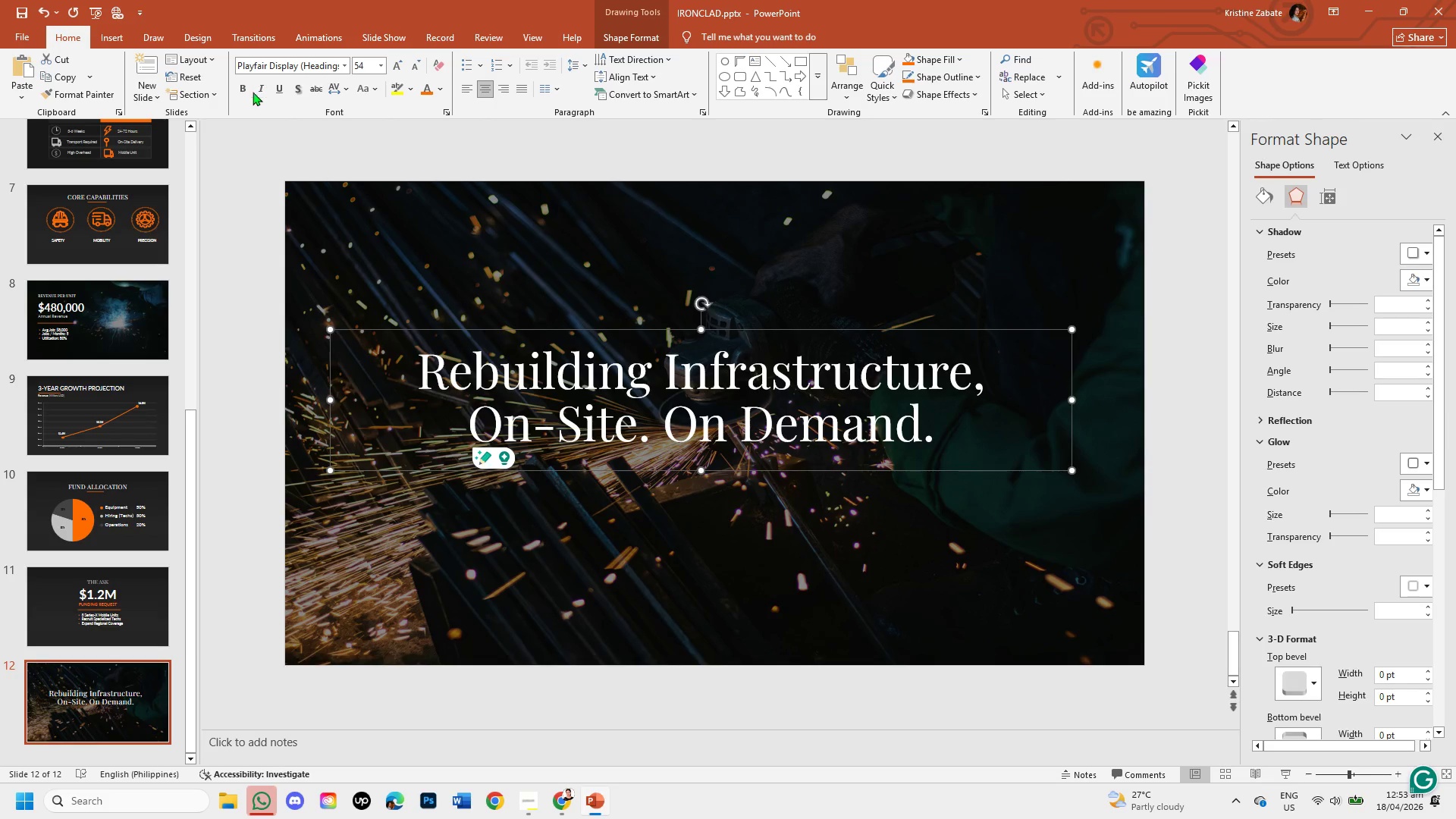 
left_click([248, 92])
 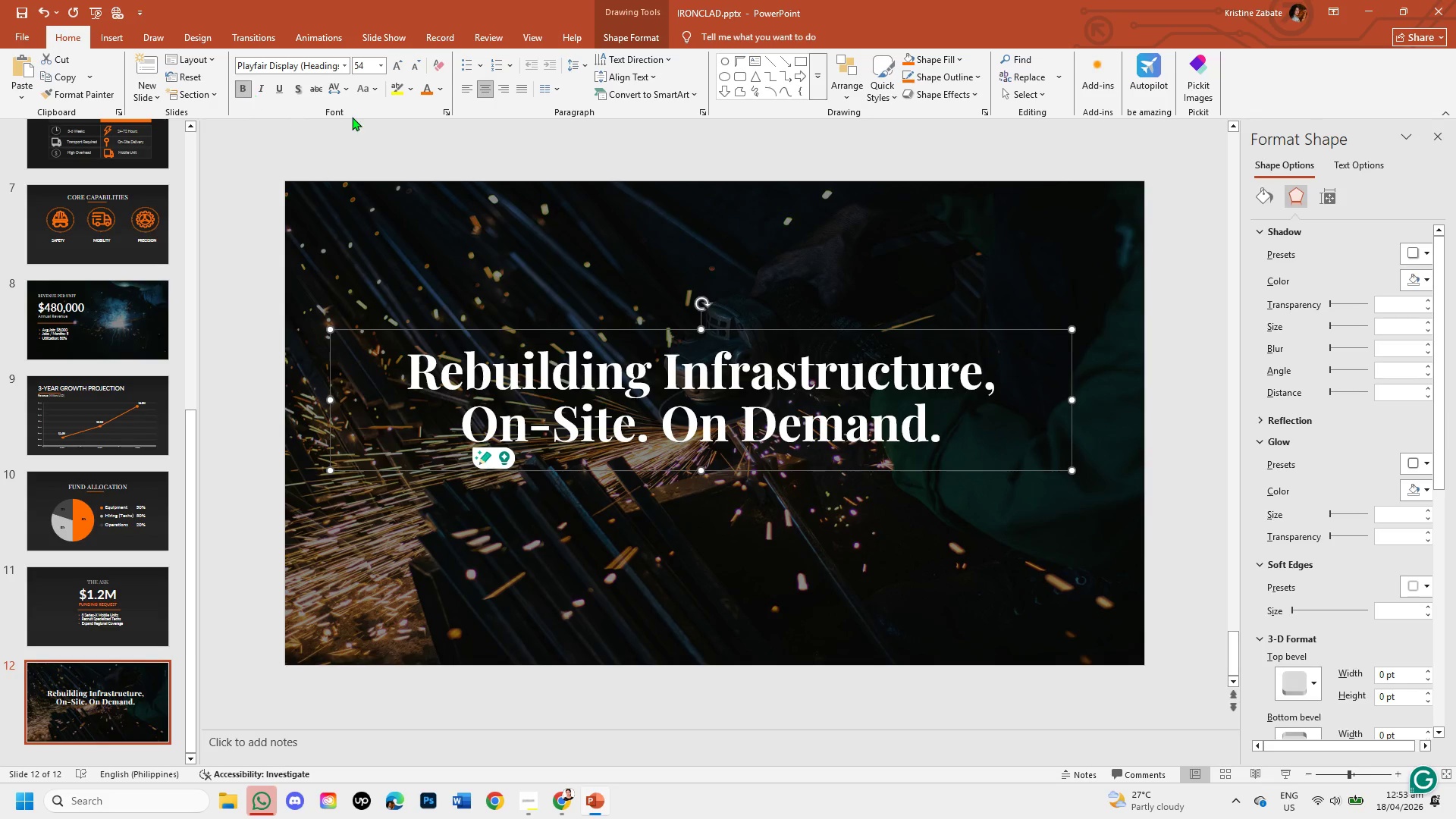 
left_click([412, 64])
 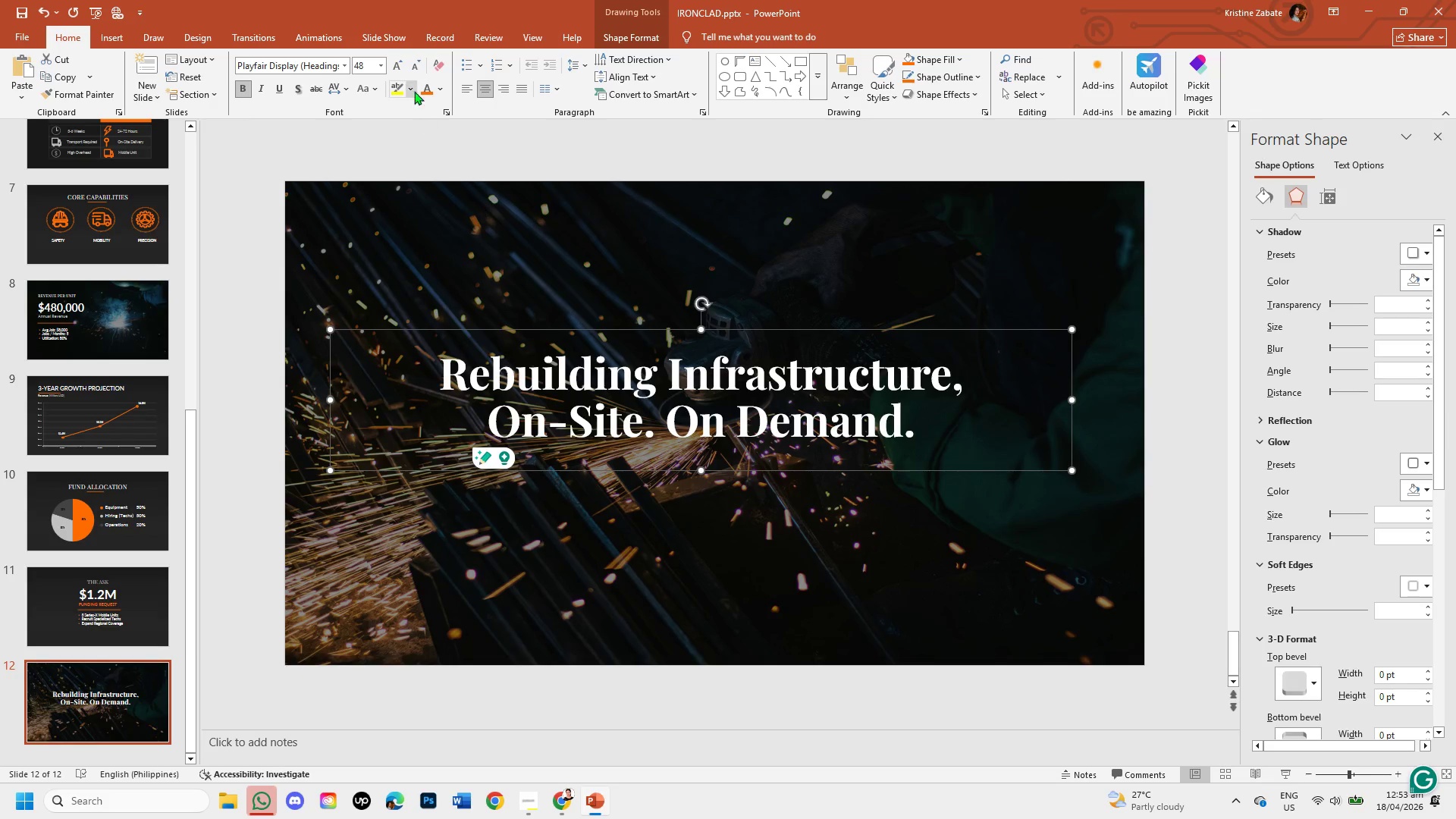 
left_click([408, 68])
 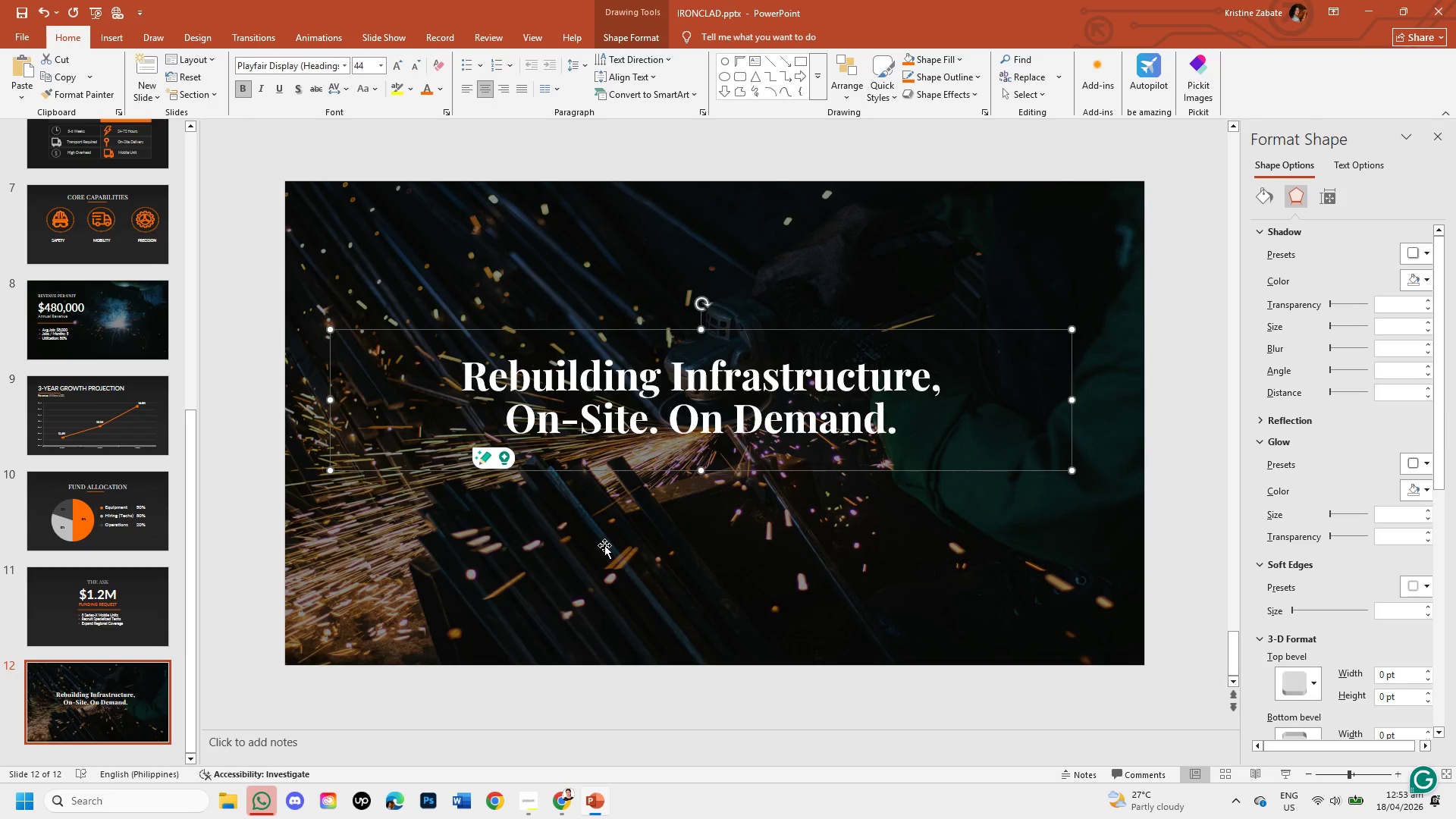 
left_click([604, 545])
 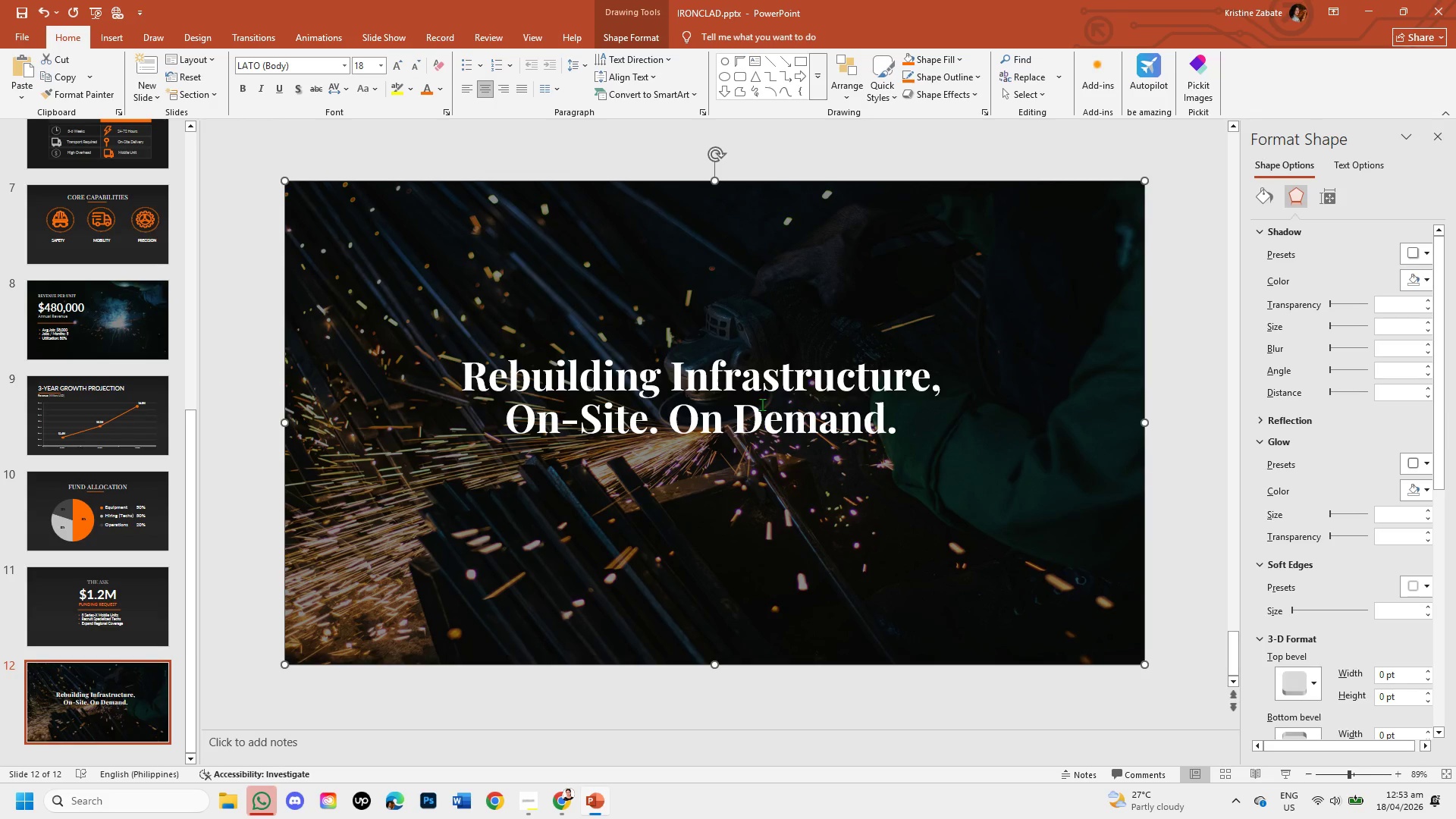 
left_click([762, 404])
 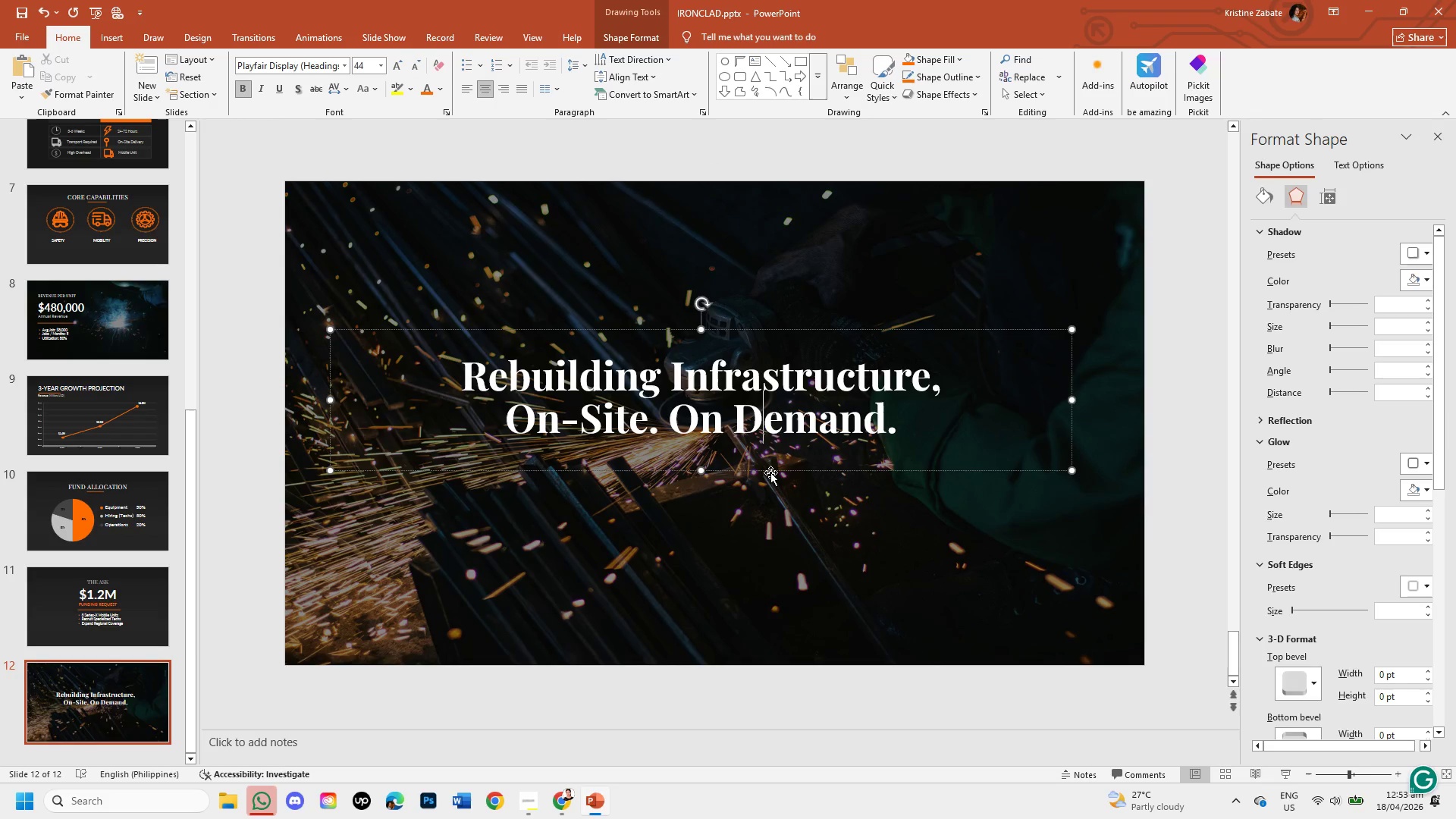 
left_click_drag(start_coordinate=[770, 472], to_coordinate=[786, 473])
 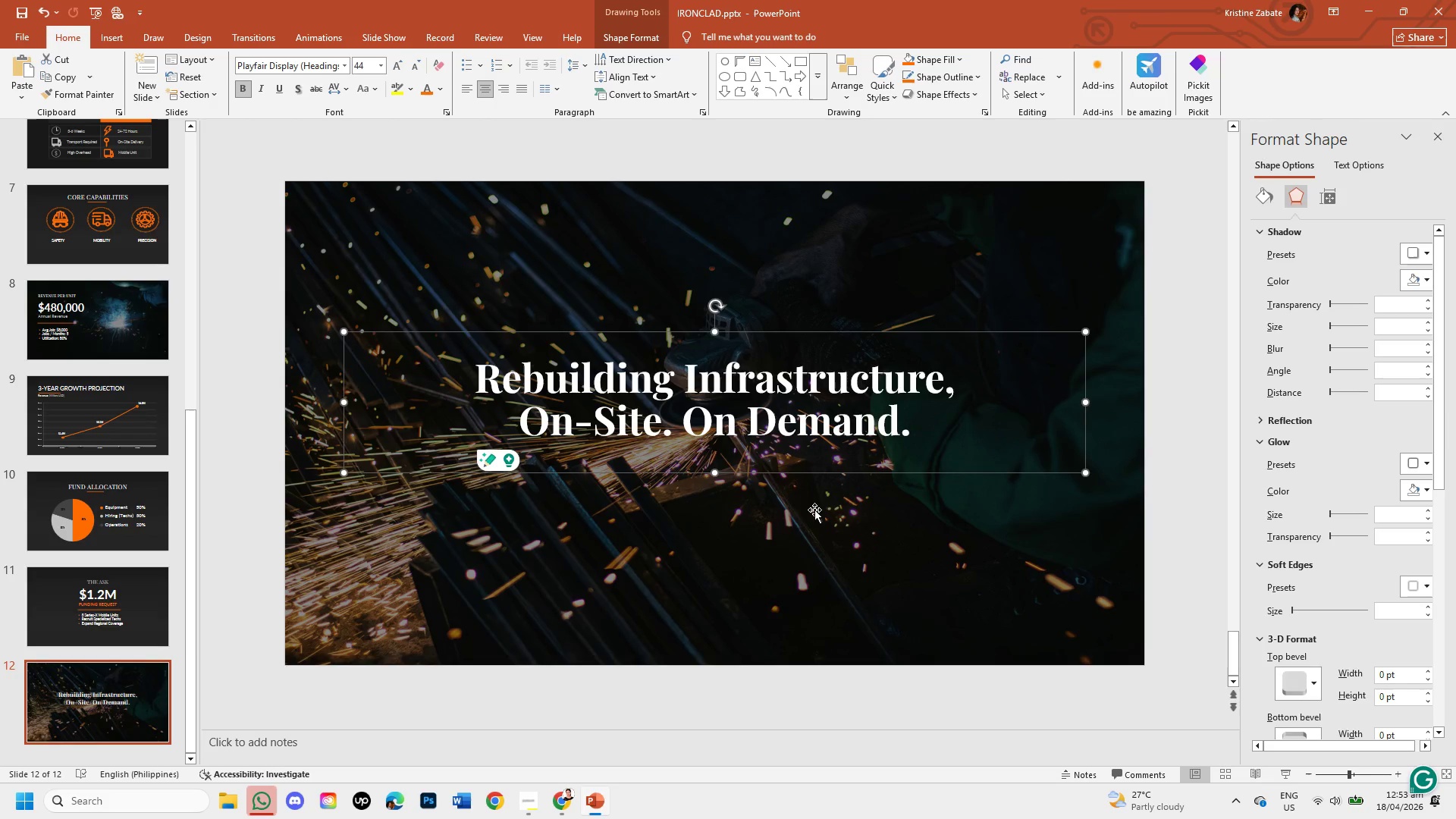 
left_click([817, 518])
 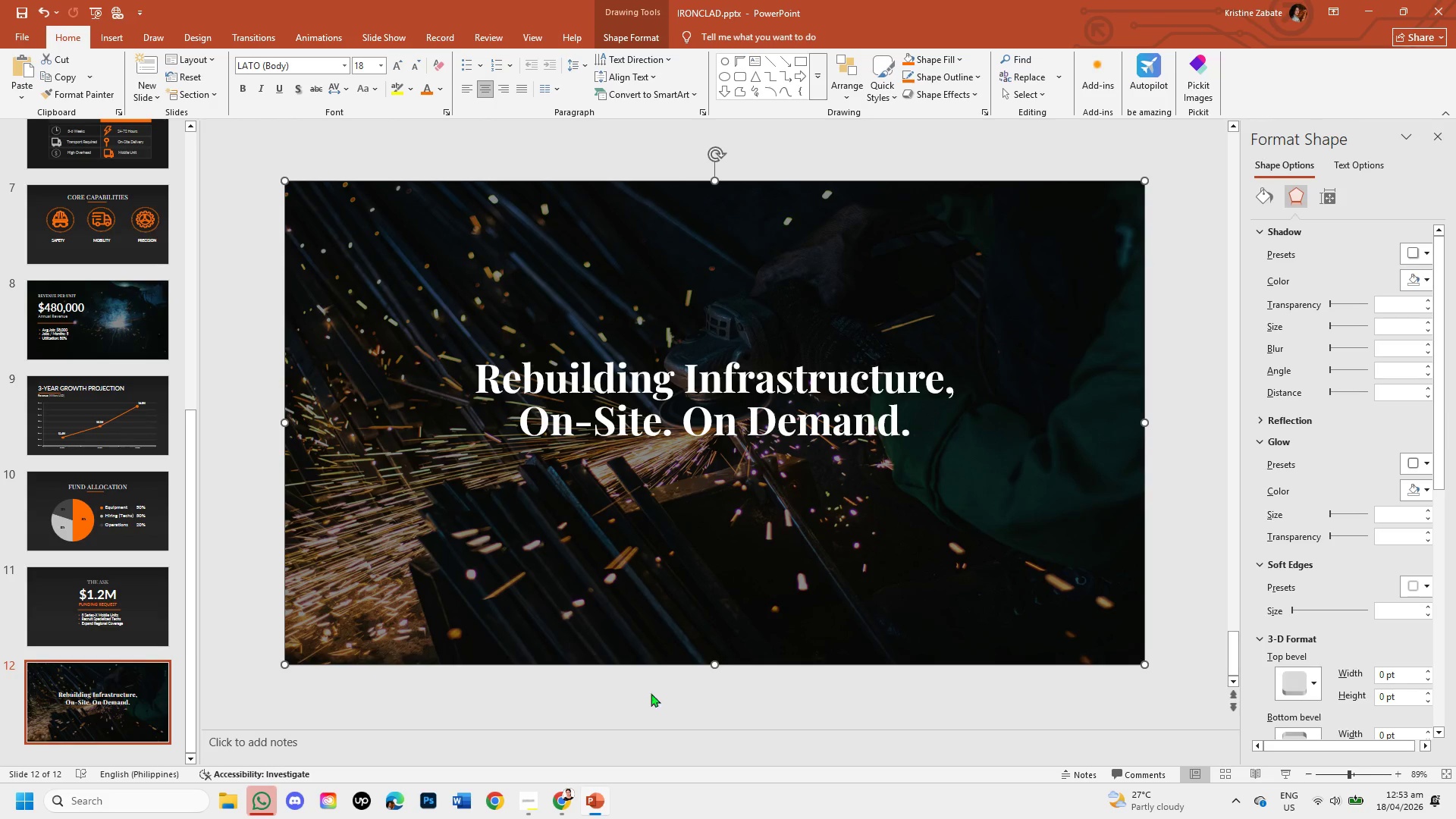 
left_click([598, 698])
 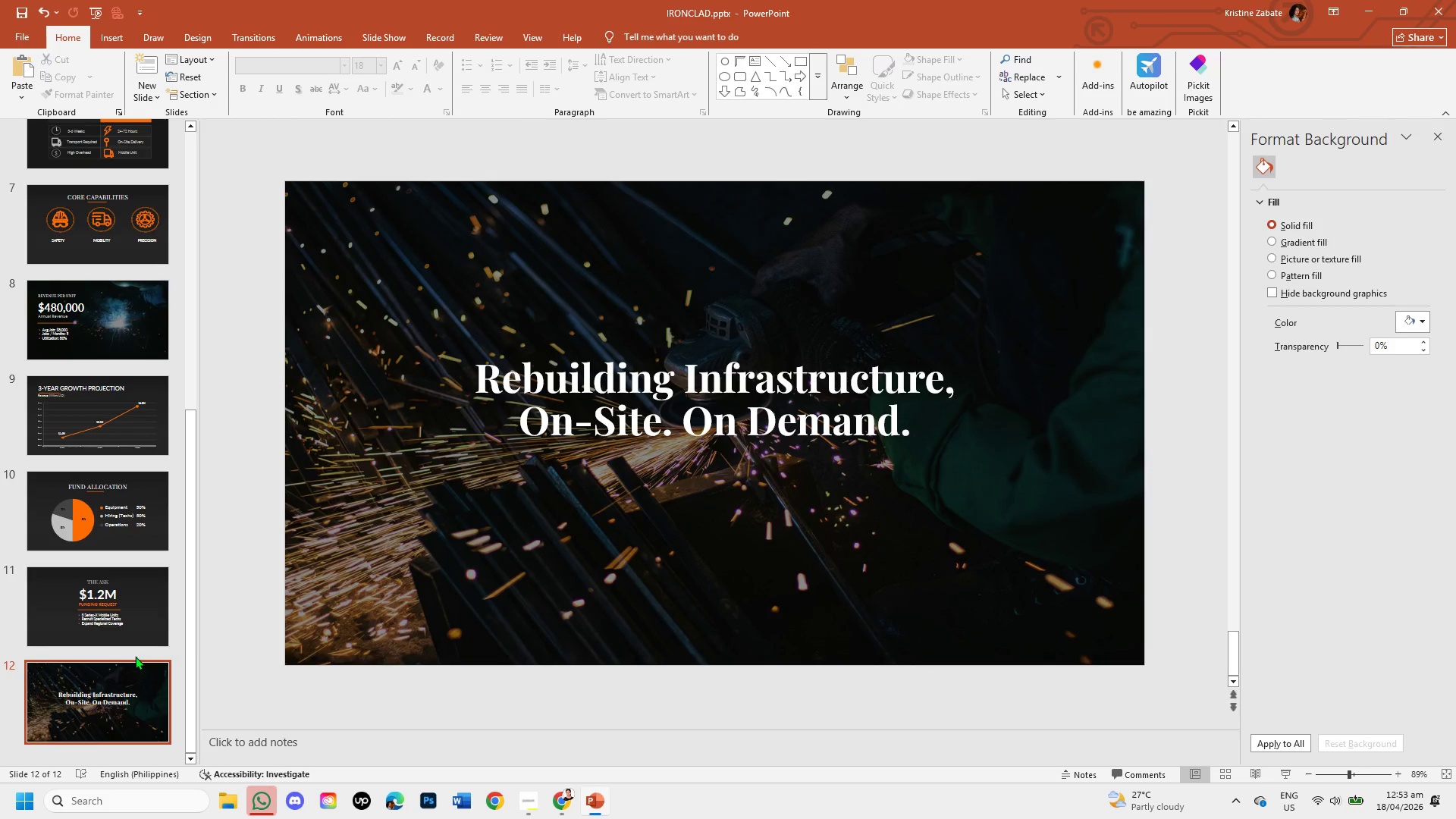 
left_click([115, 608])
 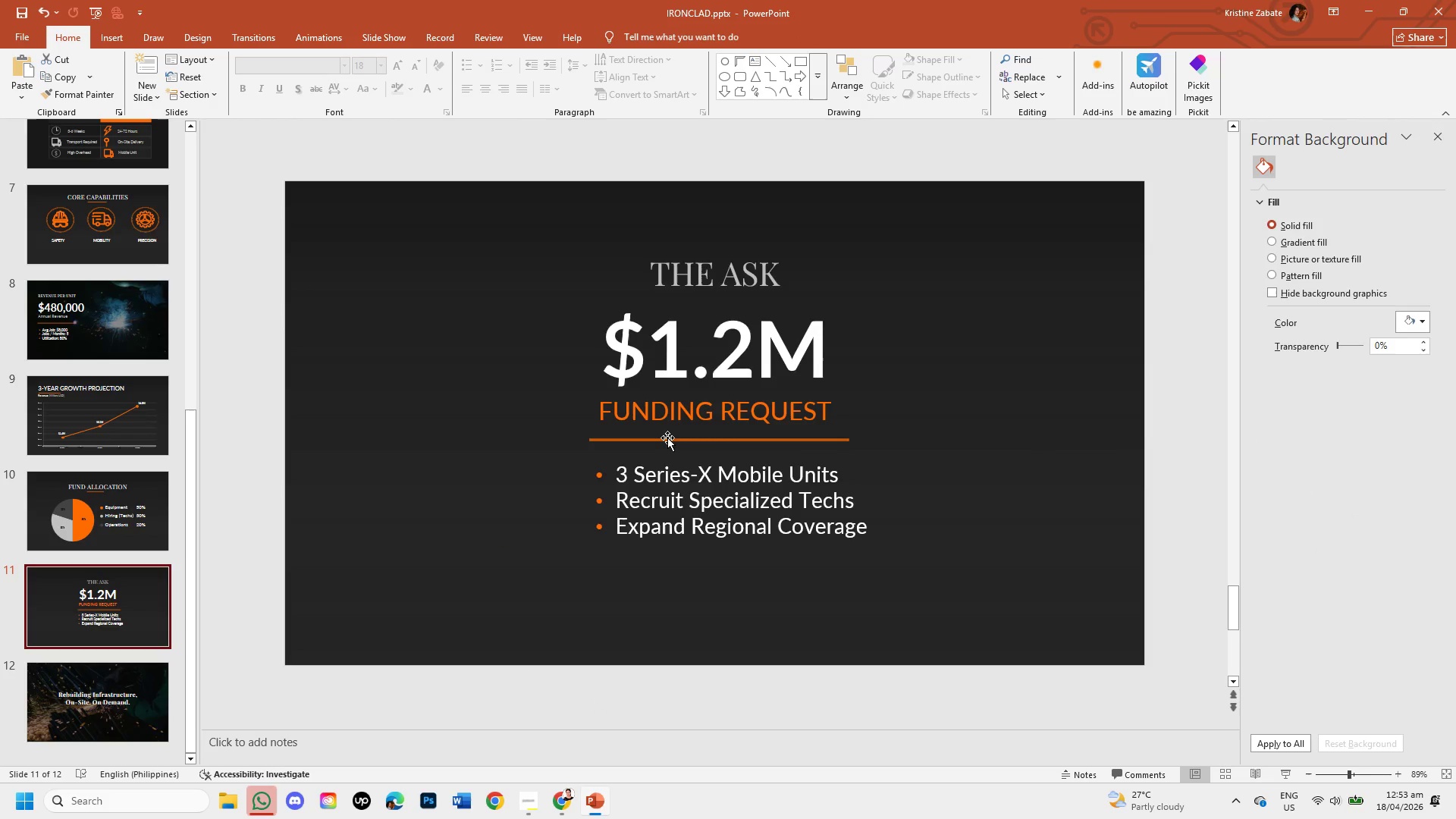 
left_click([667, 438])
 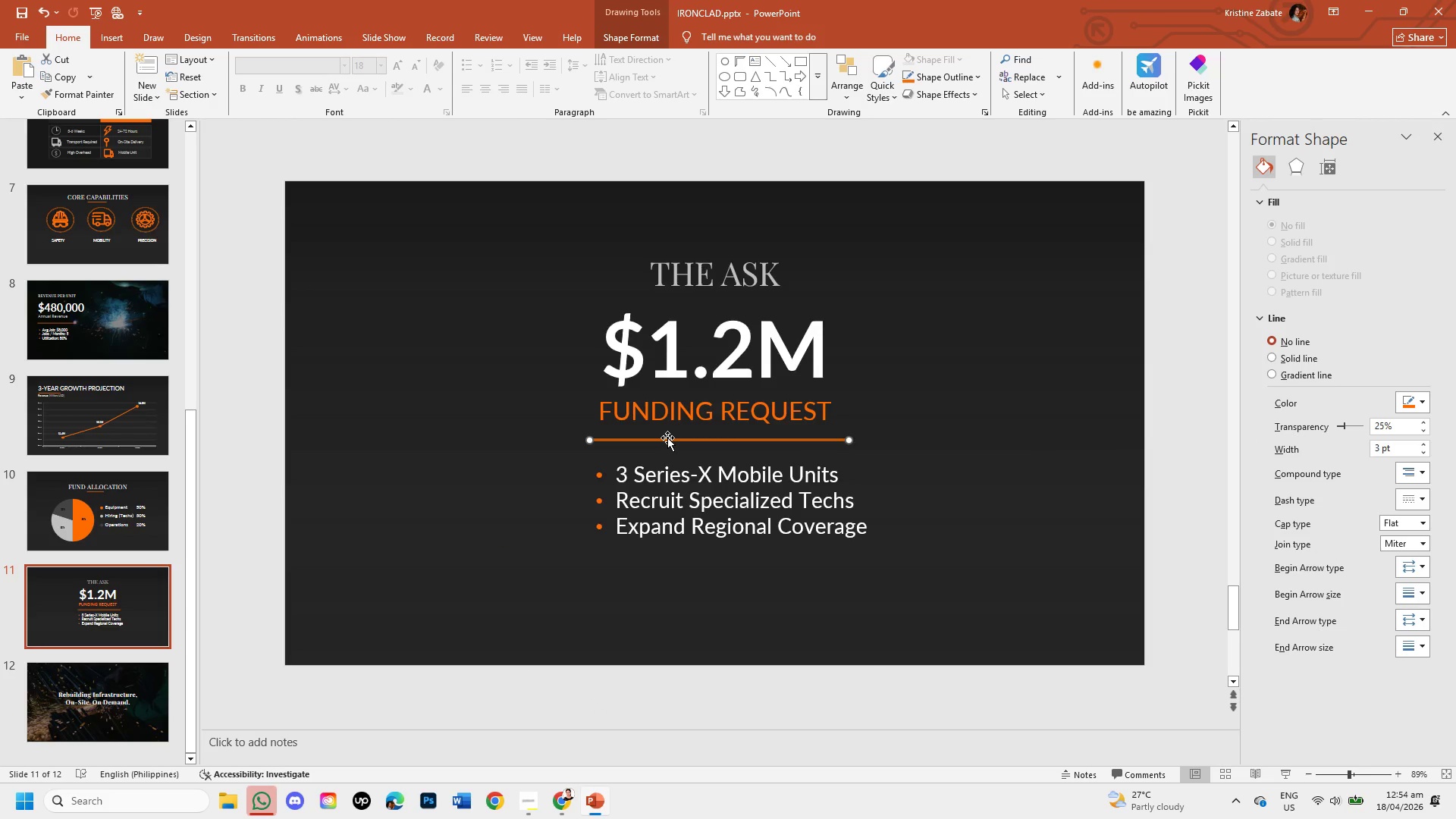 
key(Control+C)
 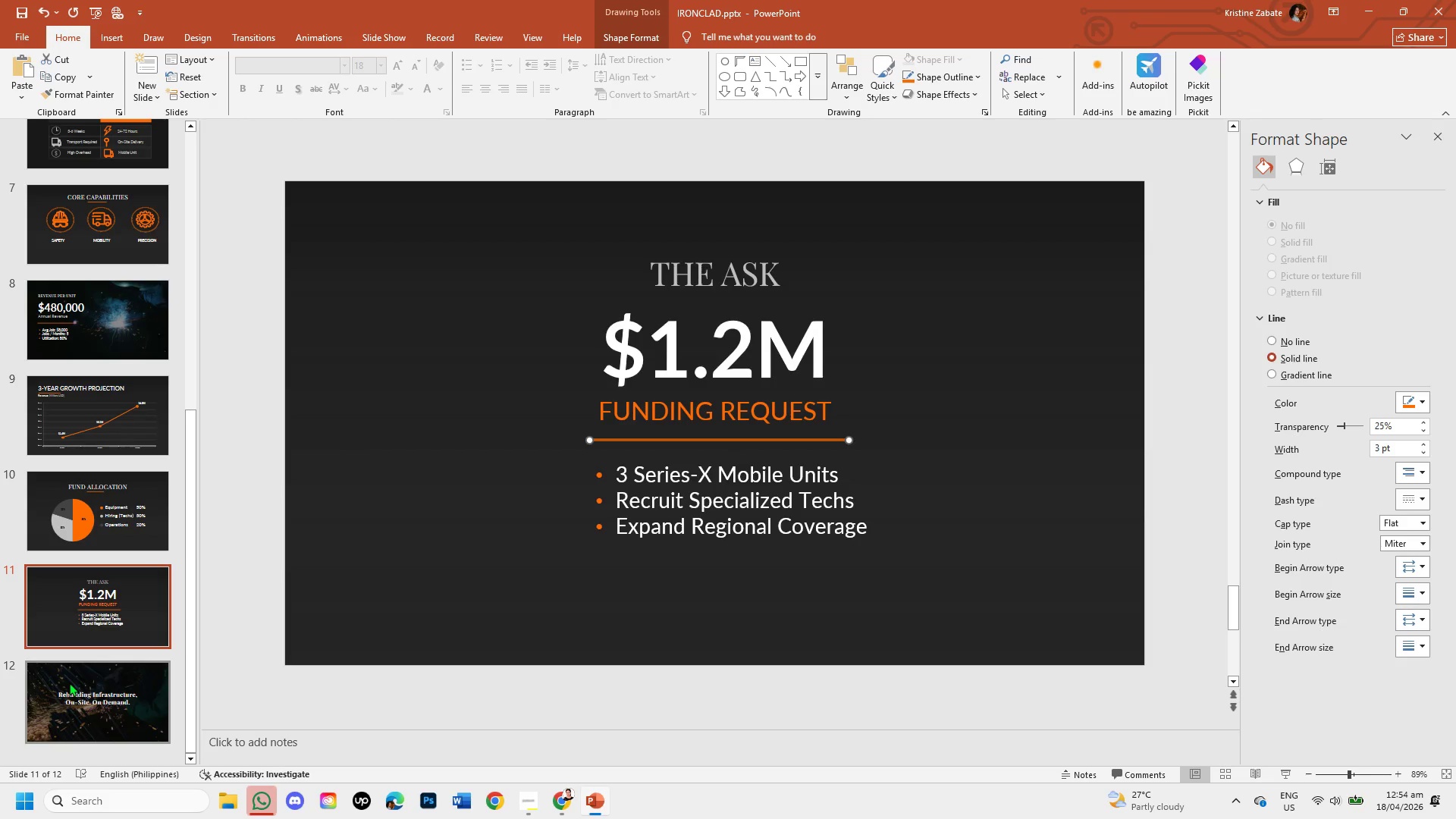 
left_click([69, 682])
 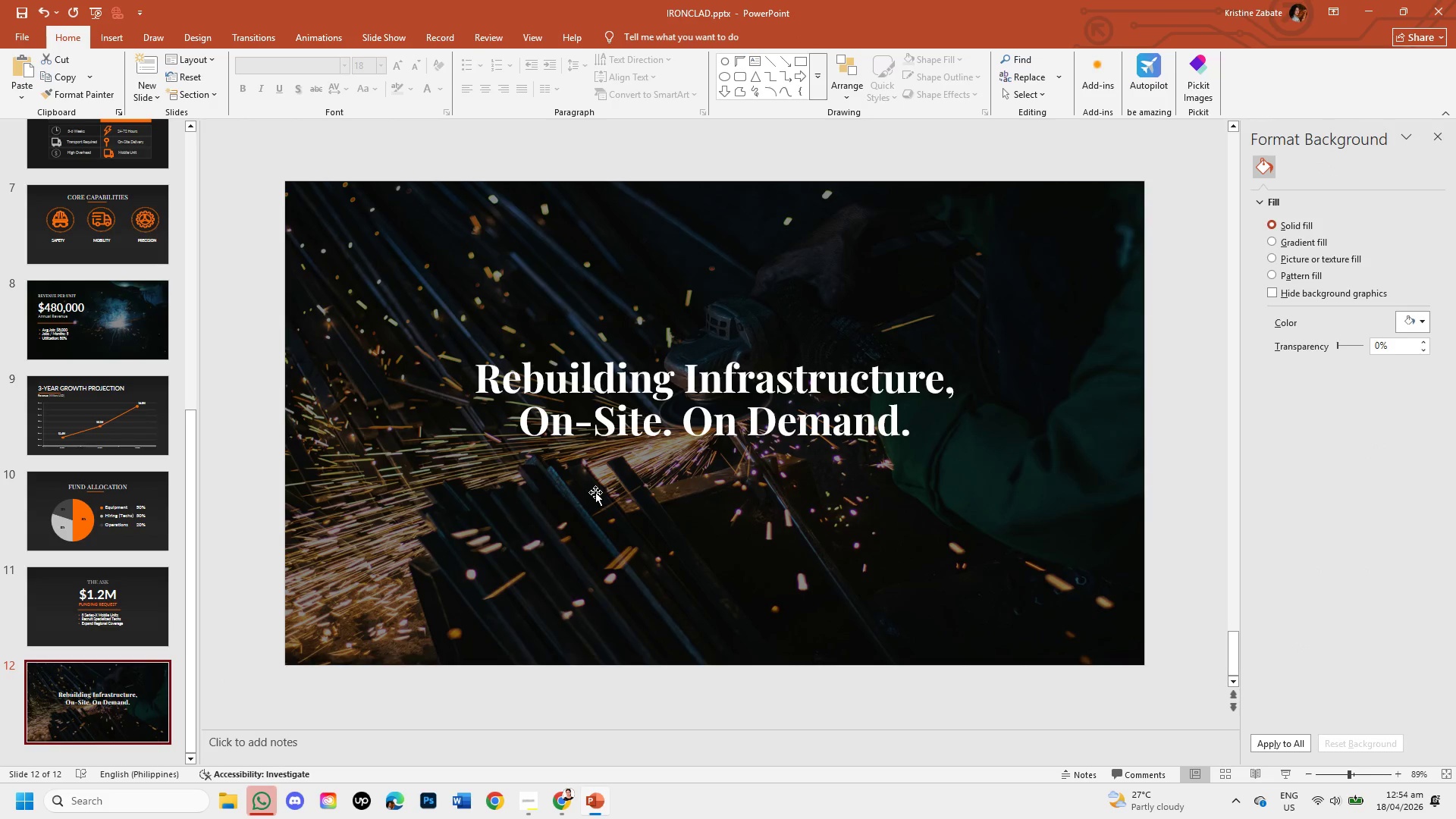 
key(Control+V)
 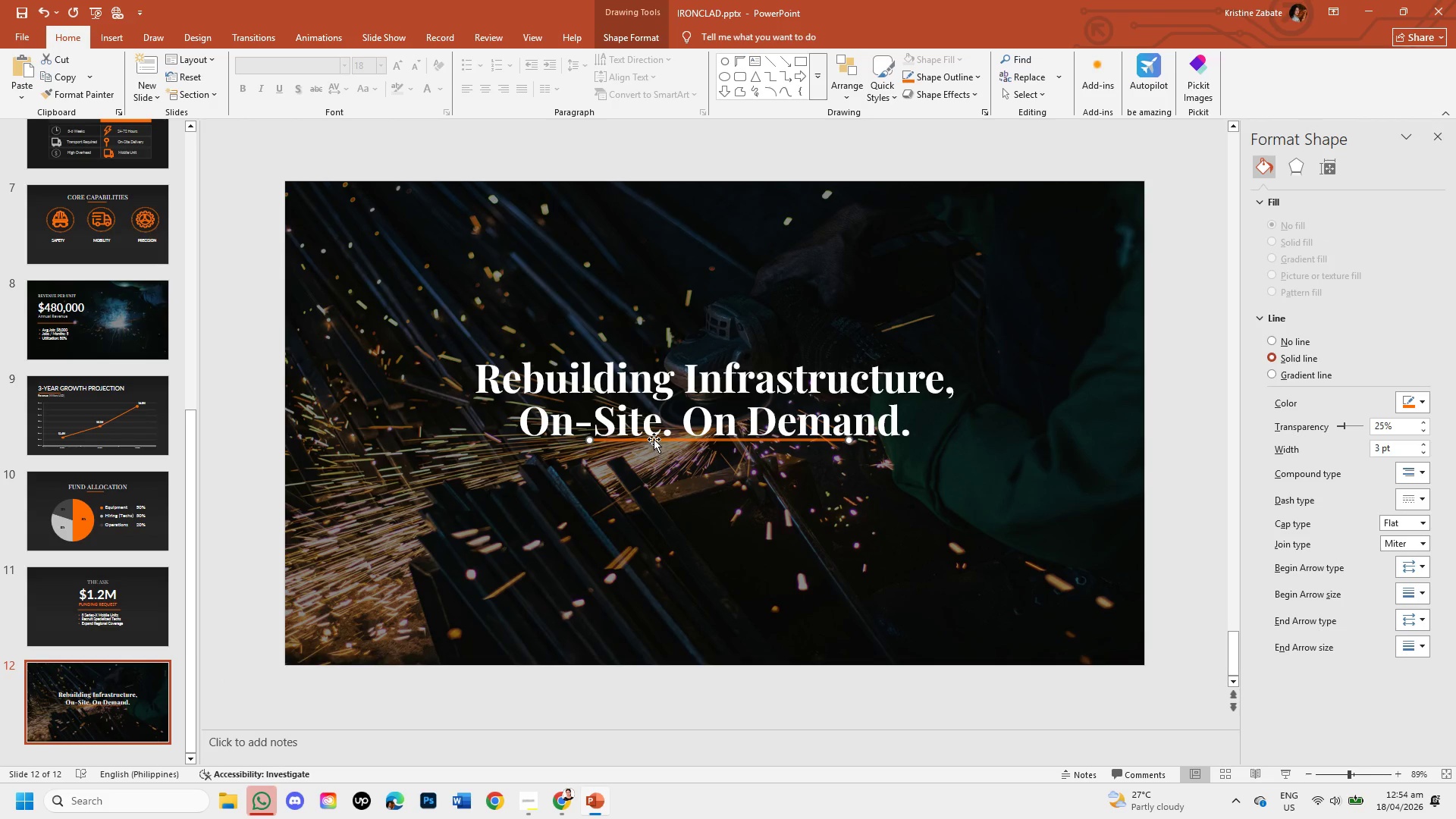 
left_click_drag(start_coordinate=[654, 439], to_coordinate=[629, 460])
 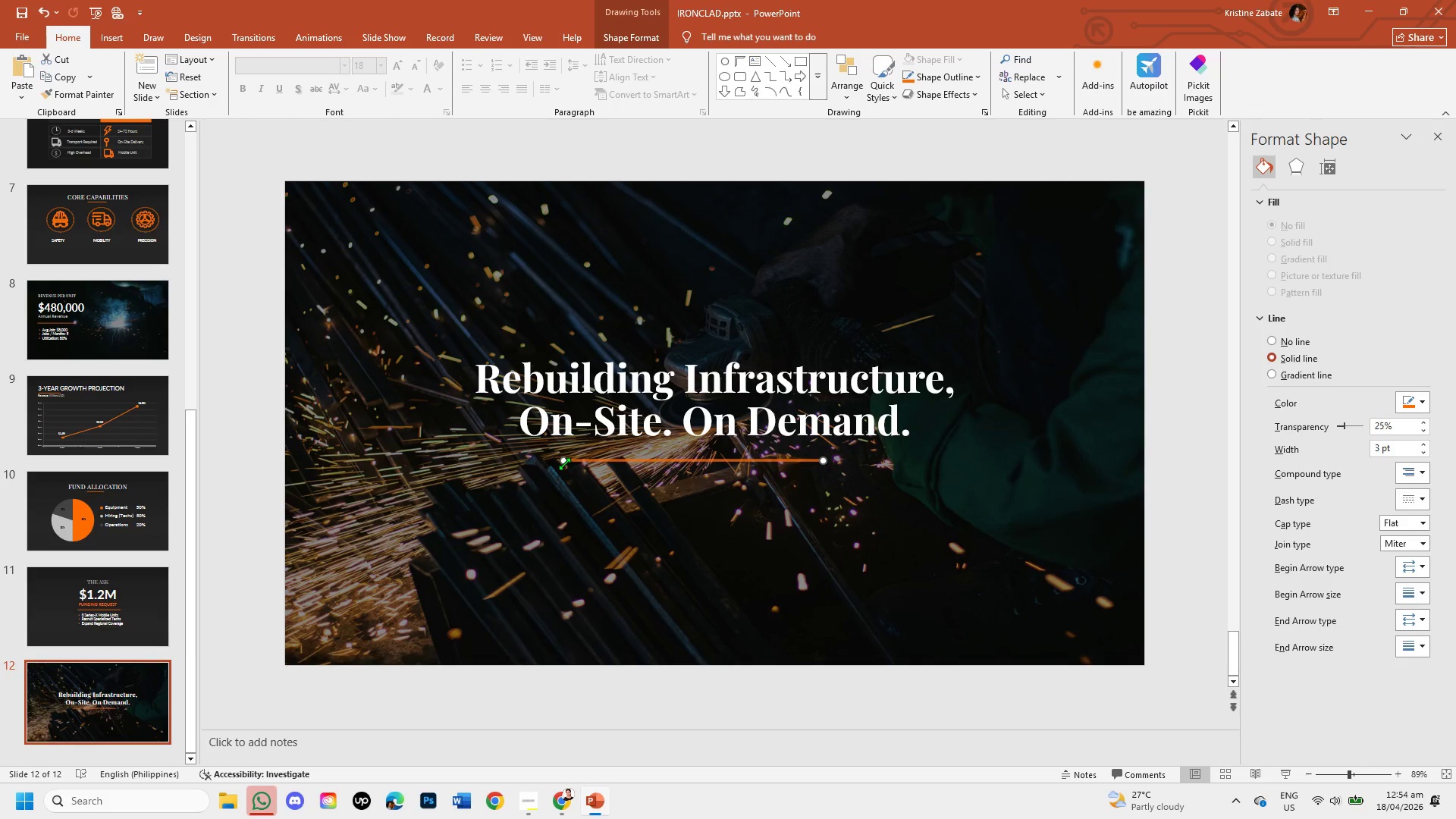 
left_click_drag(start_coordinate=[564, 463], to_coordinate=[591, 465])
 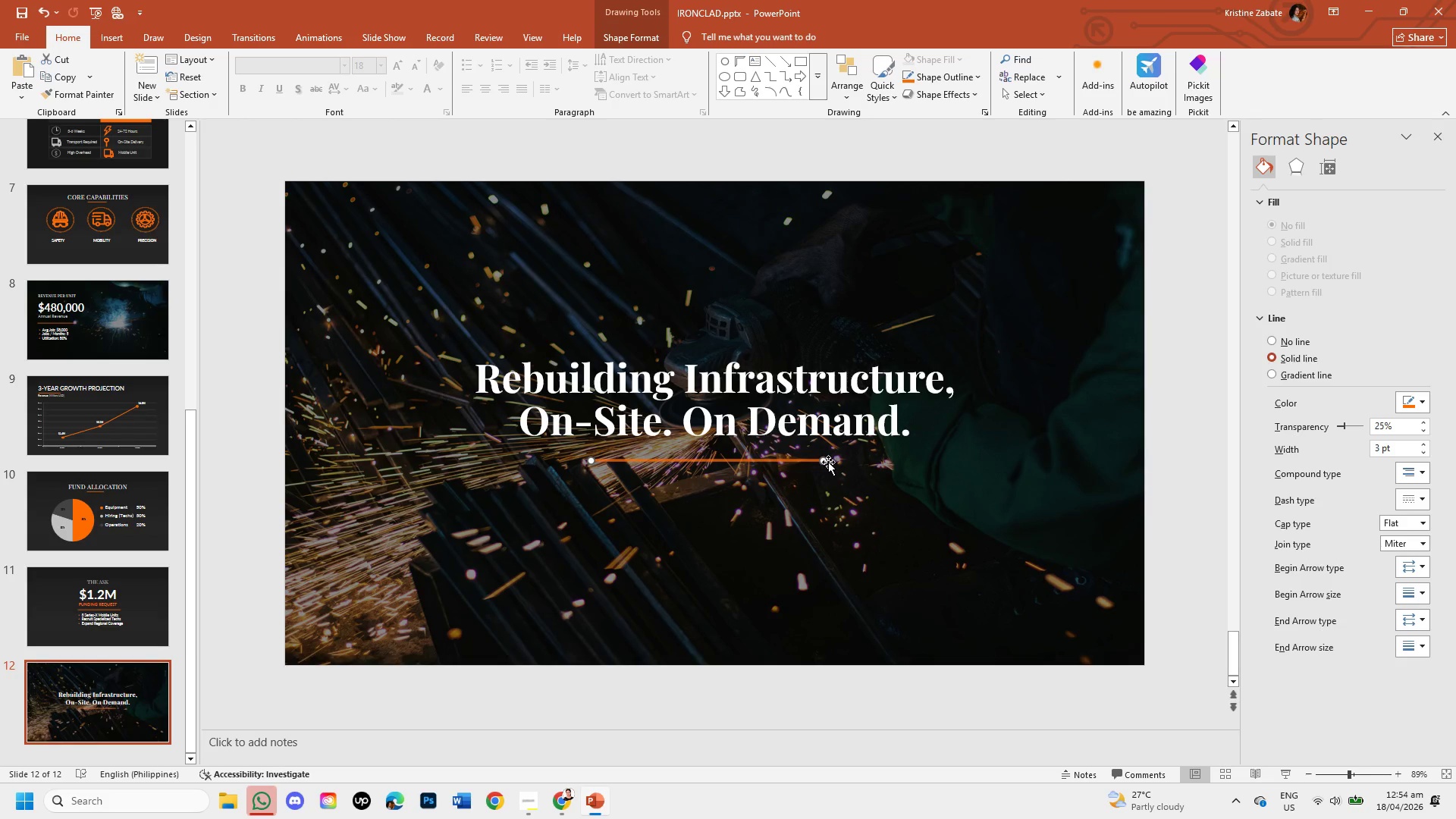 
left_click_drag(start_coordinate=[827, 463], to_coordinate=[792, 460])
 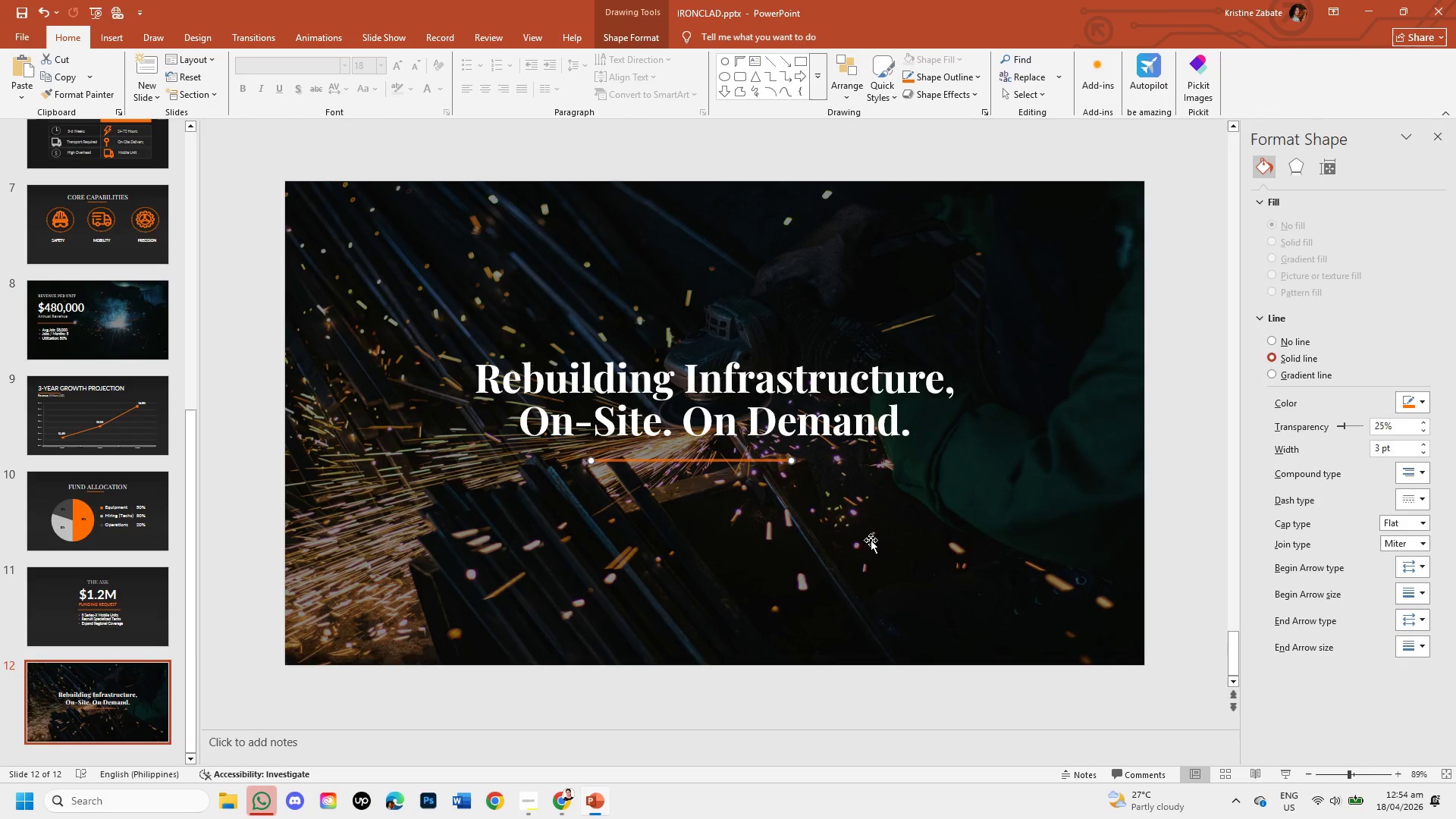 
left_click([871, 540])
 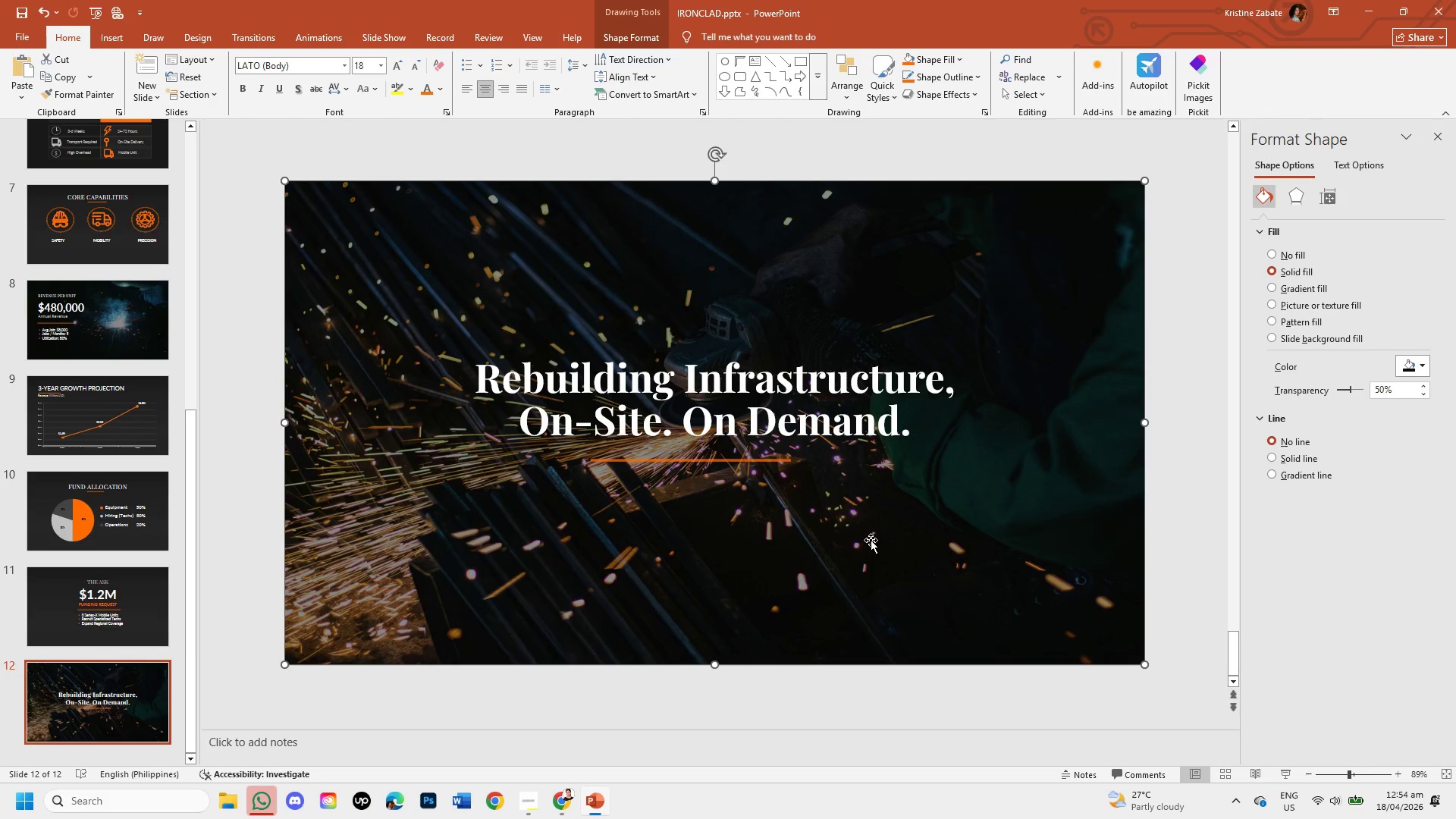 
left_click([730, 459])
 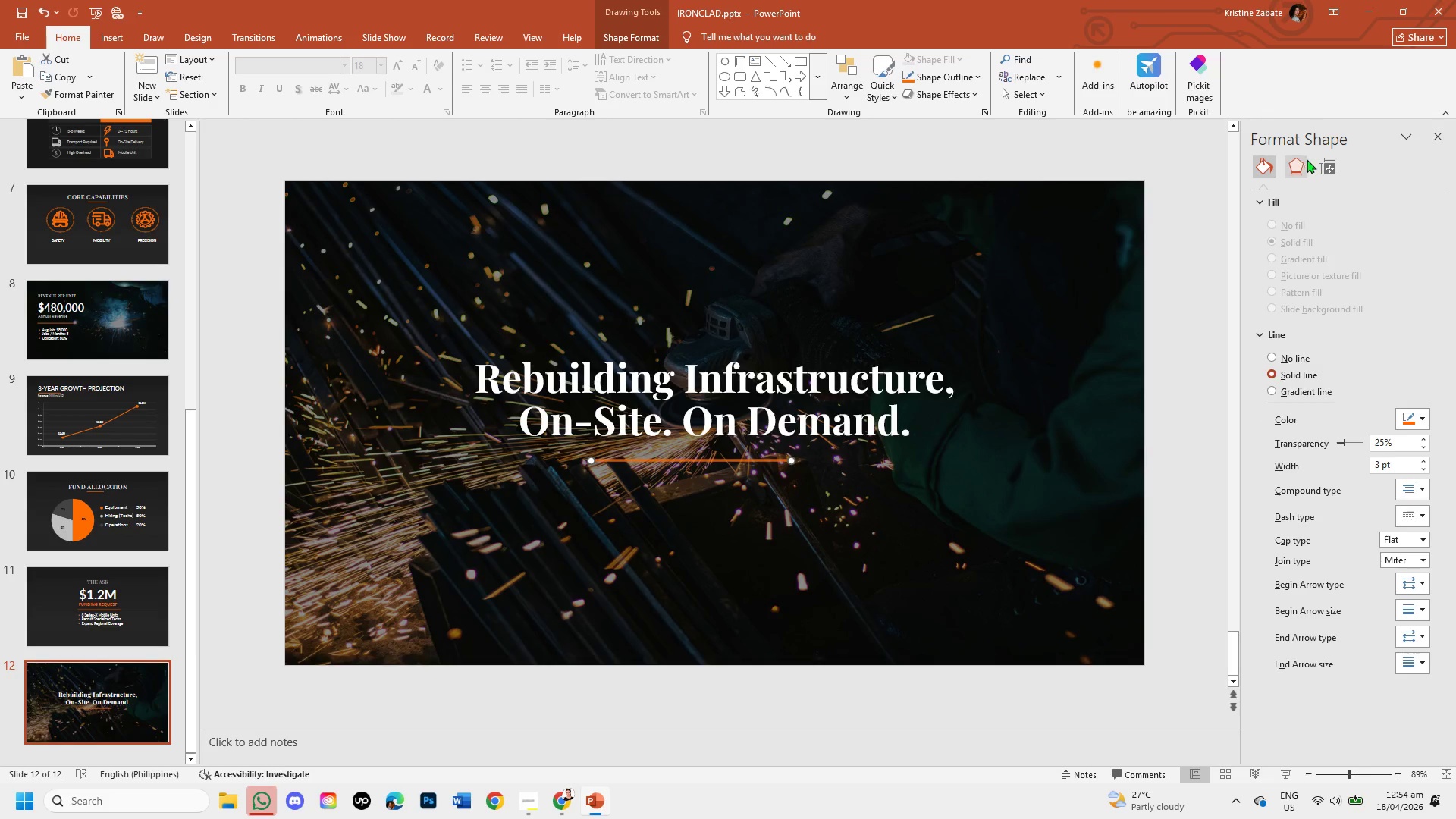 
left_click([1299, 167])
 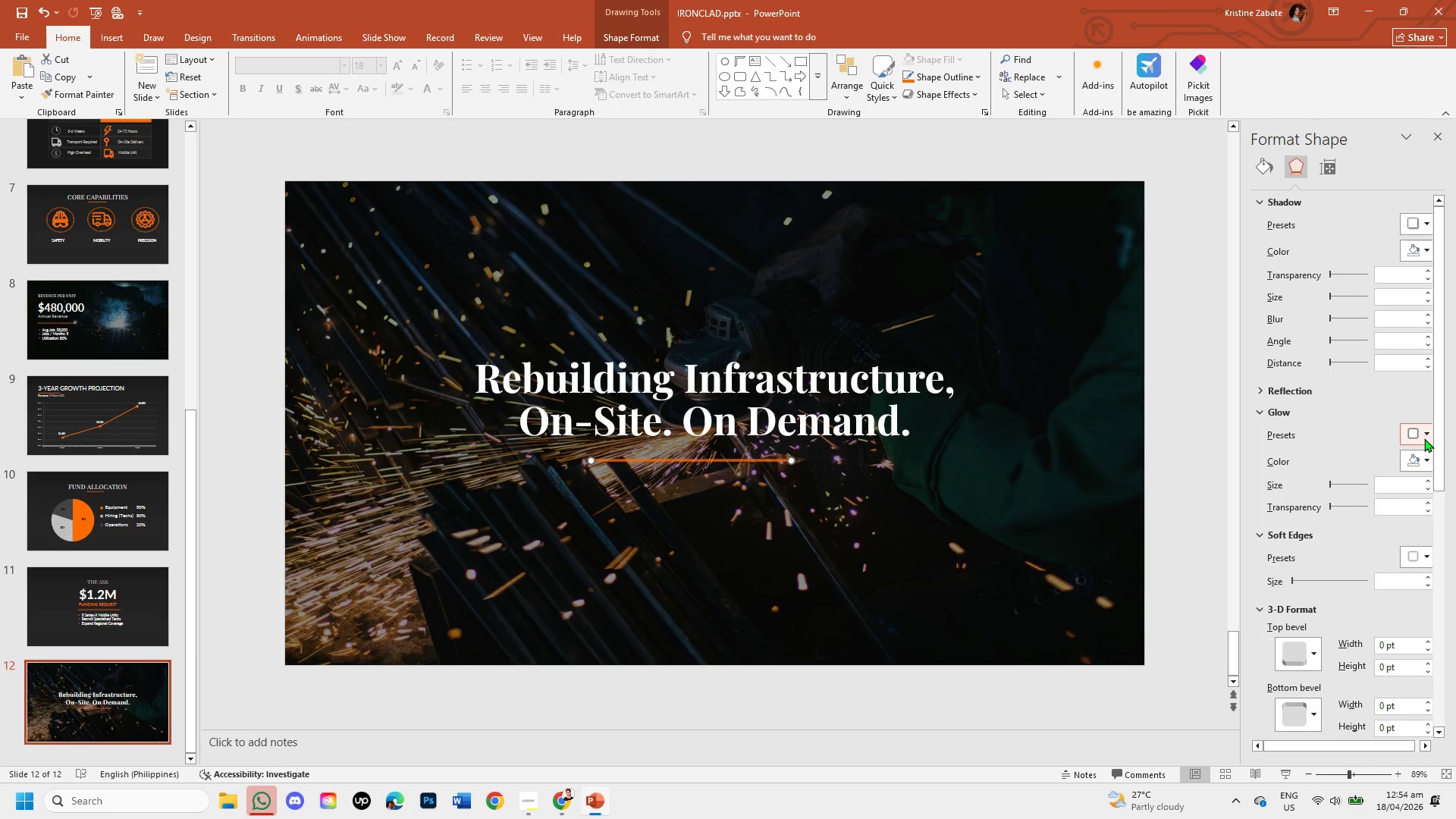 
left_click([1422, 437])
 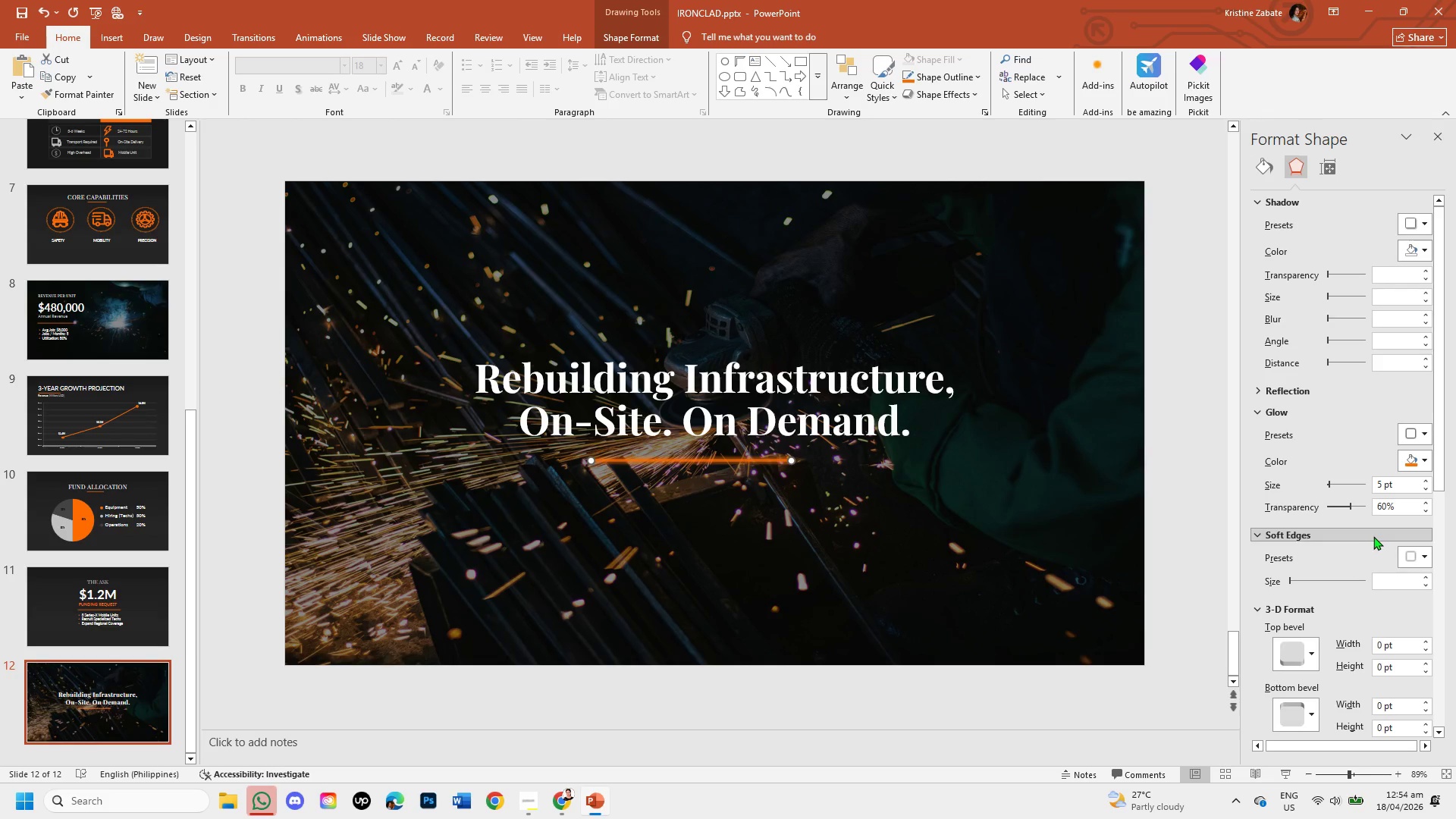 
left_click([1383, 485])
 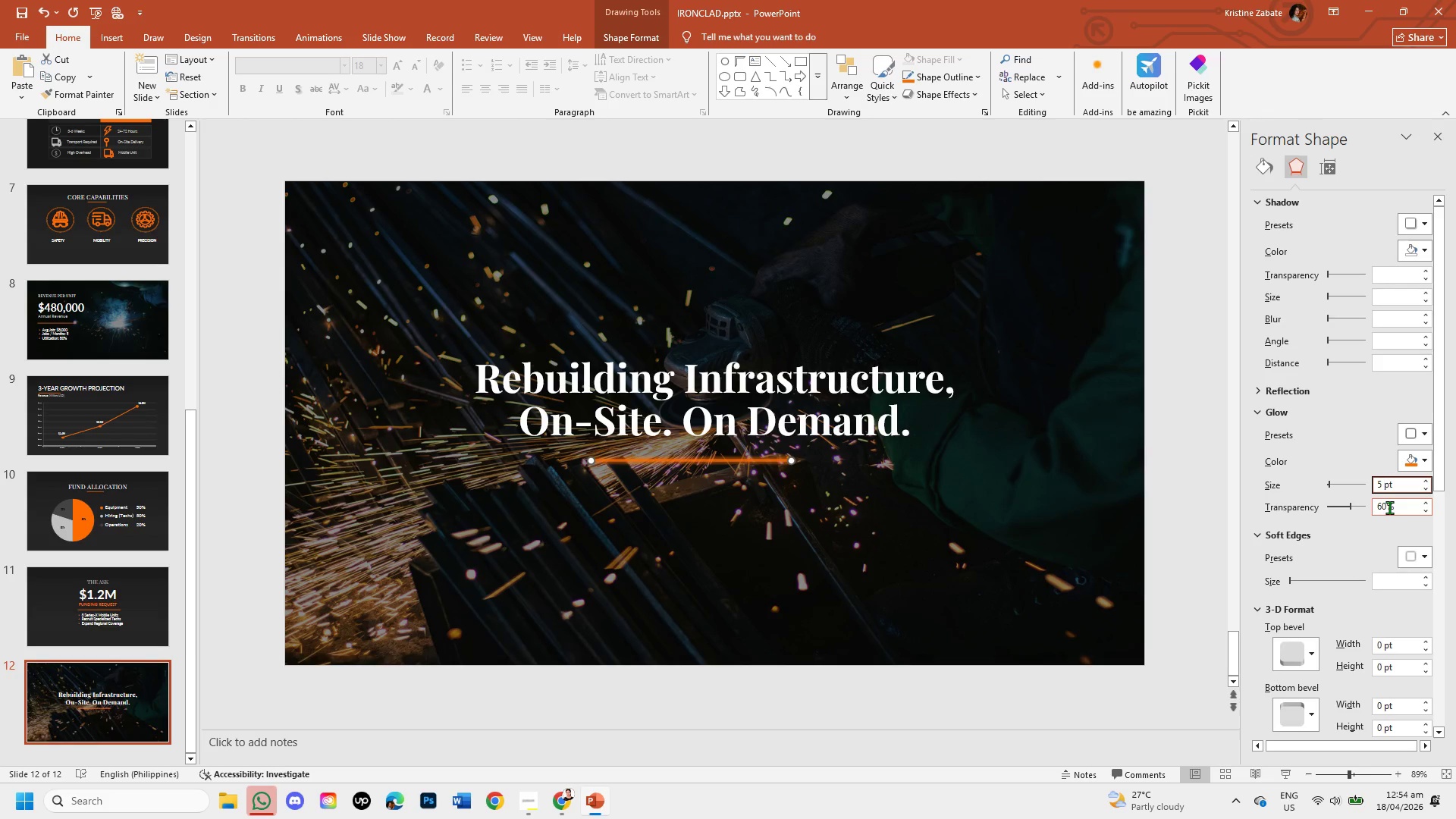 
key(Backspace)
 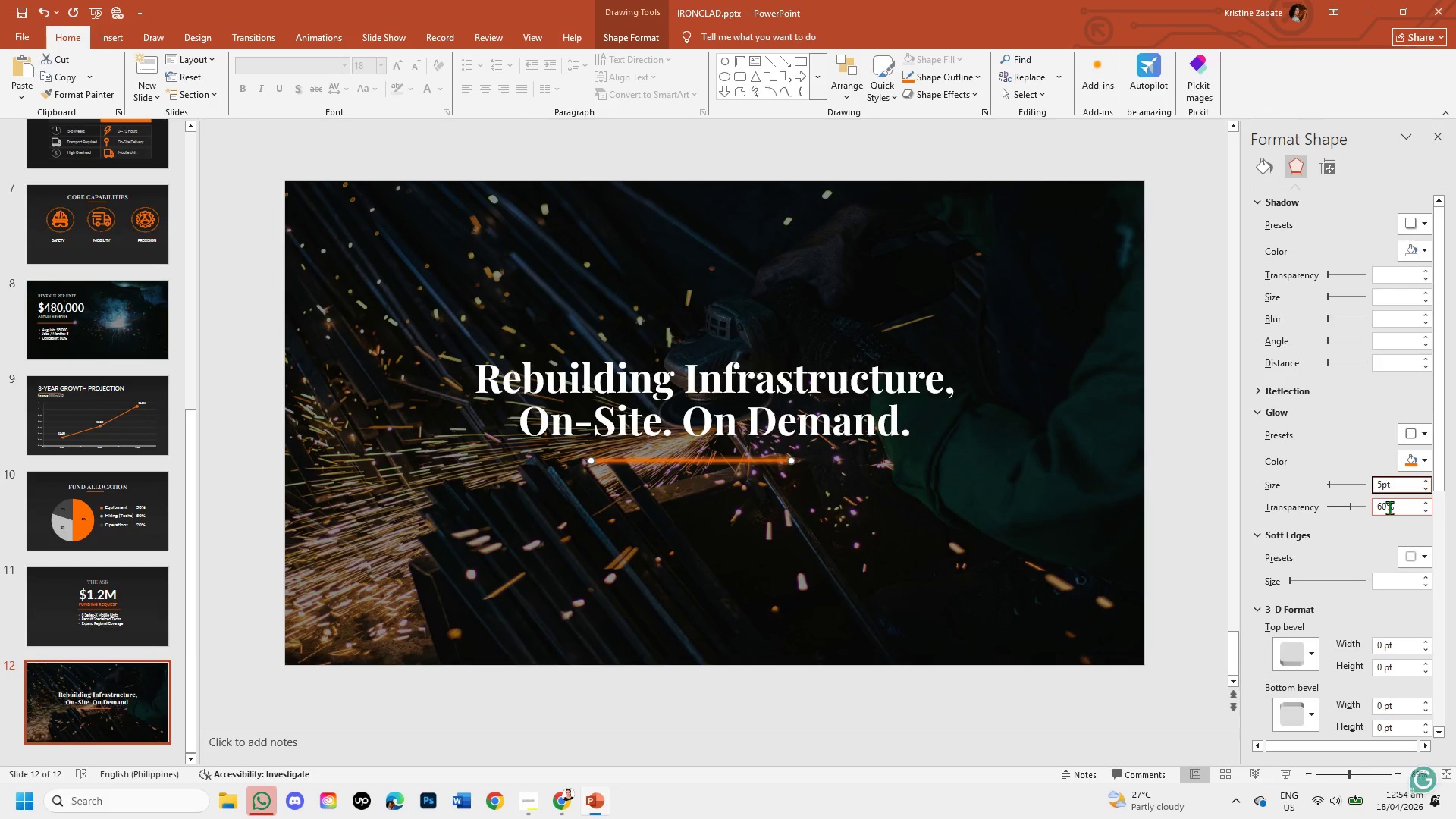 
key(Backspace)
 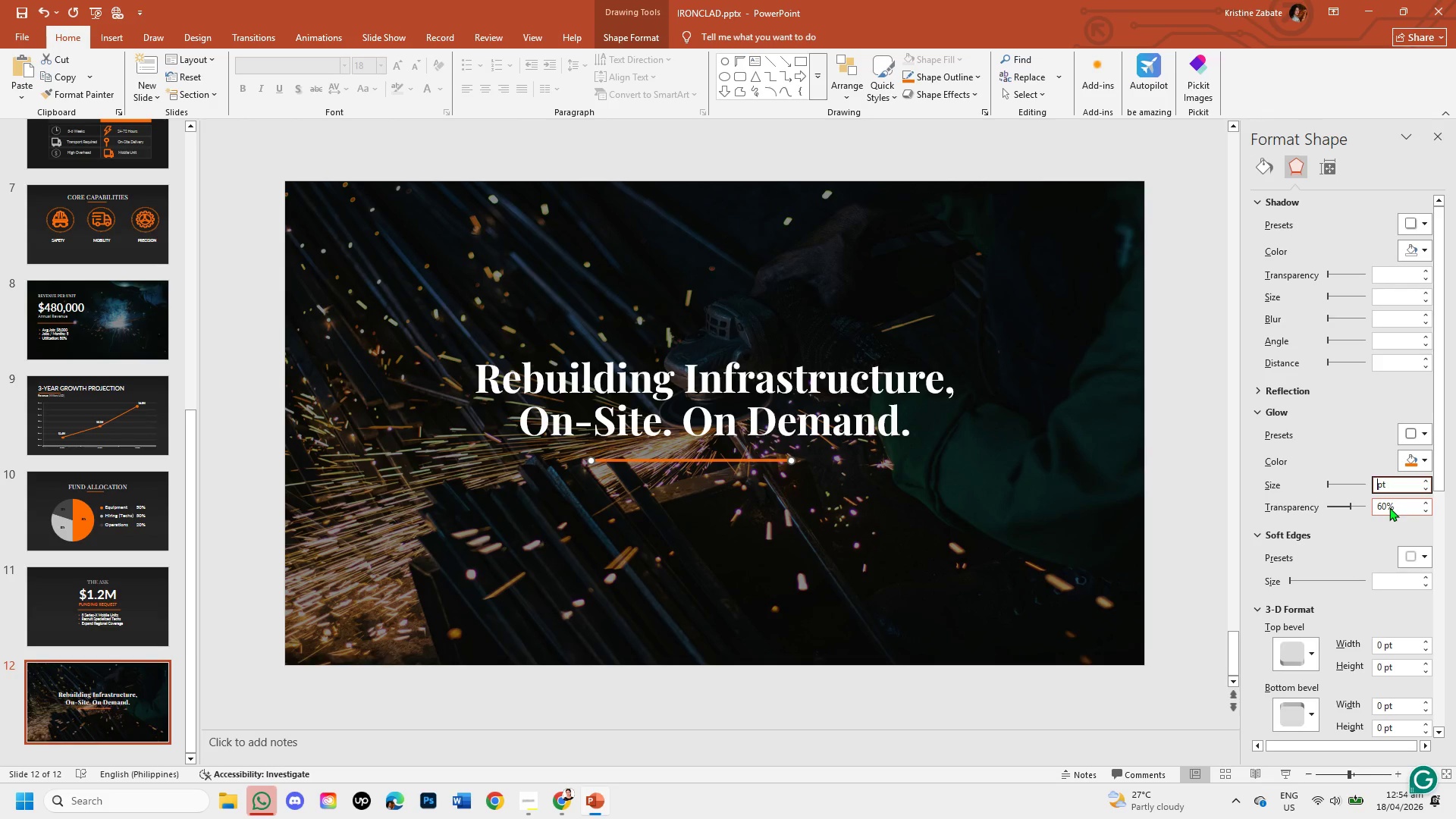 
key(Numpad3)
 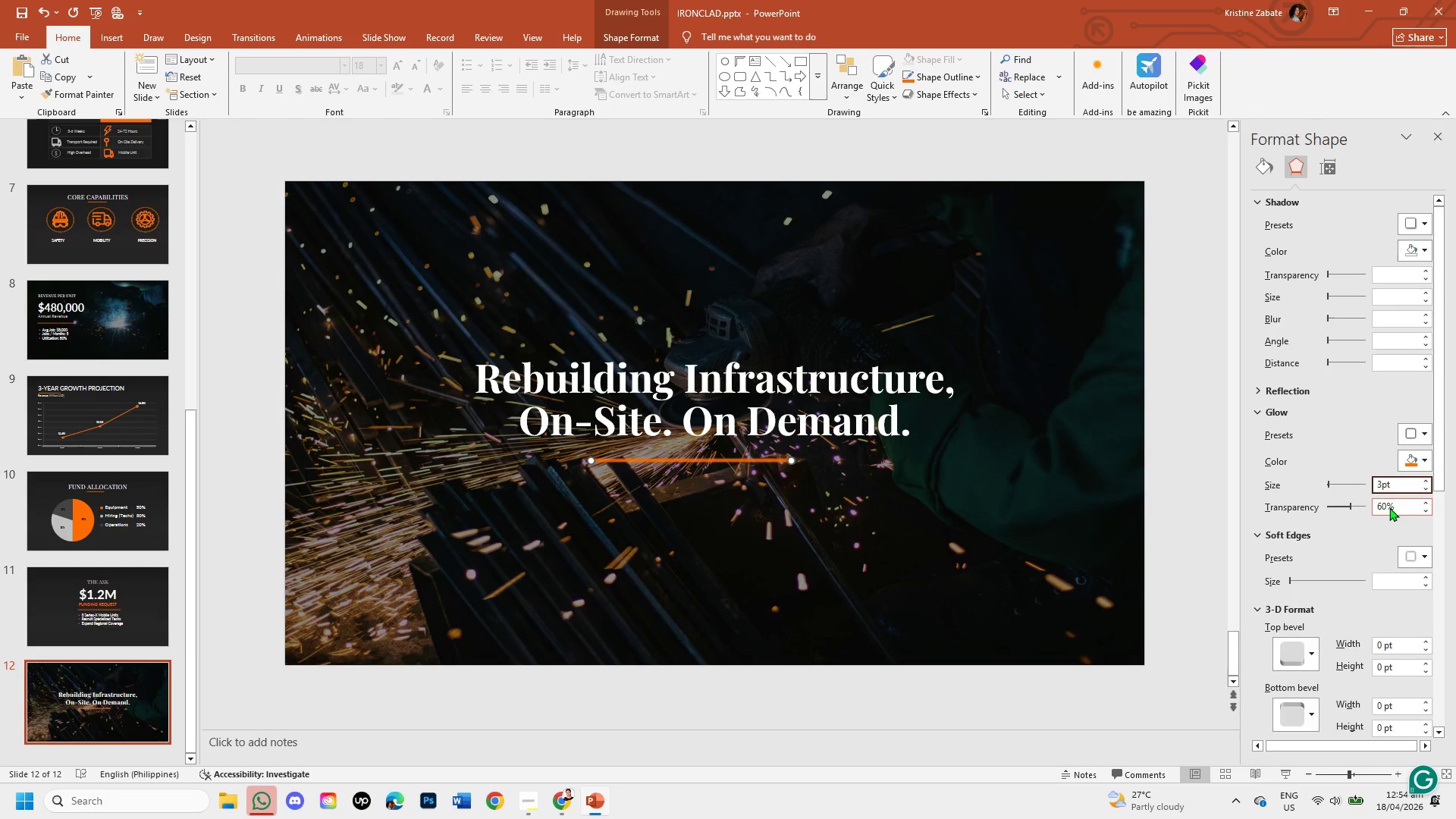 
key(Enter)
 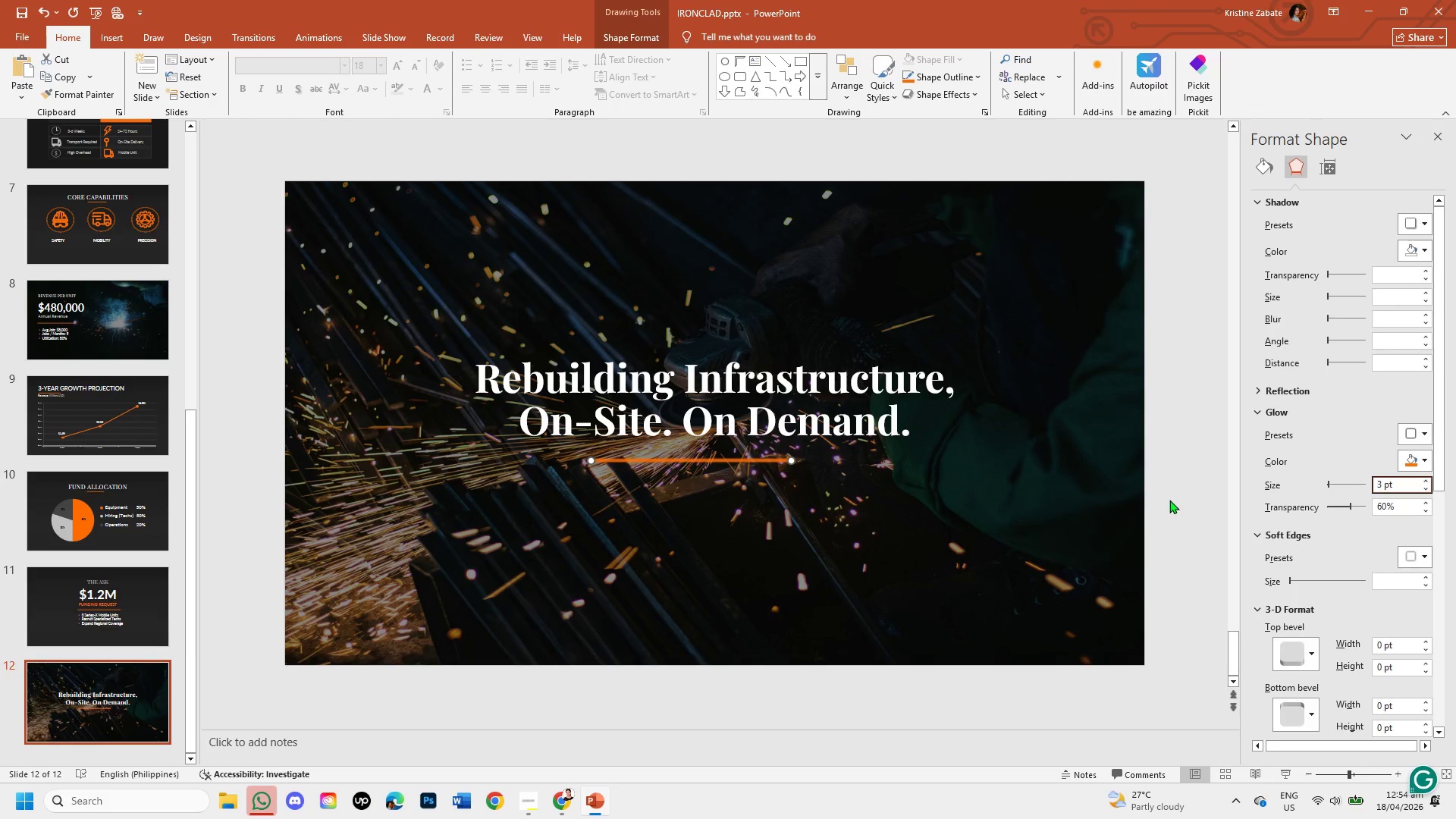 
left_click([1178, 499])
 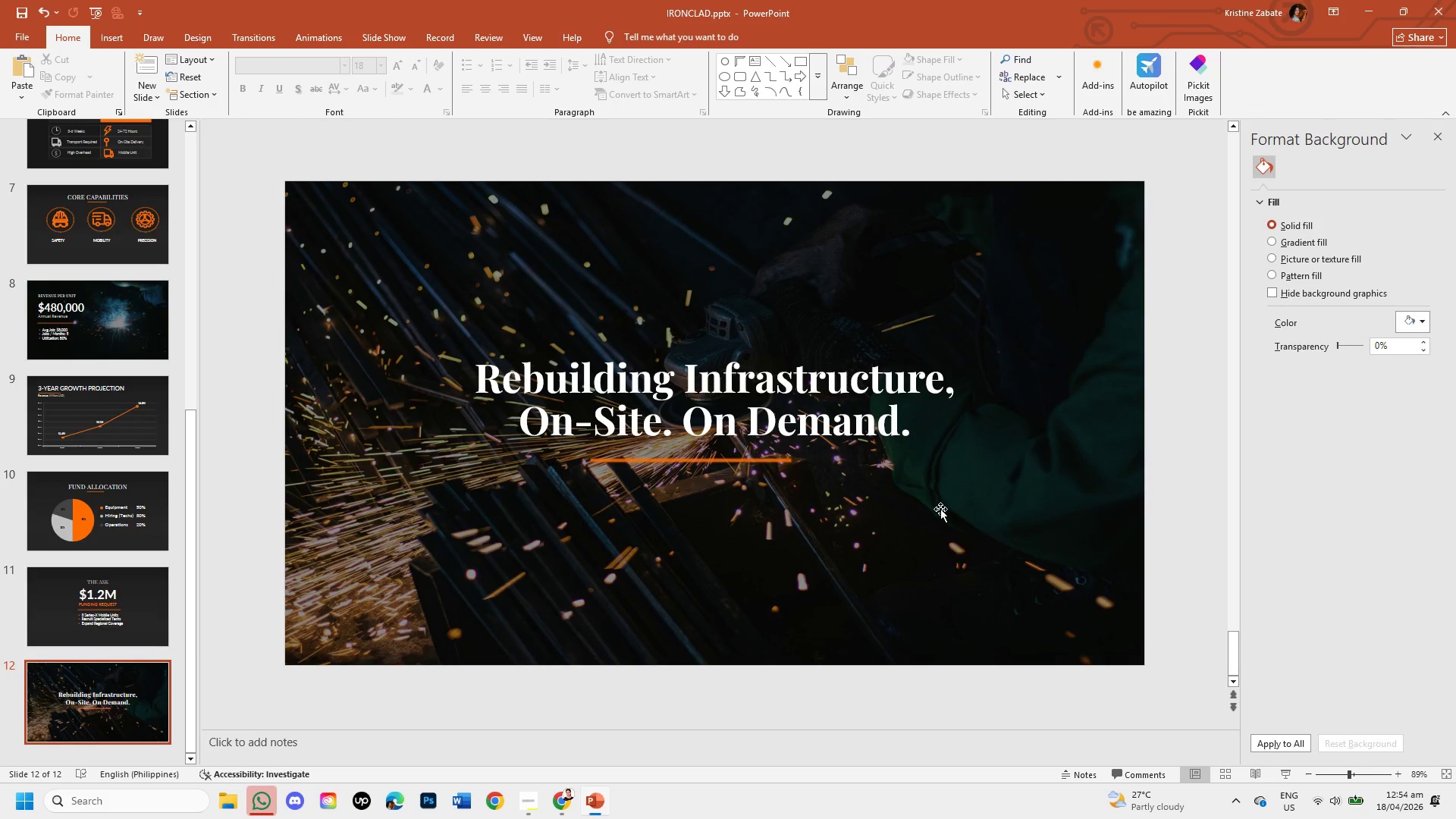 
wait(5.14)
 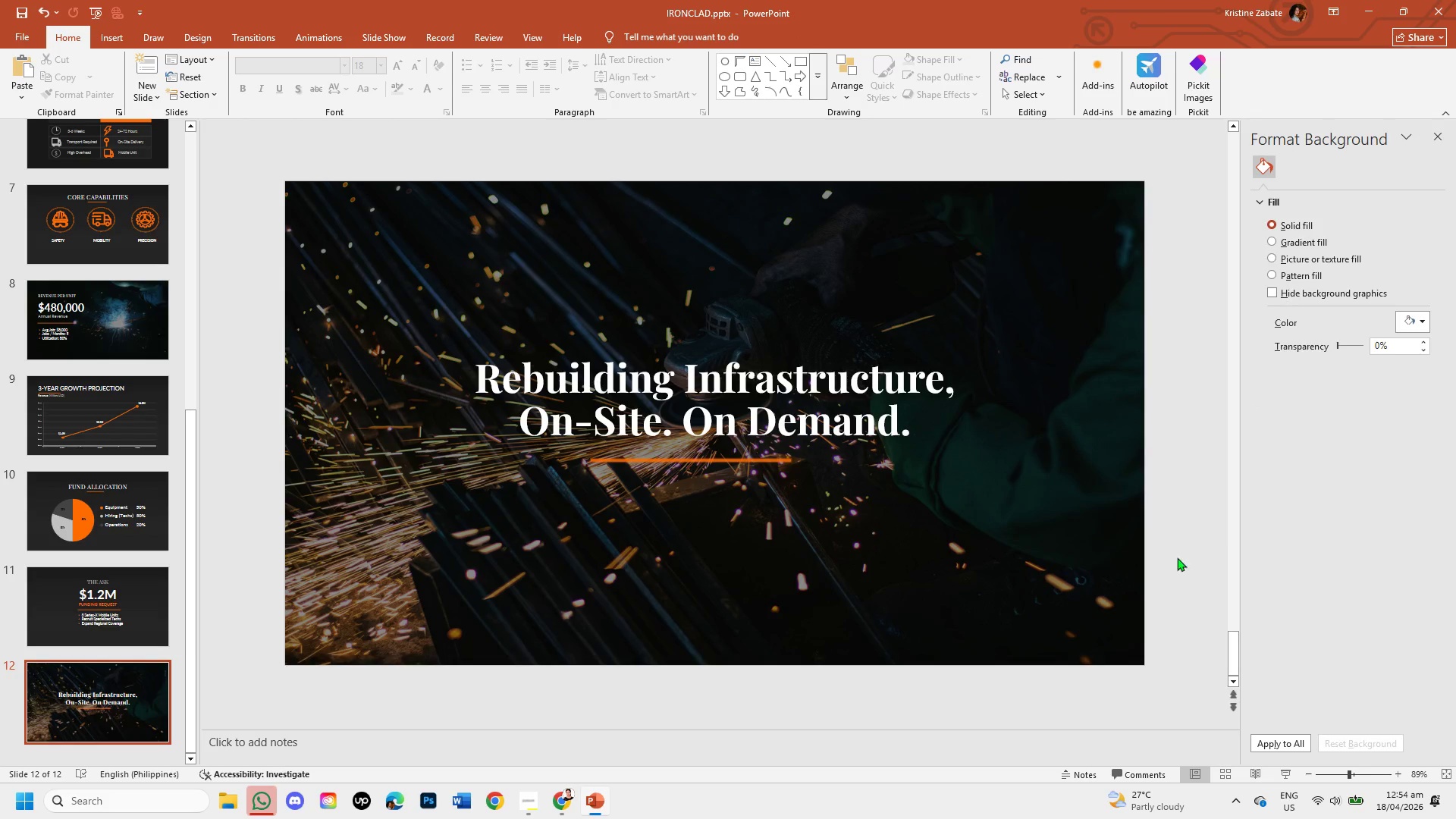 
left_click([765, 458])
 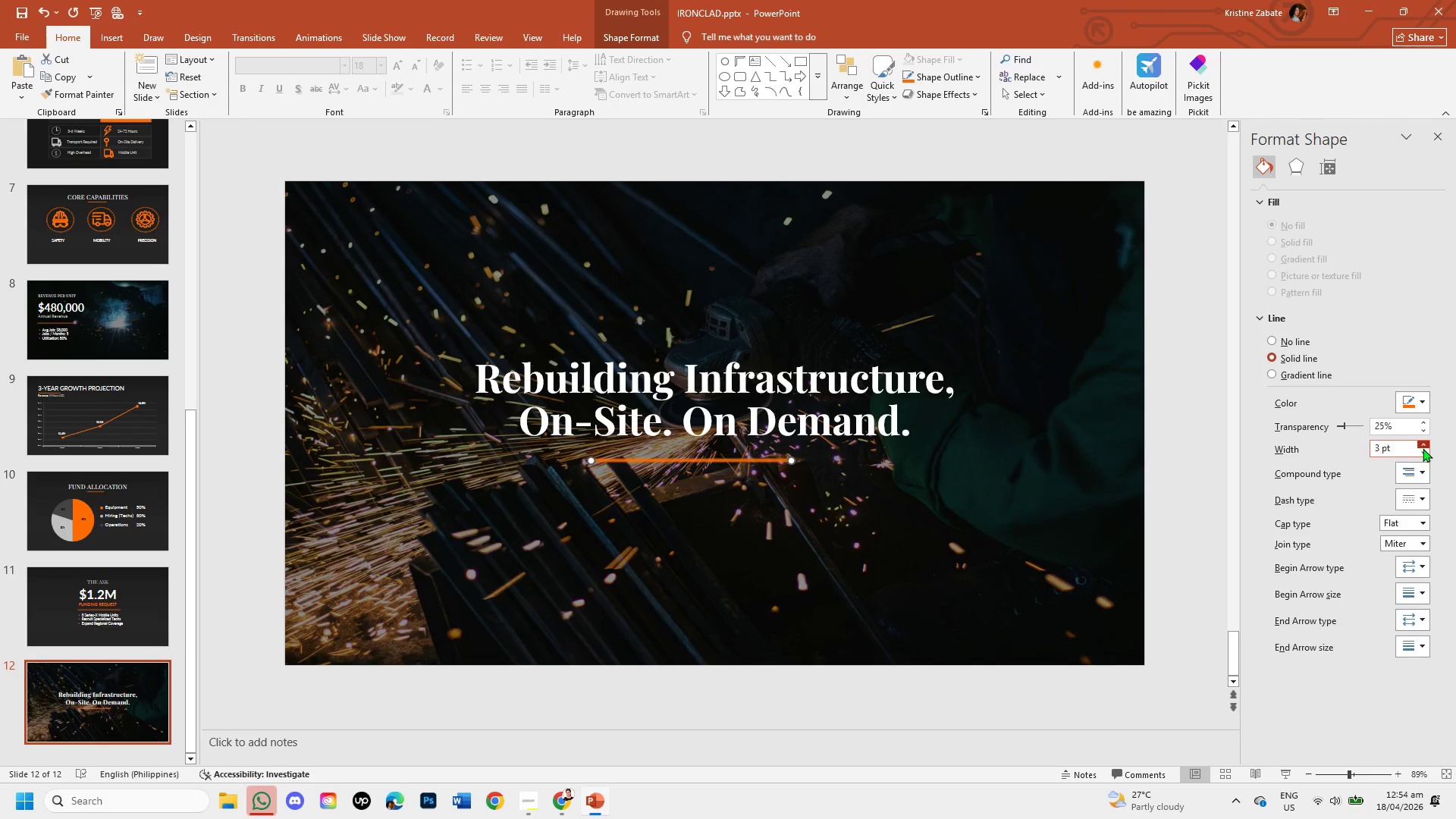 
double_click([1423, 452])
 